 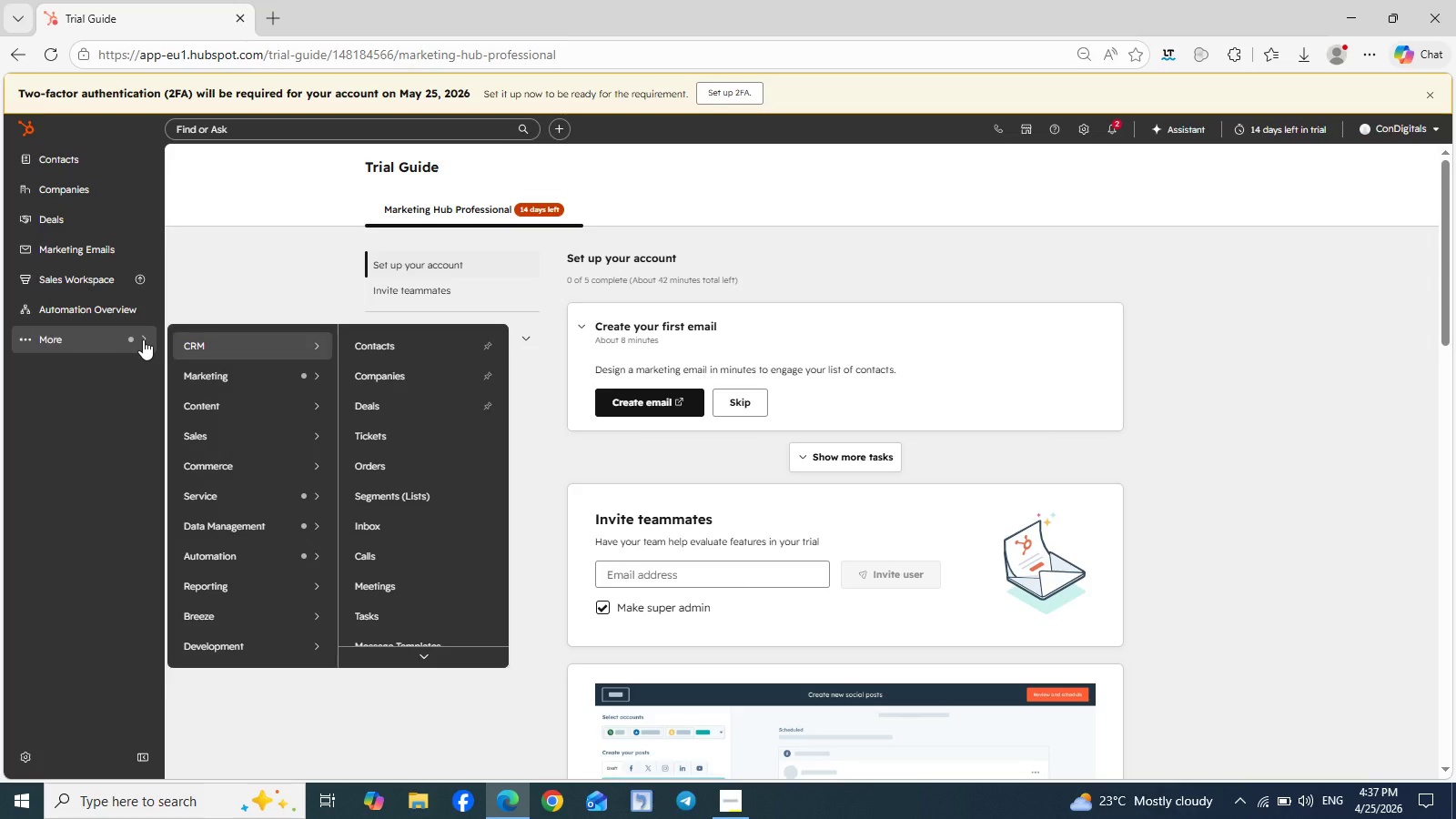 
left_click([374, 432])
 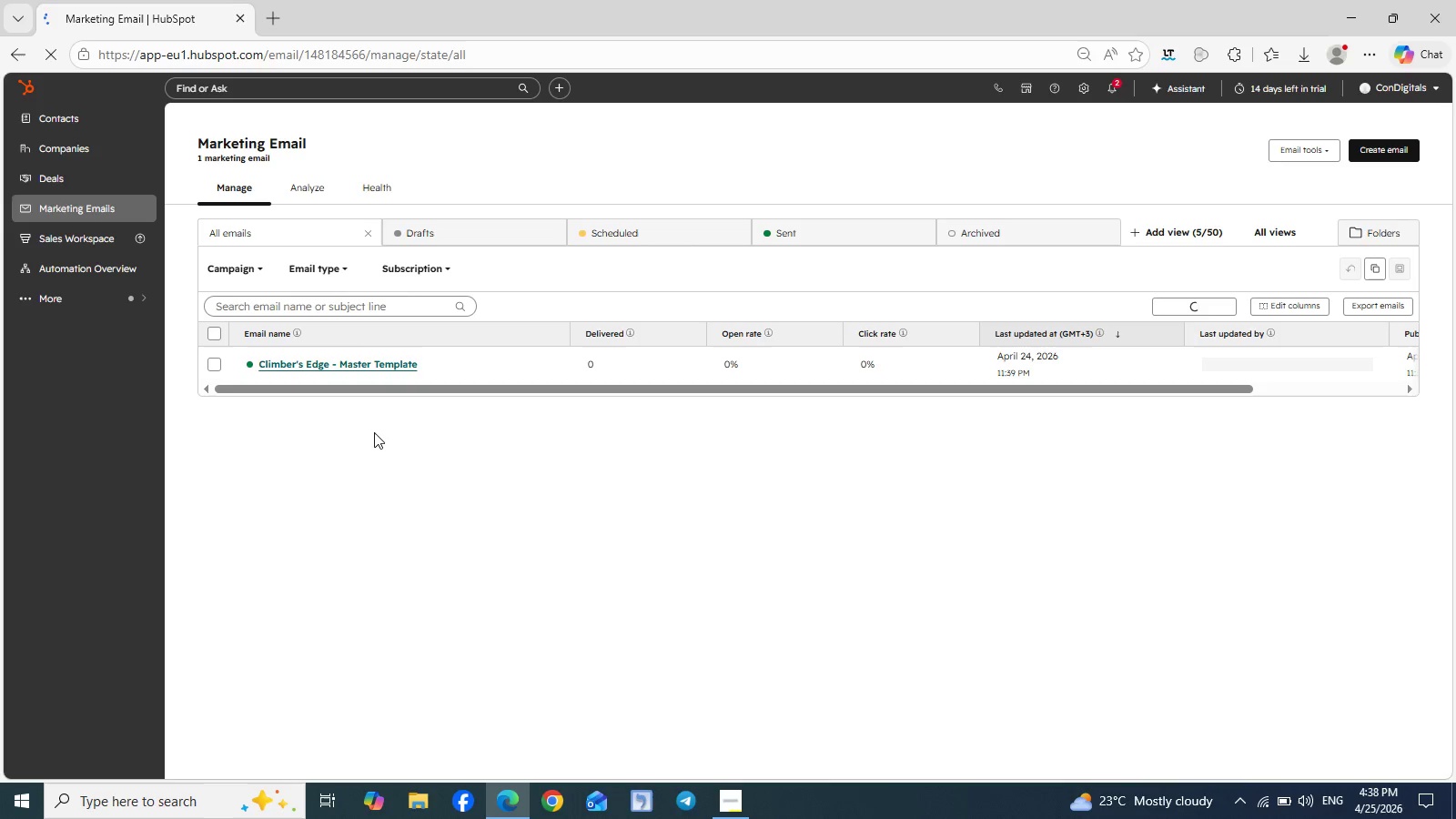 
wait(22.8)
 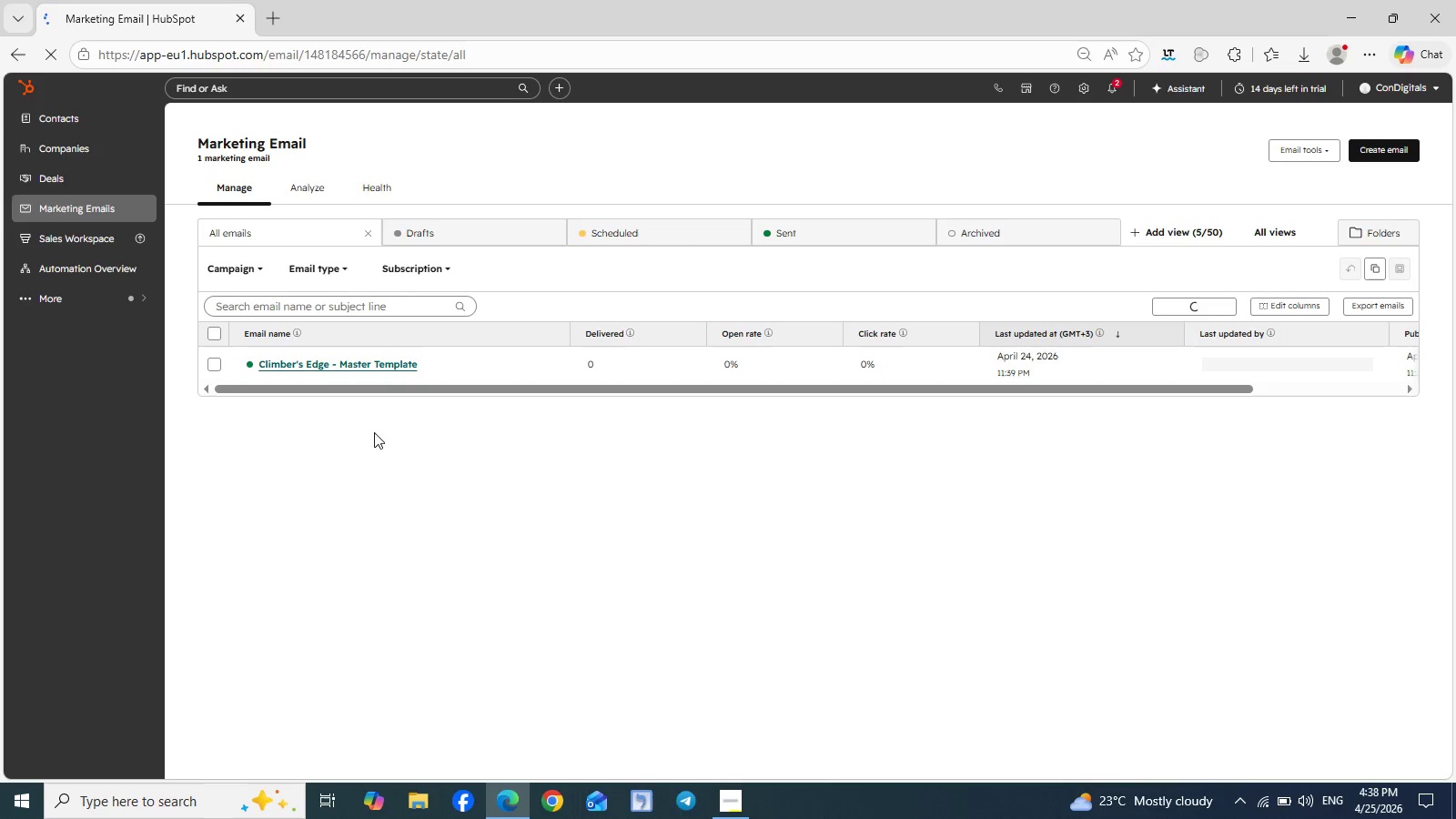 
left_click([1380, 151])
 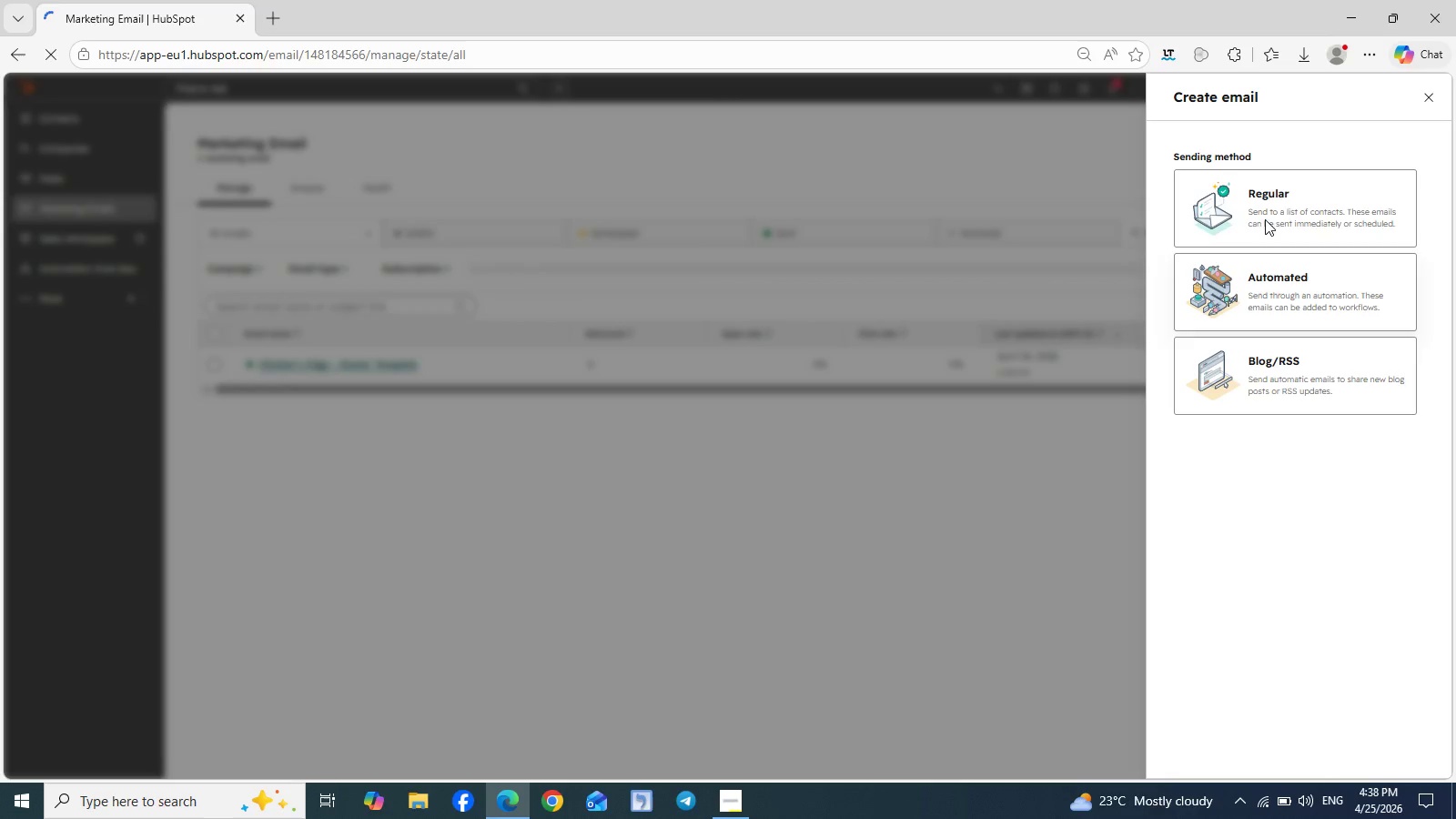 
wait(5.56)
 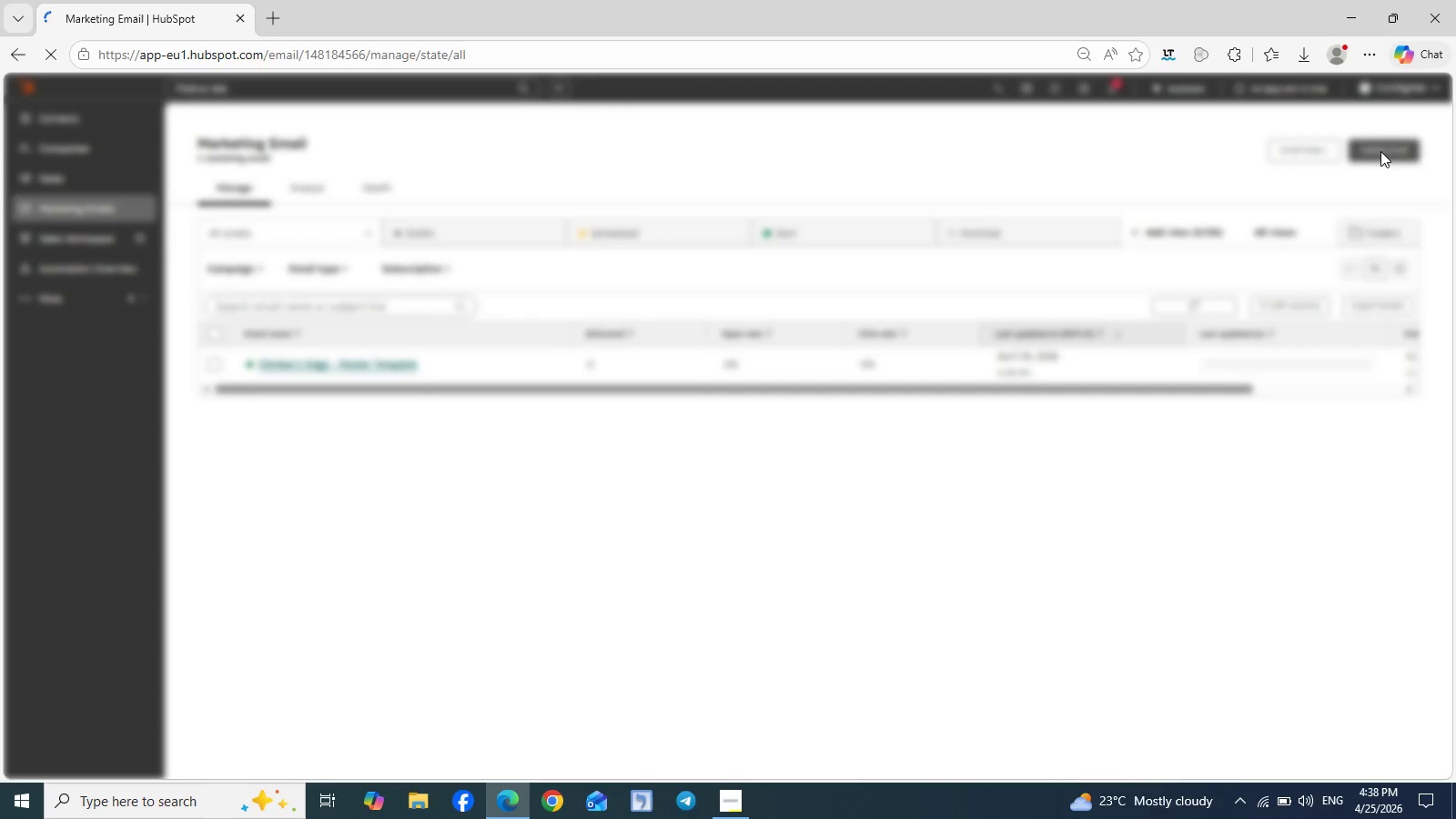 
left_click([1306, 201])
 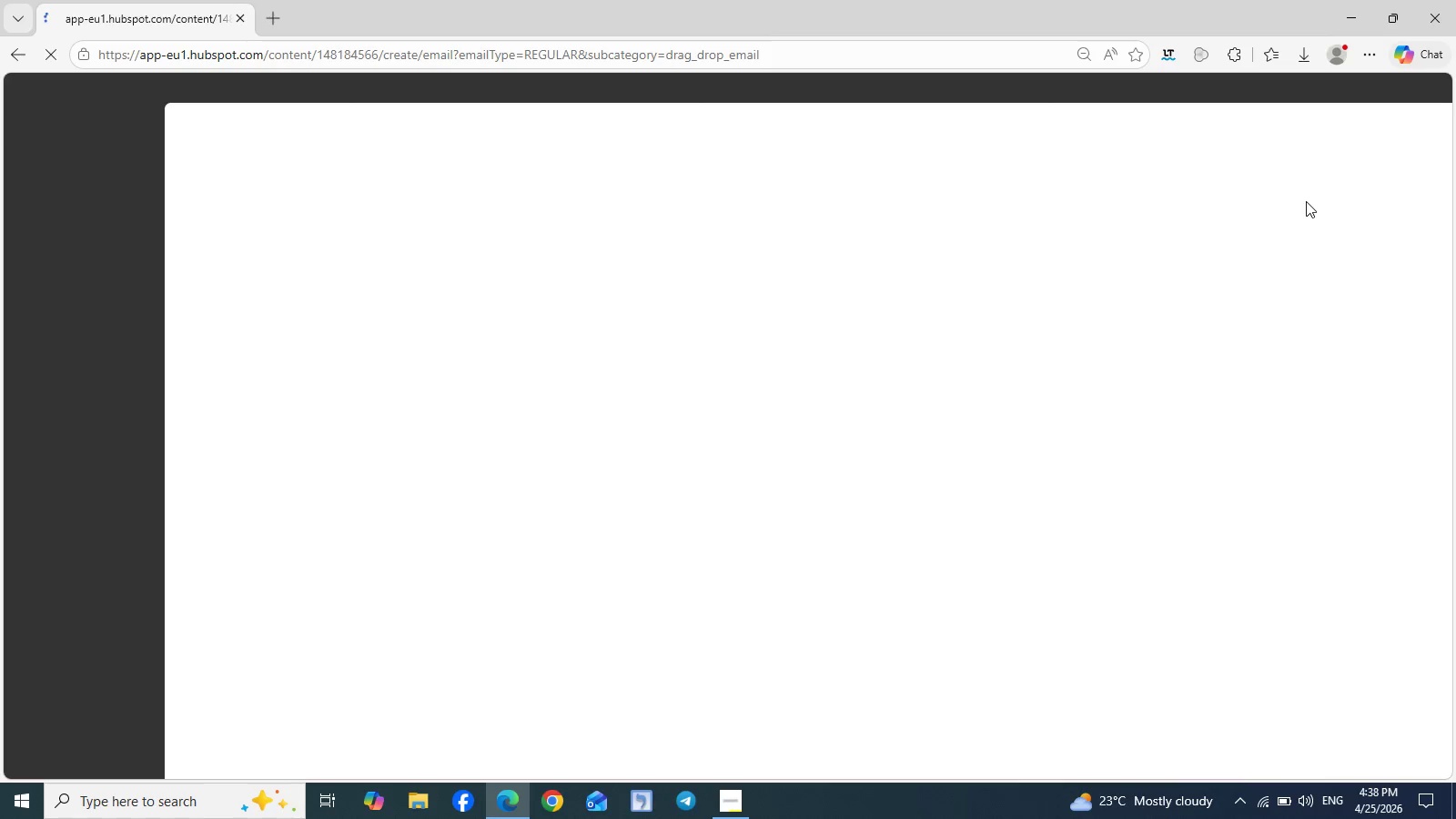 
mouse_move([1142, 354])
 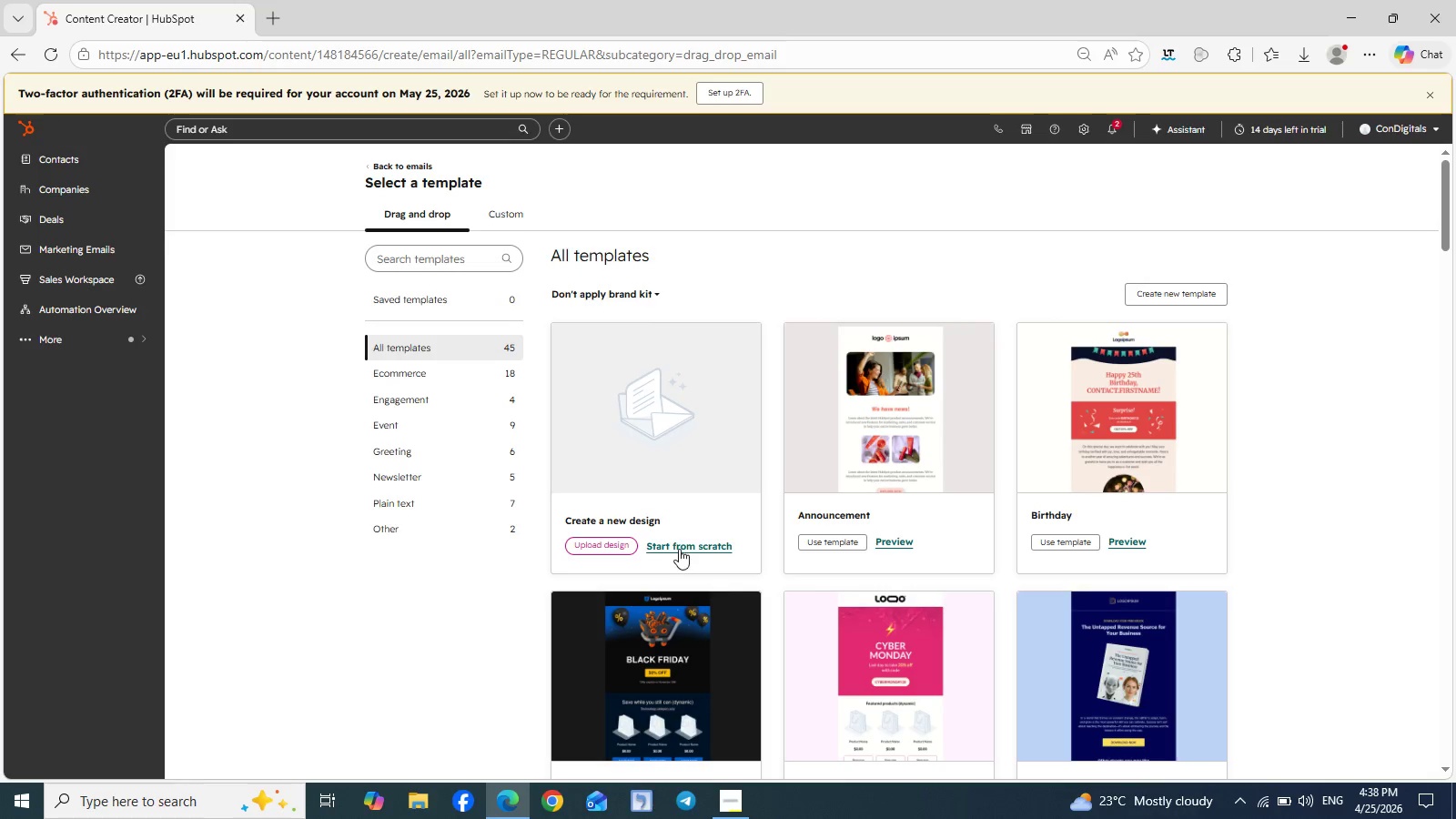 
left_click([679, 550])
 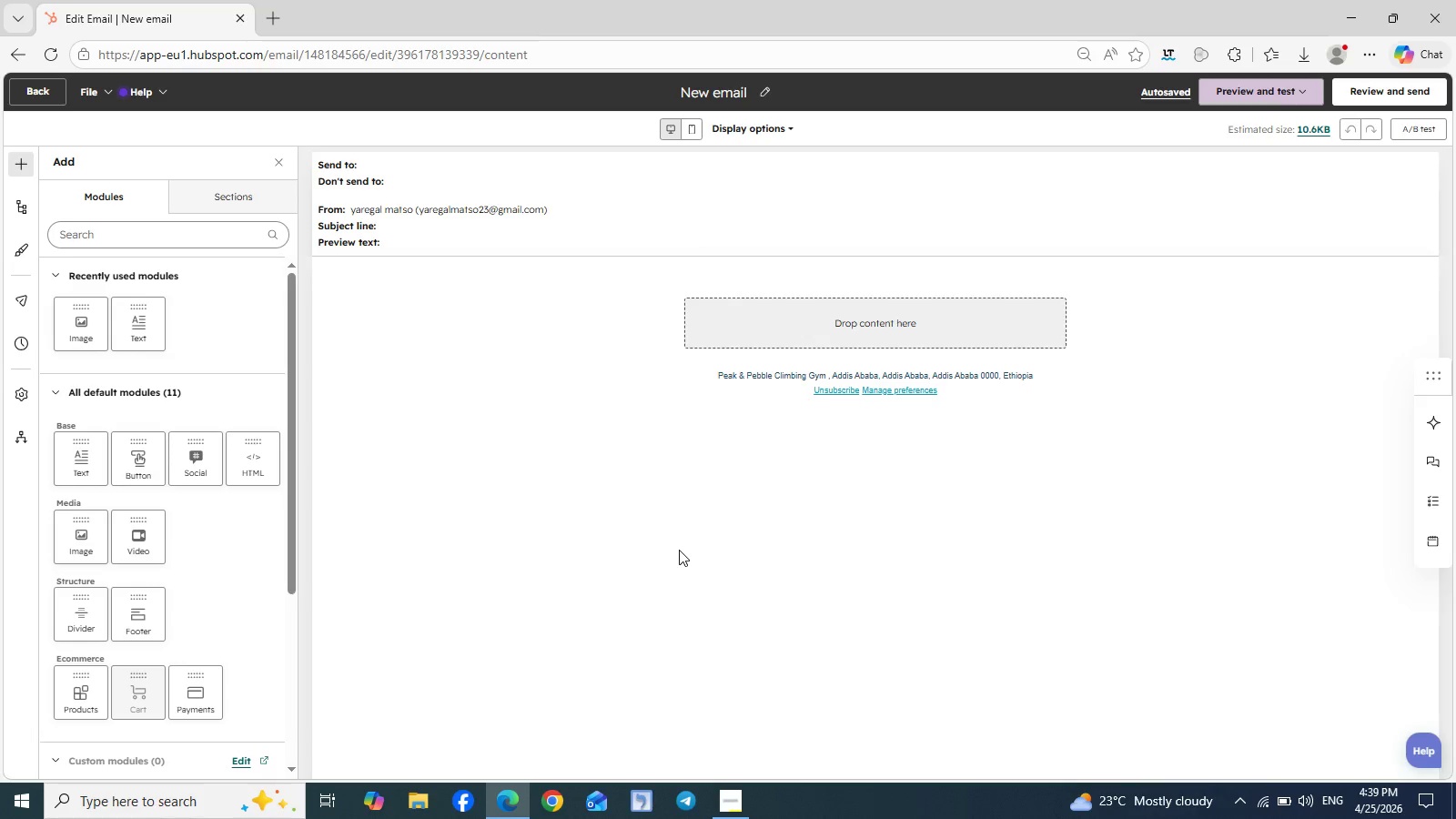 
wait(34.73)
 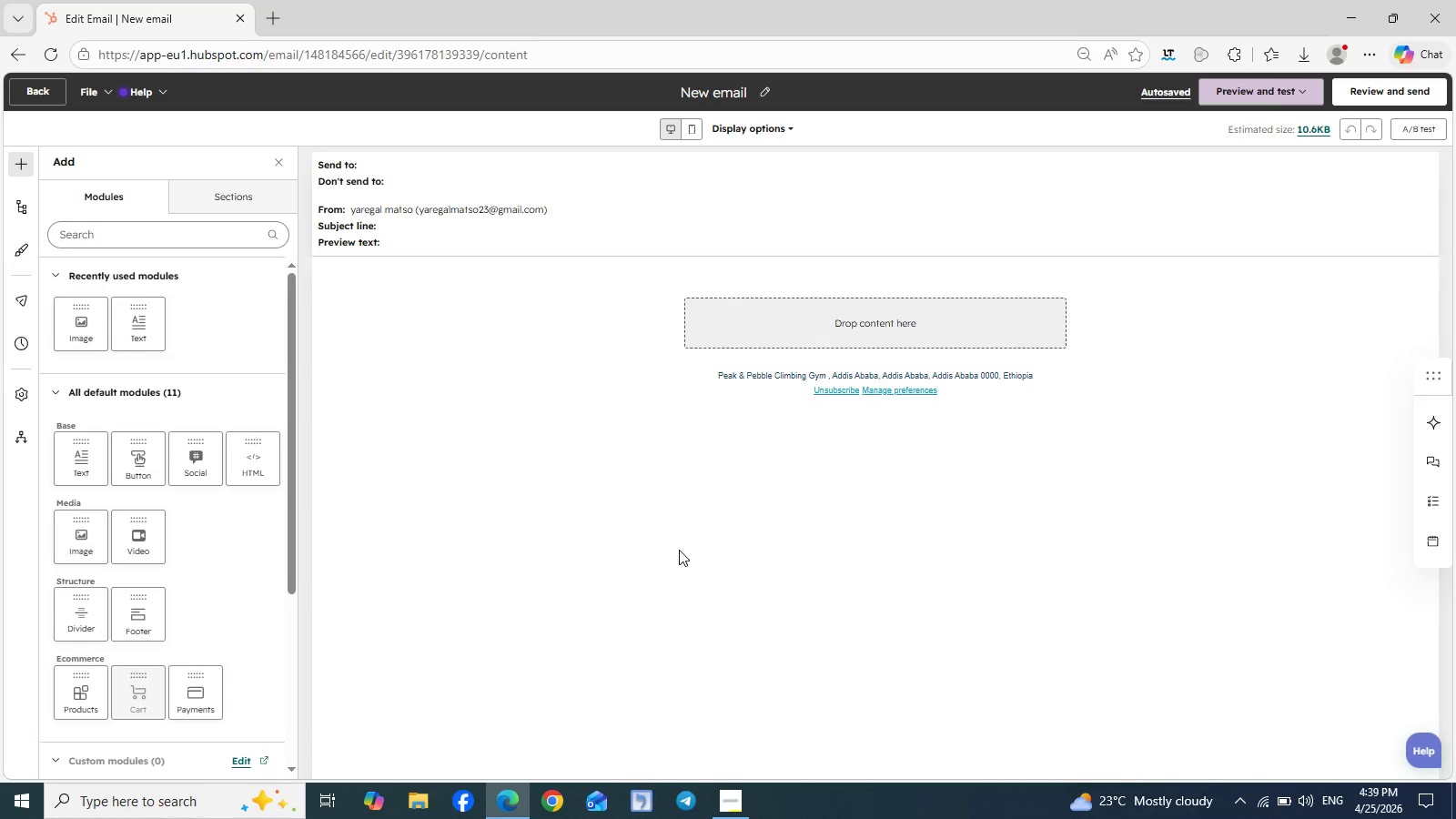 
left_click([766, 94])
 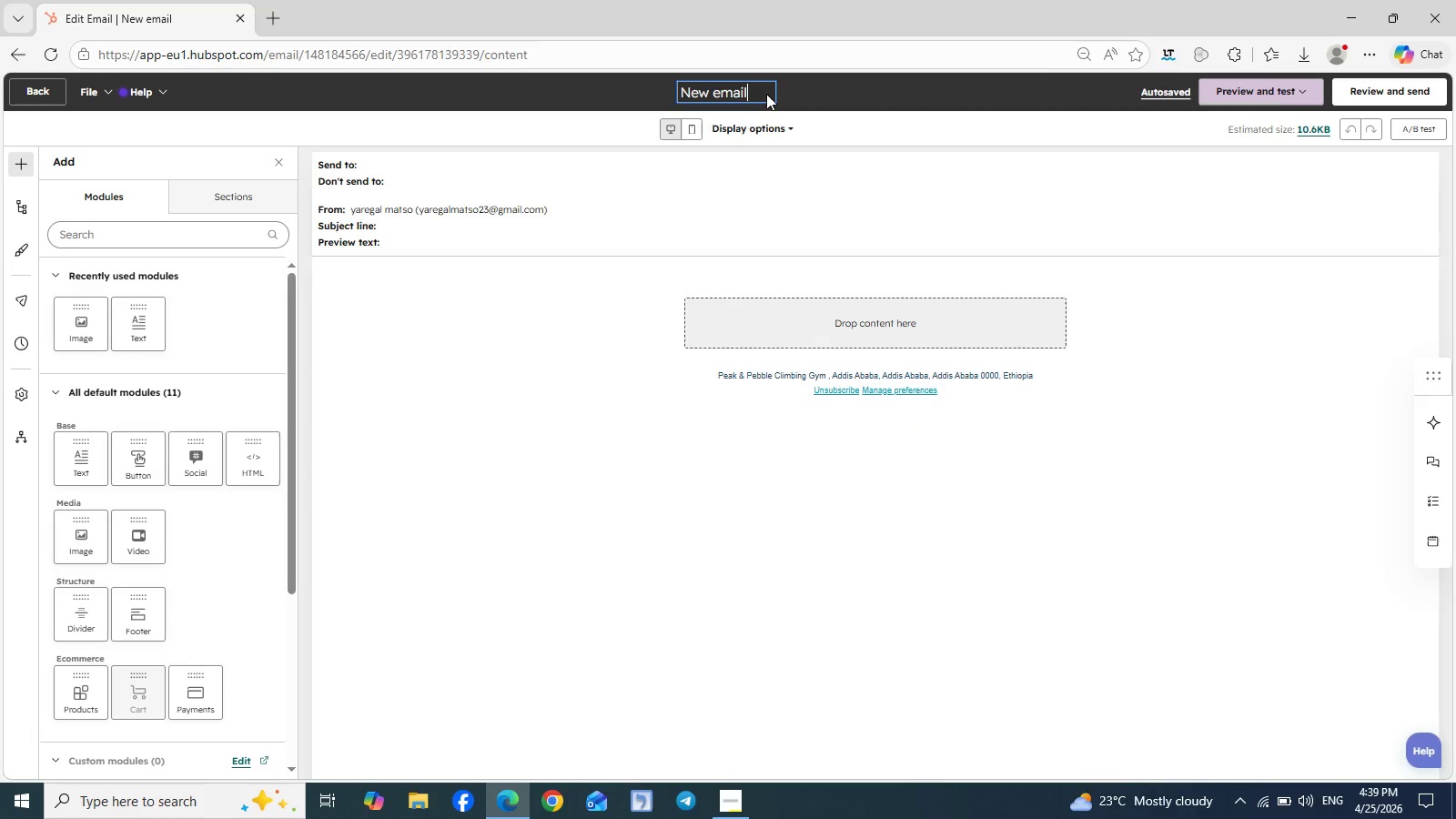 
double_click([766, 94])
 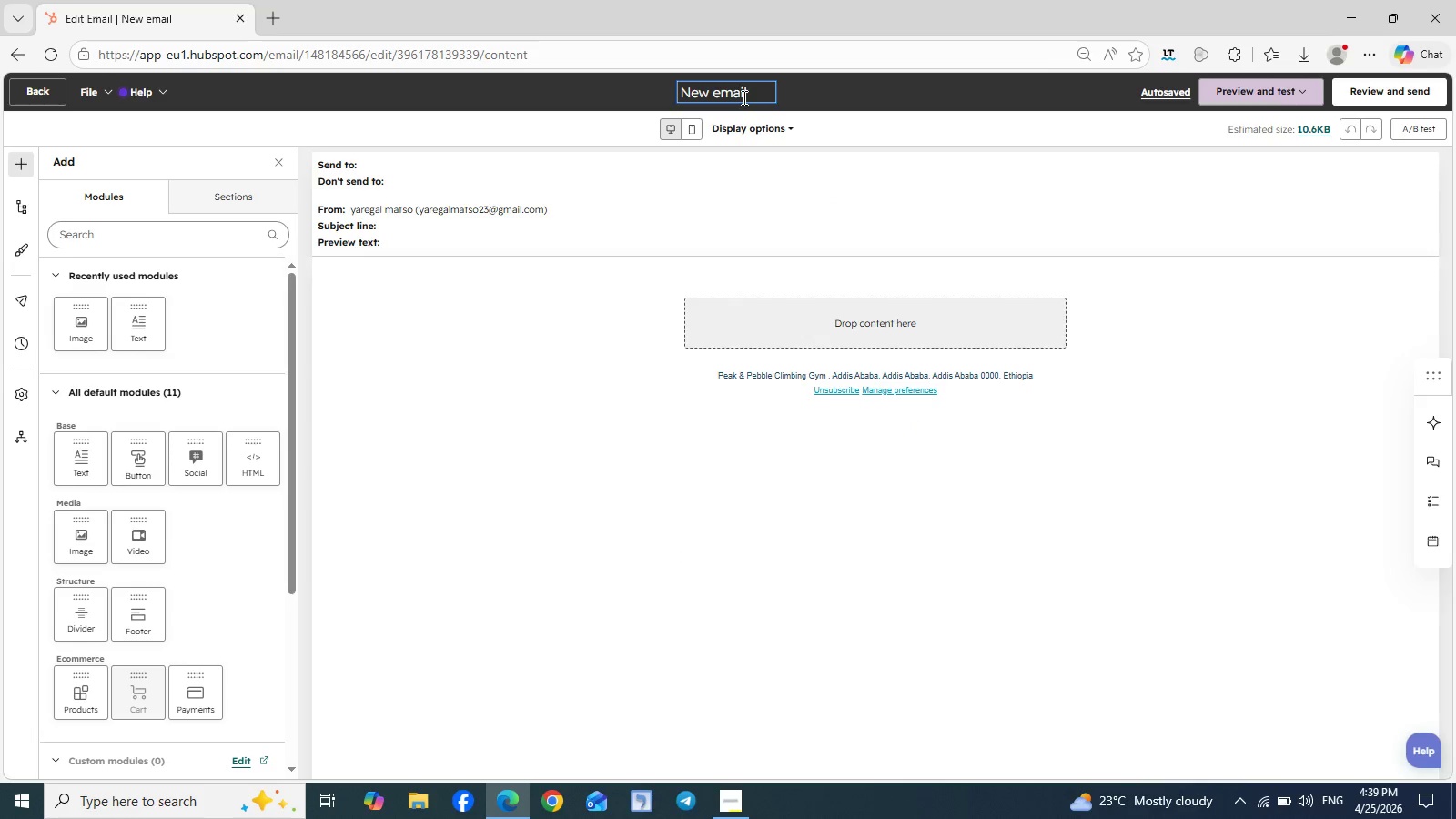 
double_click([743, 97])
 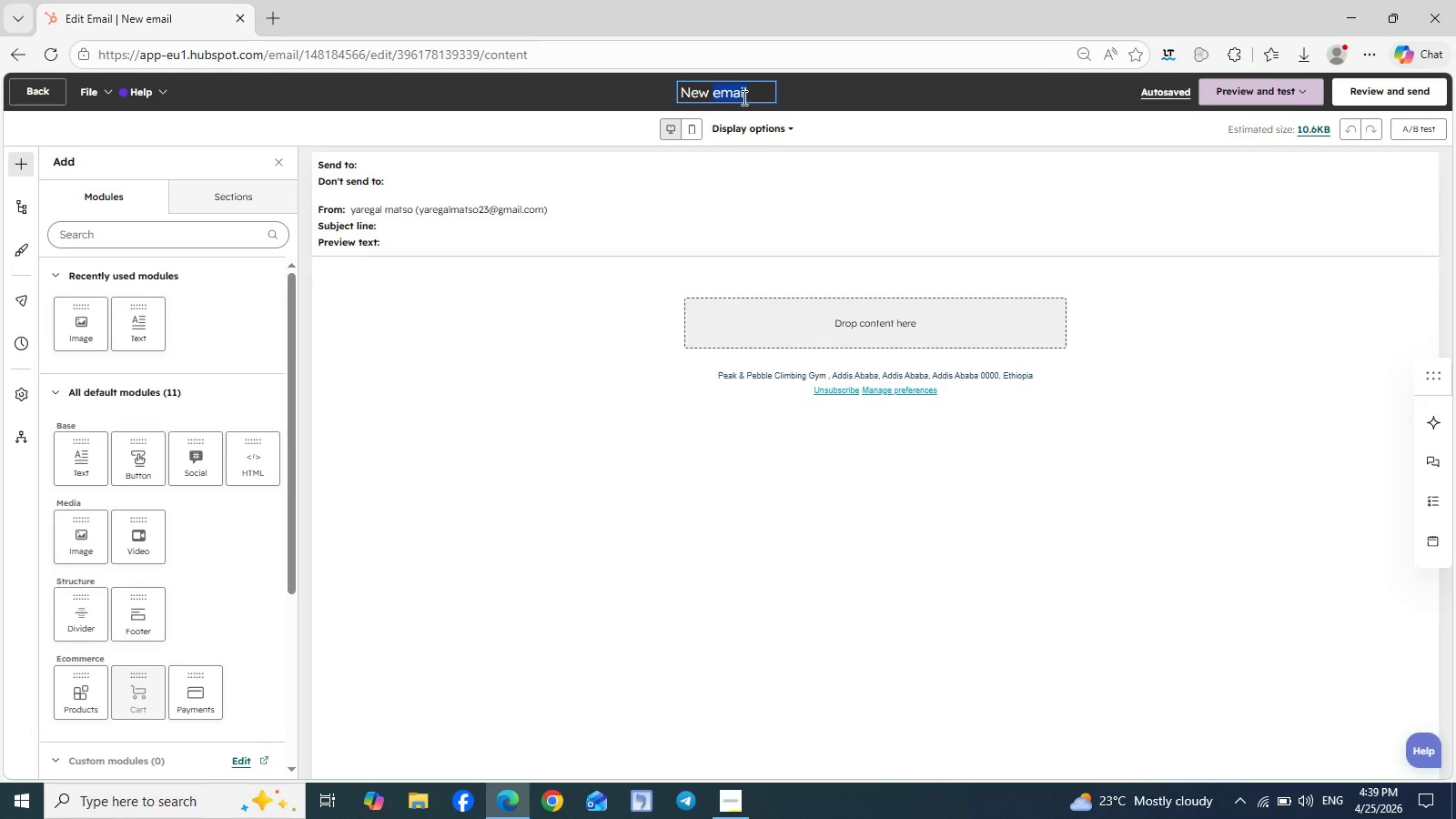 
triple_click([743, 97])
 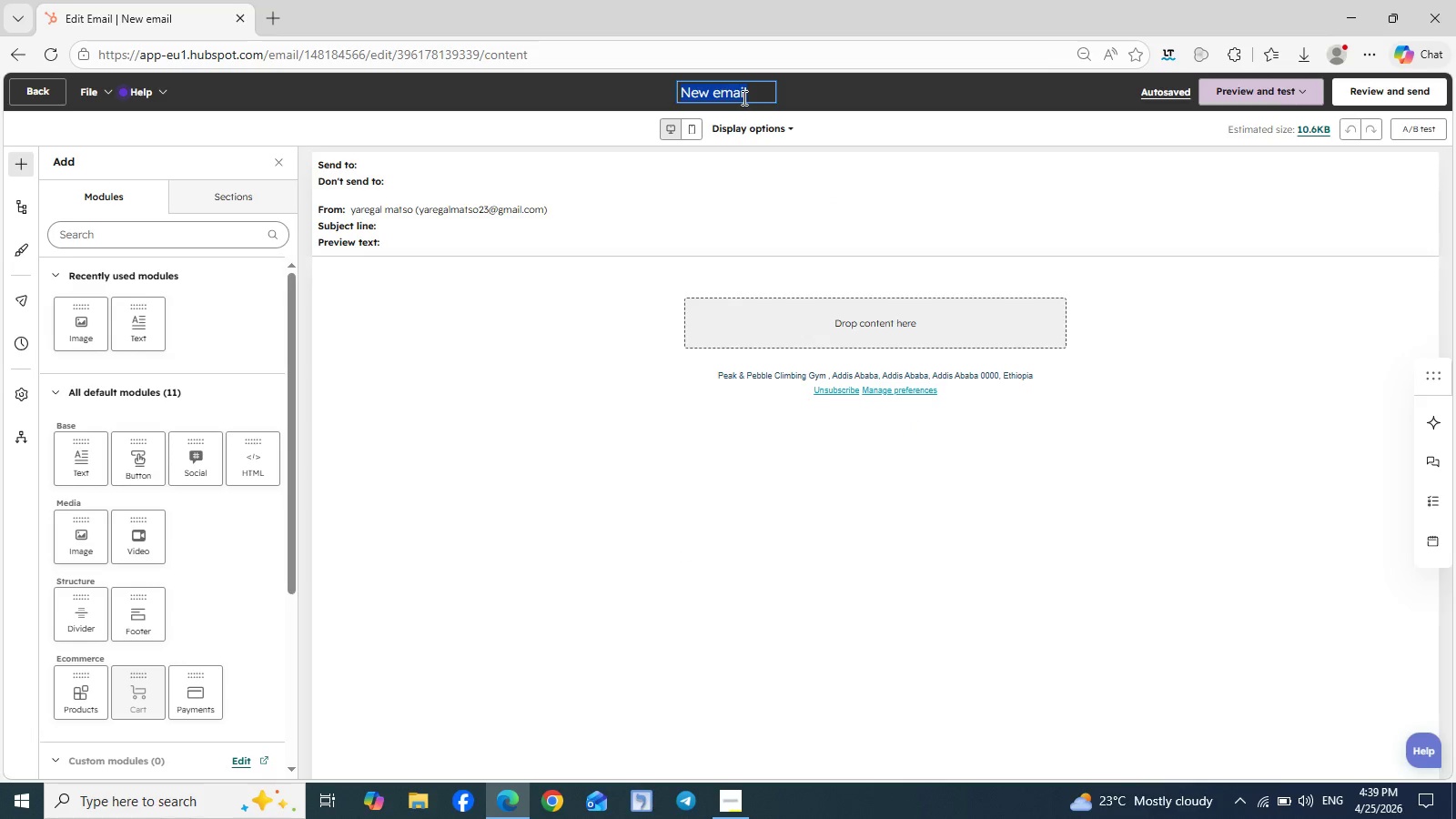 
type(Climber's )
 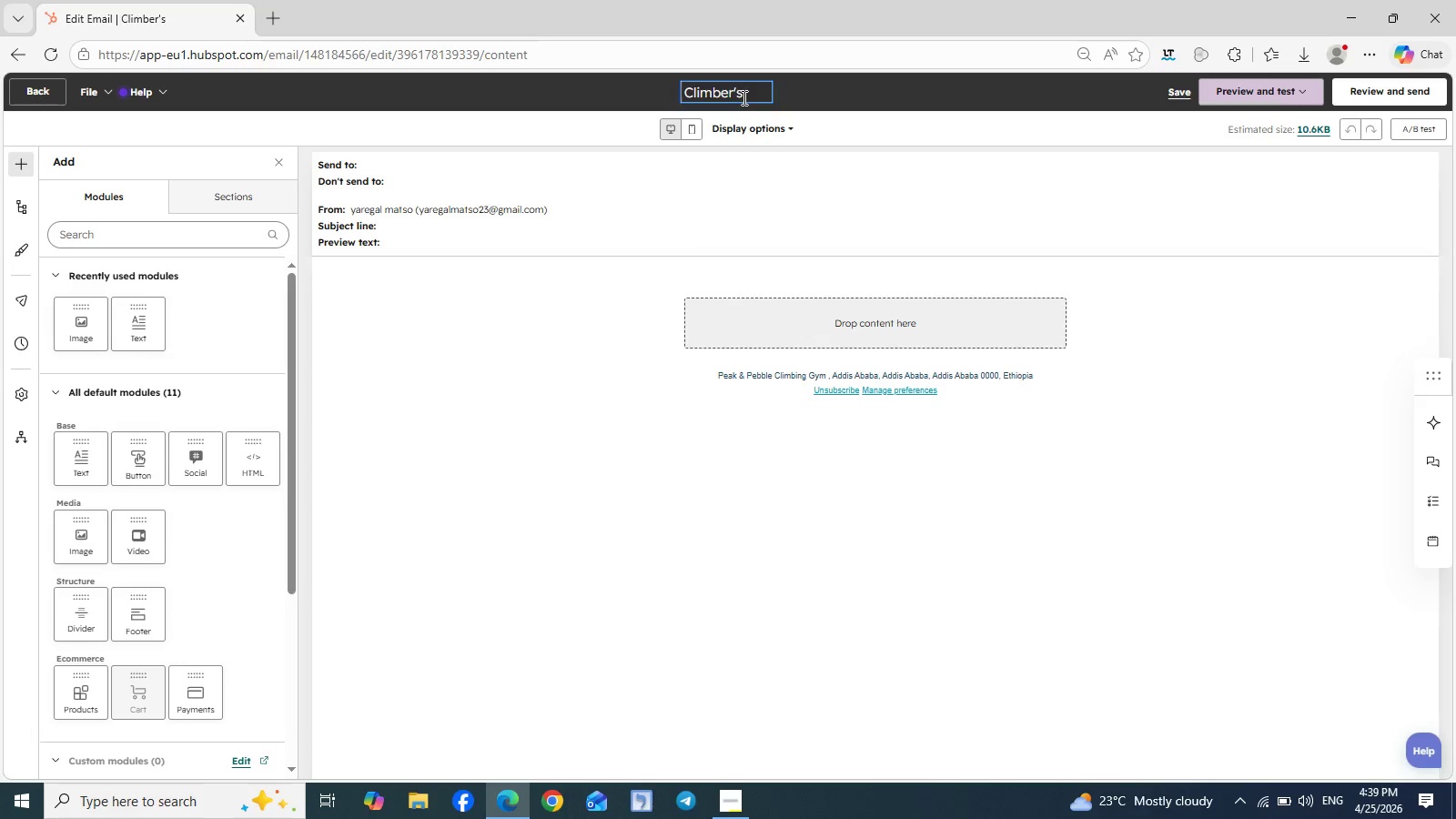 
type(Edge)
 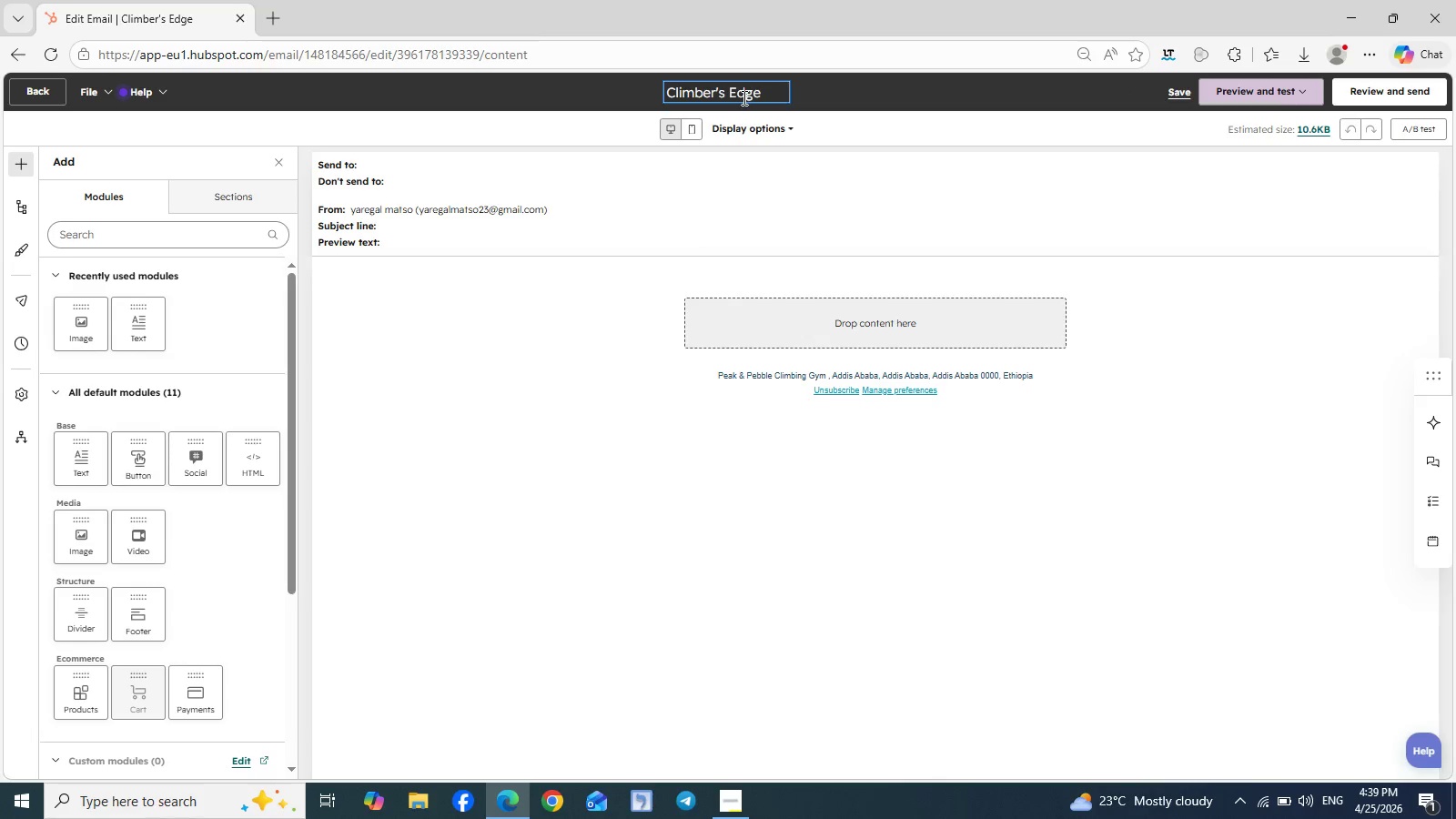 
key(Enter)
 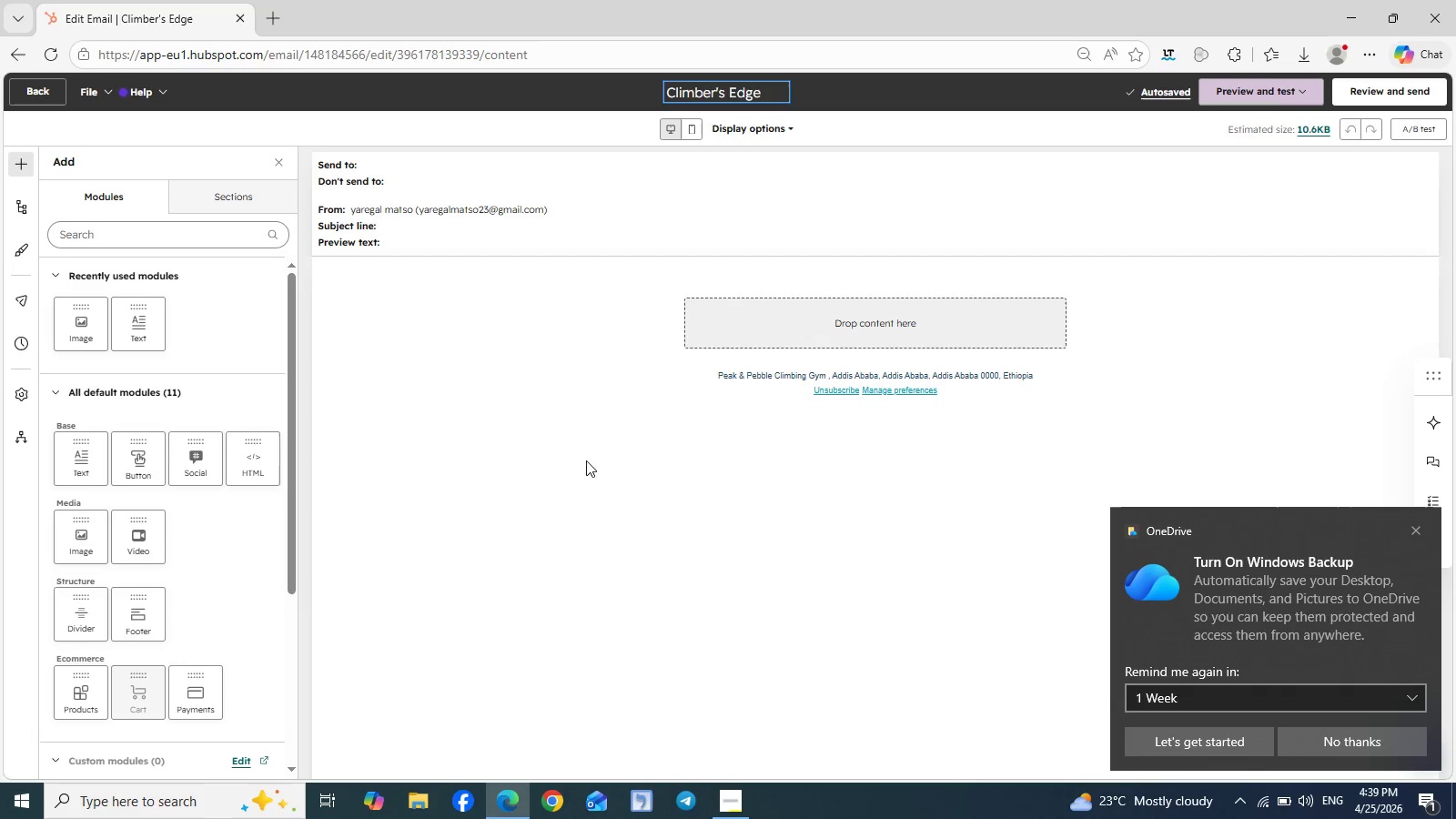 
wait(6.36)
 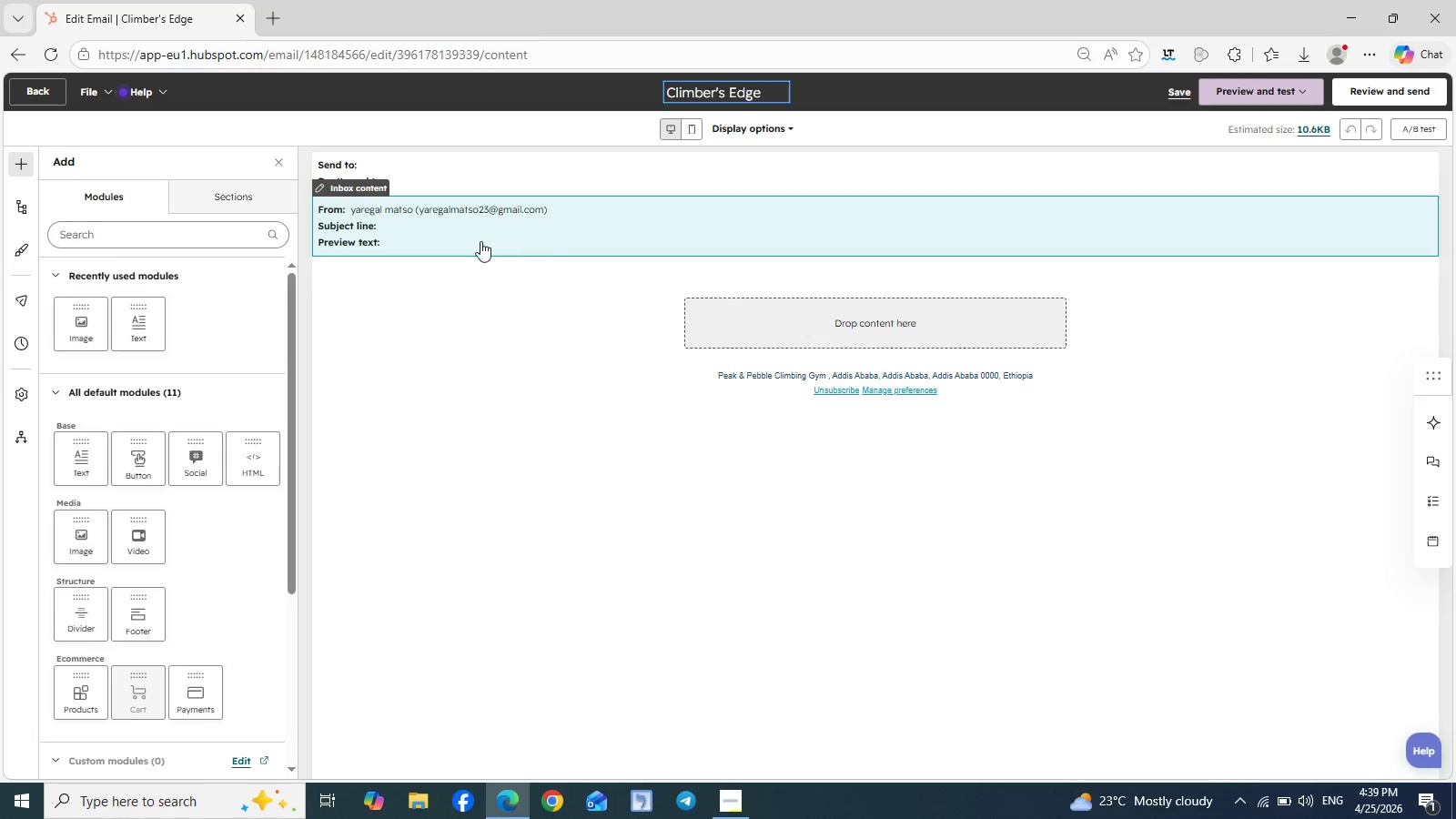 
left_click([1416, 526])
 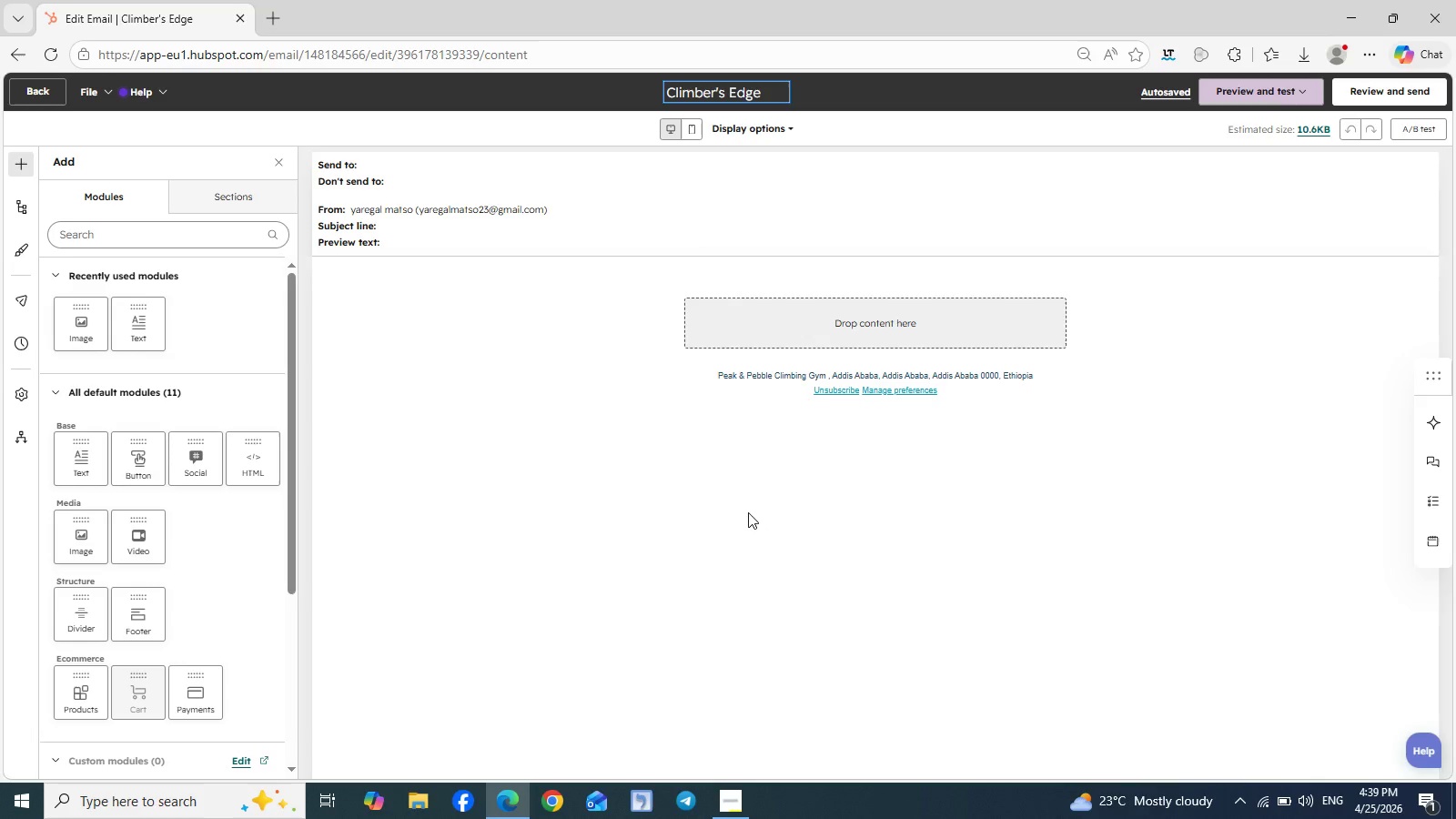 
wait(21.77)
 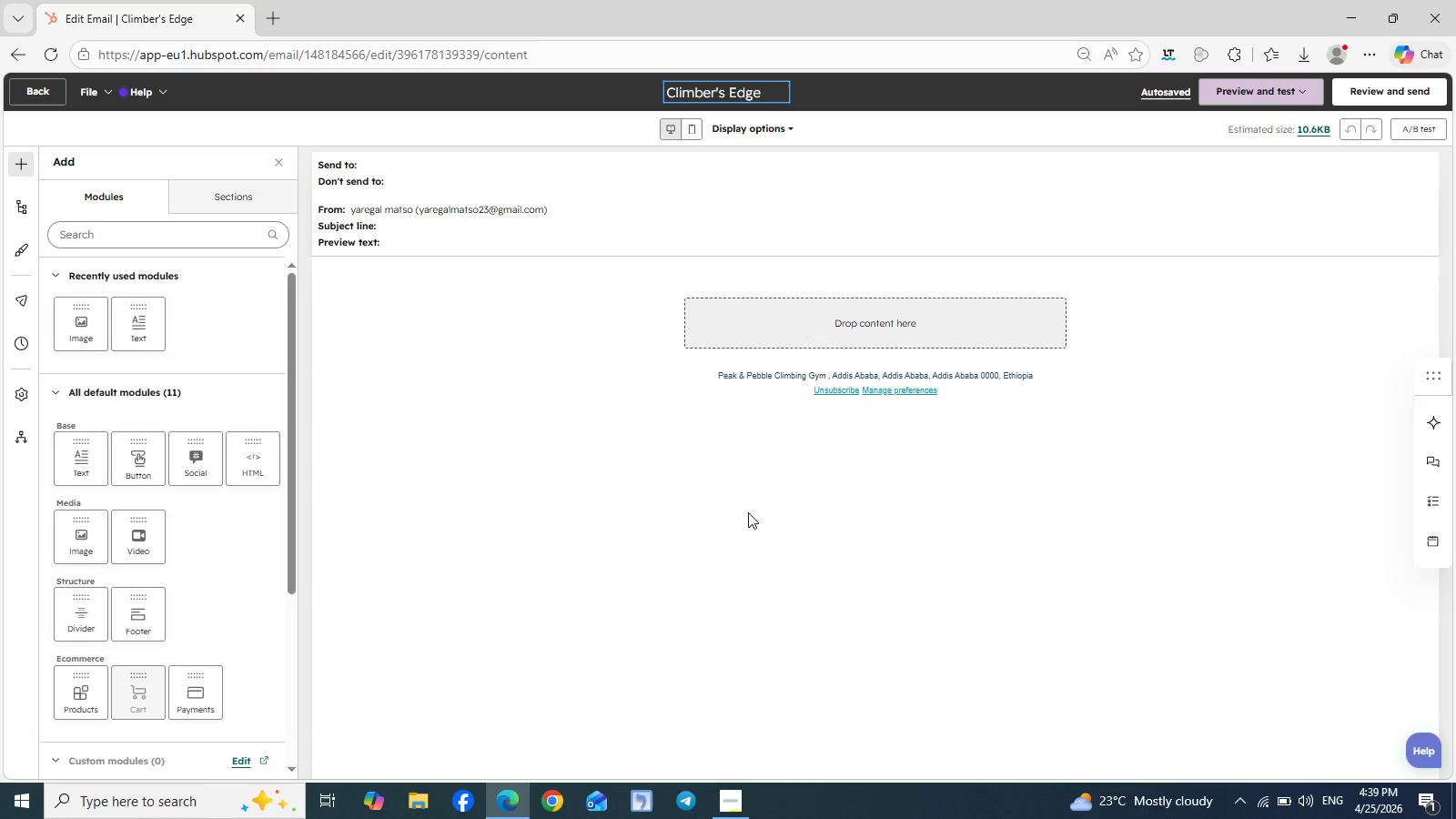 
left_click([853, 329])
 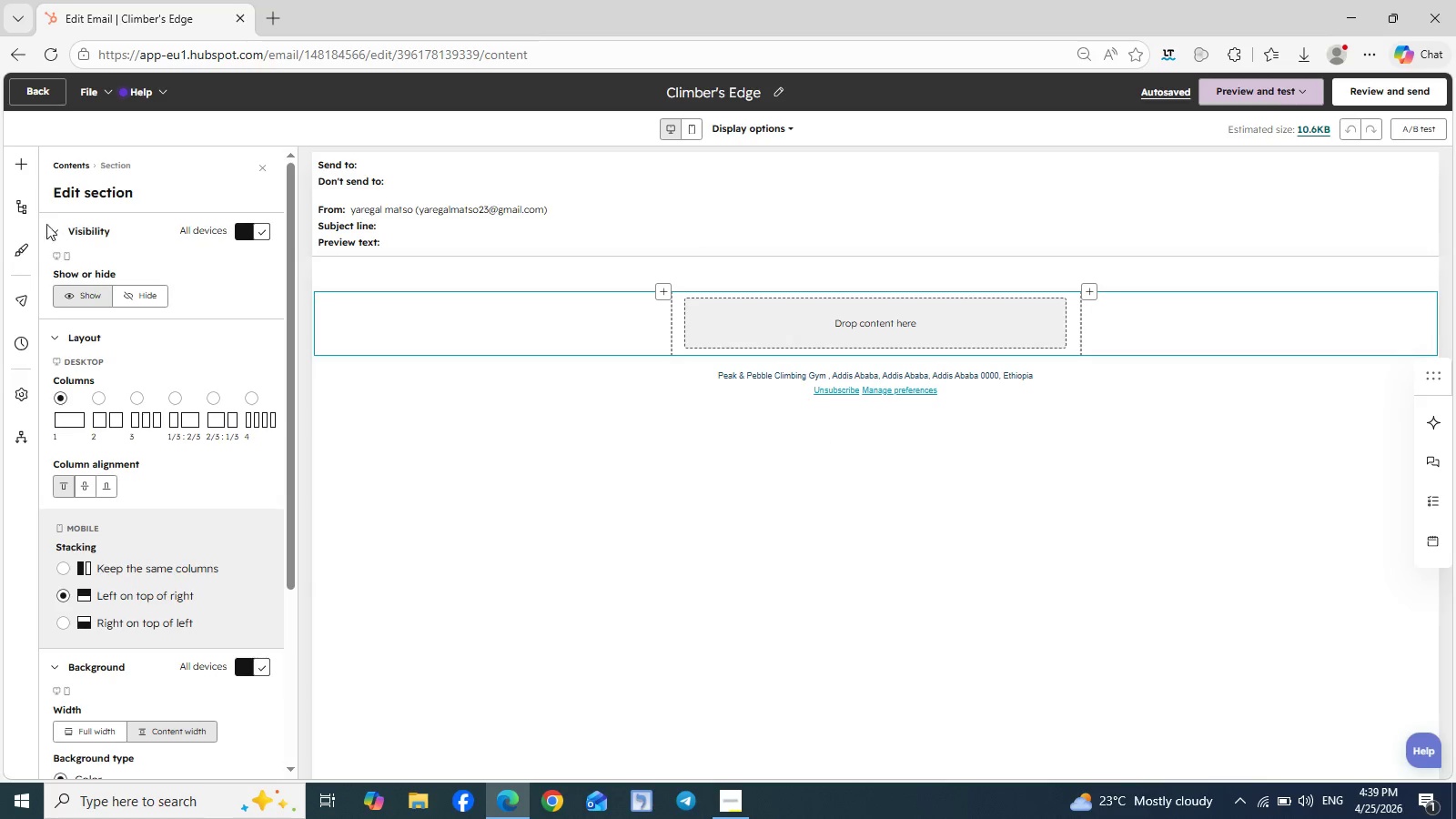 
left_click([26, 169])
 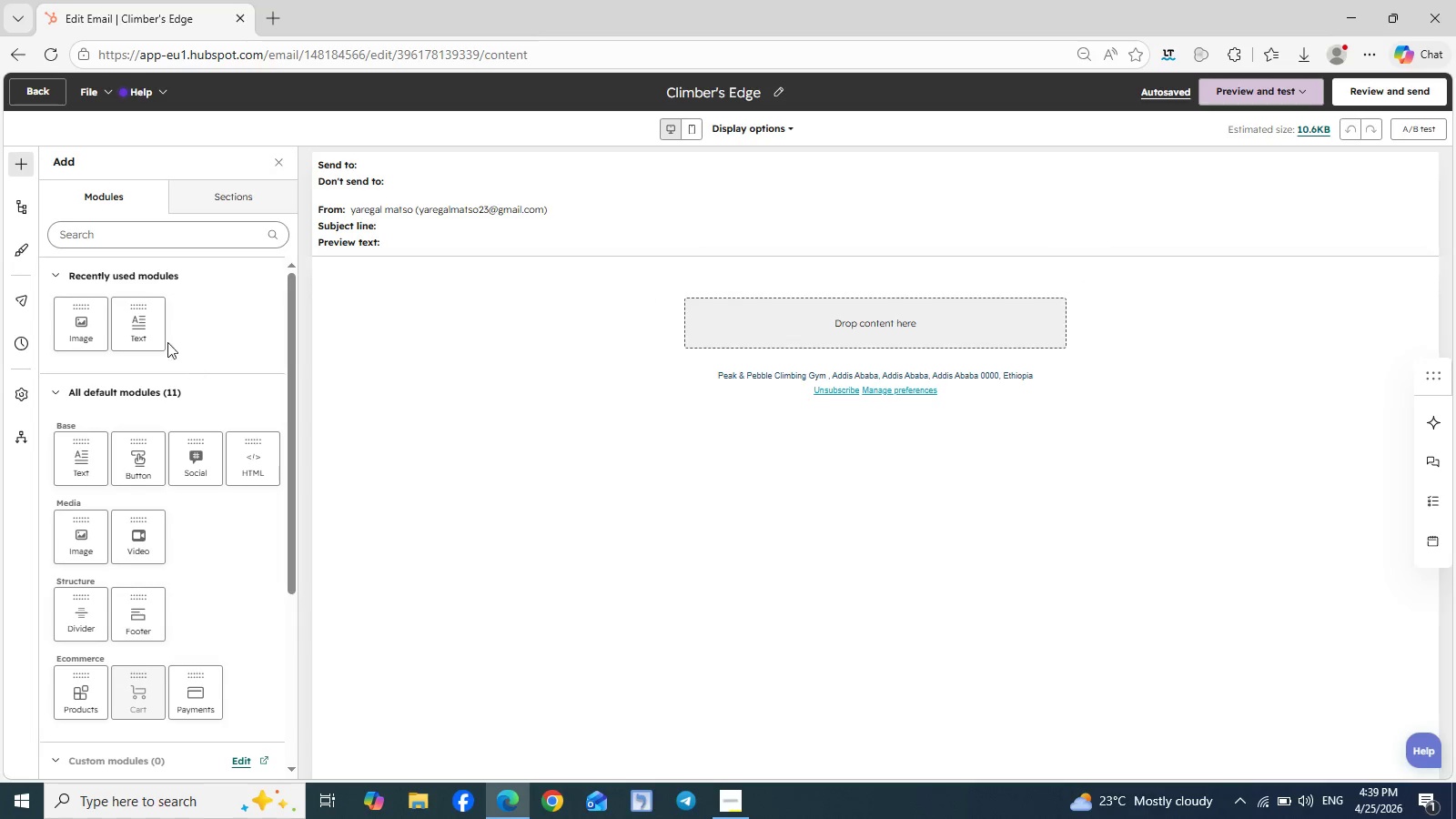 
left_click_drag(start_coordinate=[156, 330], to_coordinate=[756, 329])
 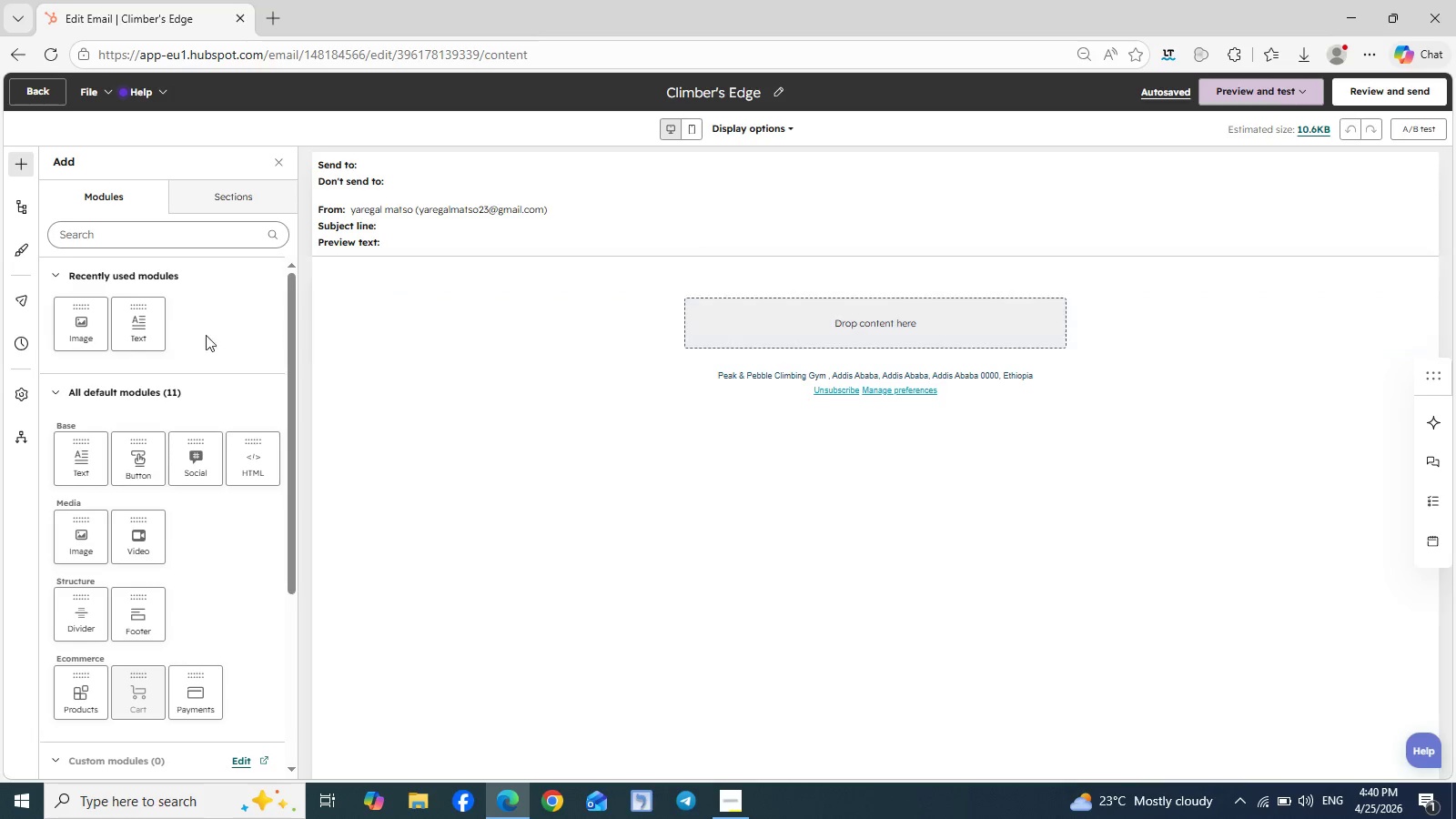 
left_click_drag(start_coordinate=[132, 319], to_coordinate=[753, 321])
 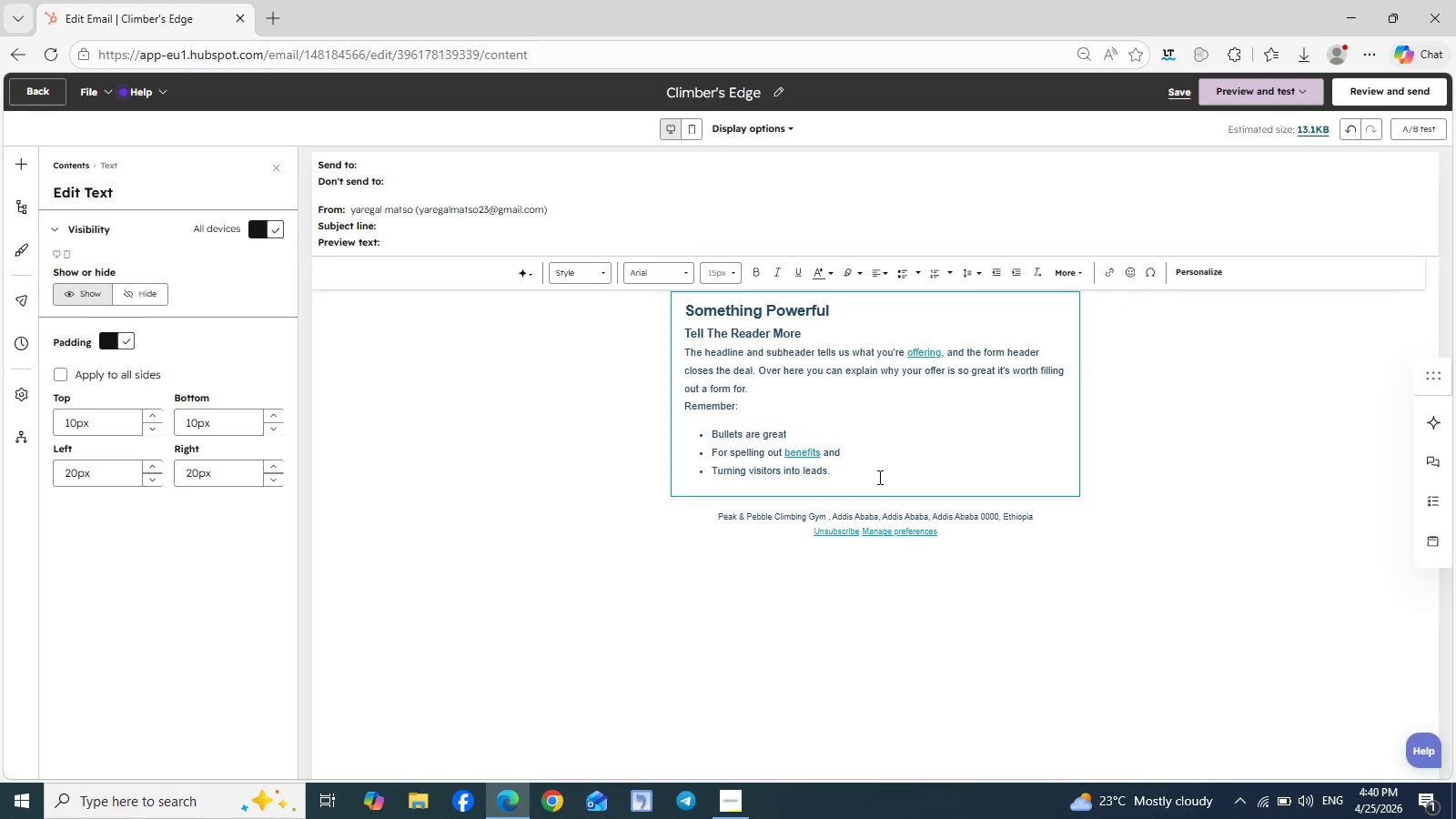 
left_click_drag(start_coordinate=[853, 480], to_coordinate=[688, 313])
 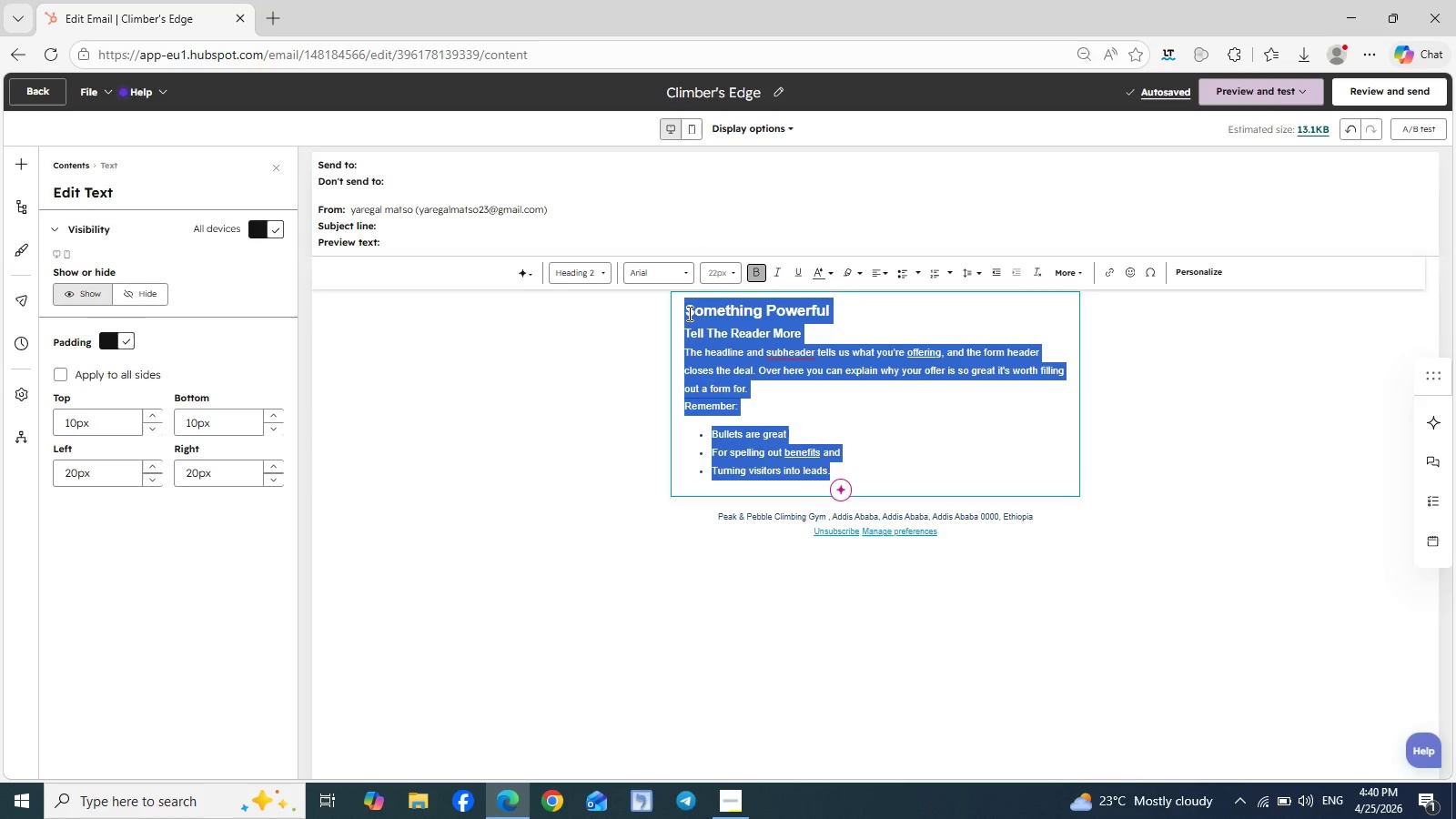 
type(Rugged Brand Look)
 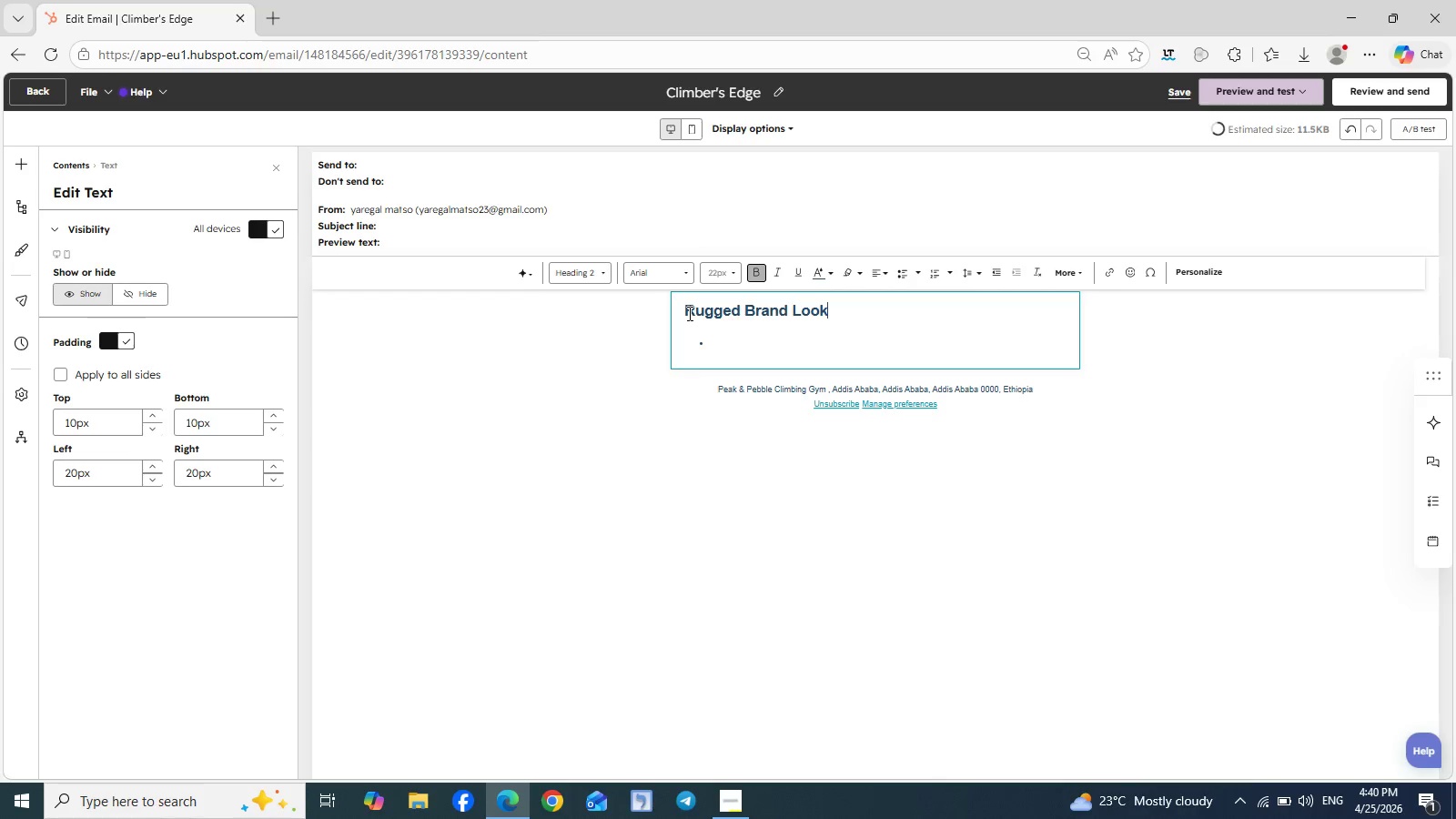 
left_click_drag(start_coordinate=[726, 351], to_coordinate=[709, 344])
 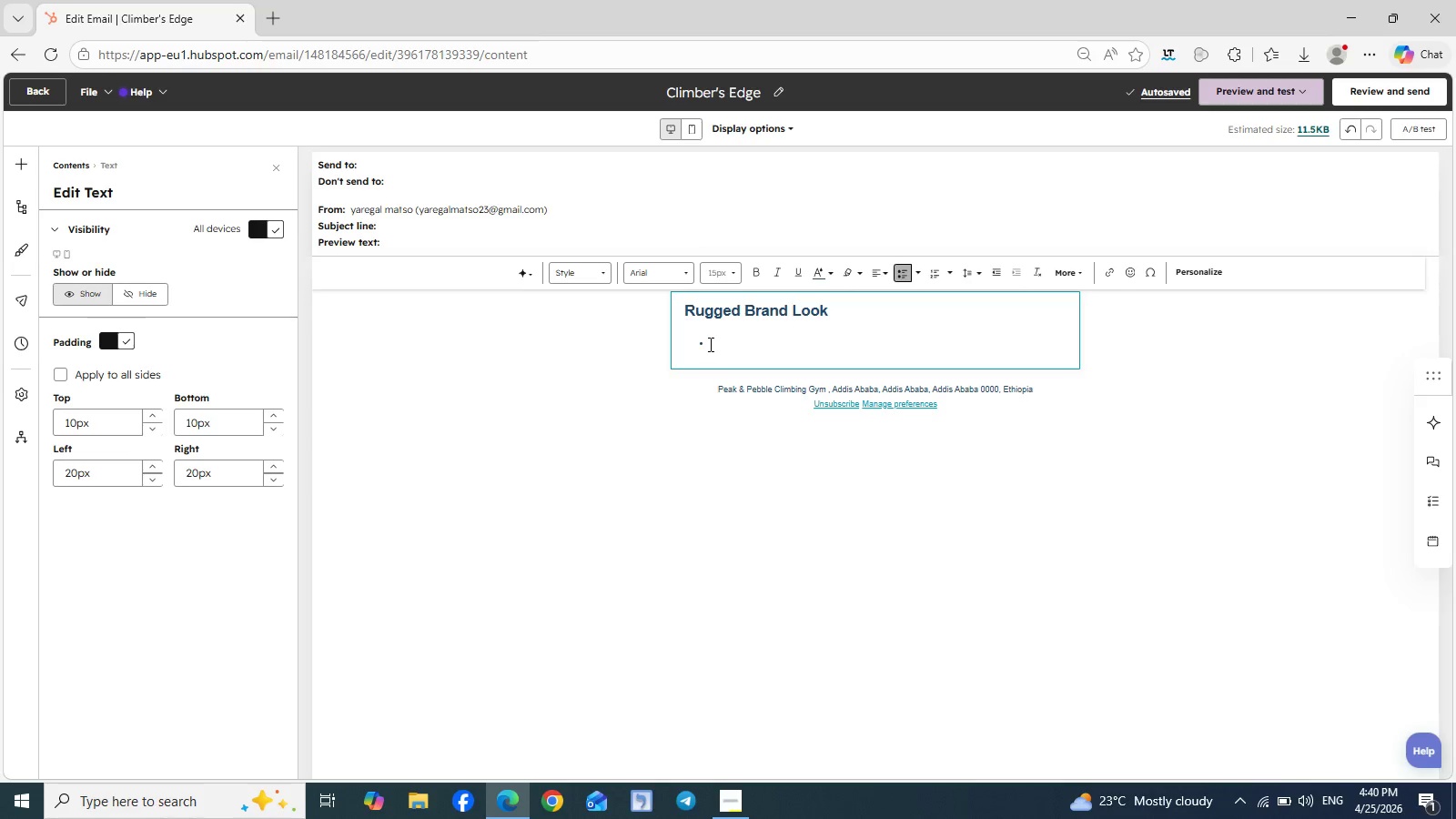 
left_click_drag(start_coordinate=[709, 344], to_coordinate=[682, 335])
 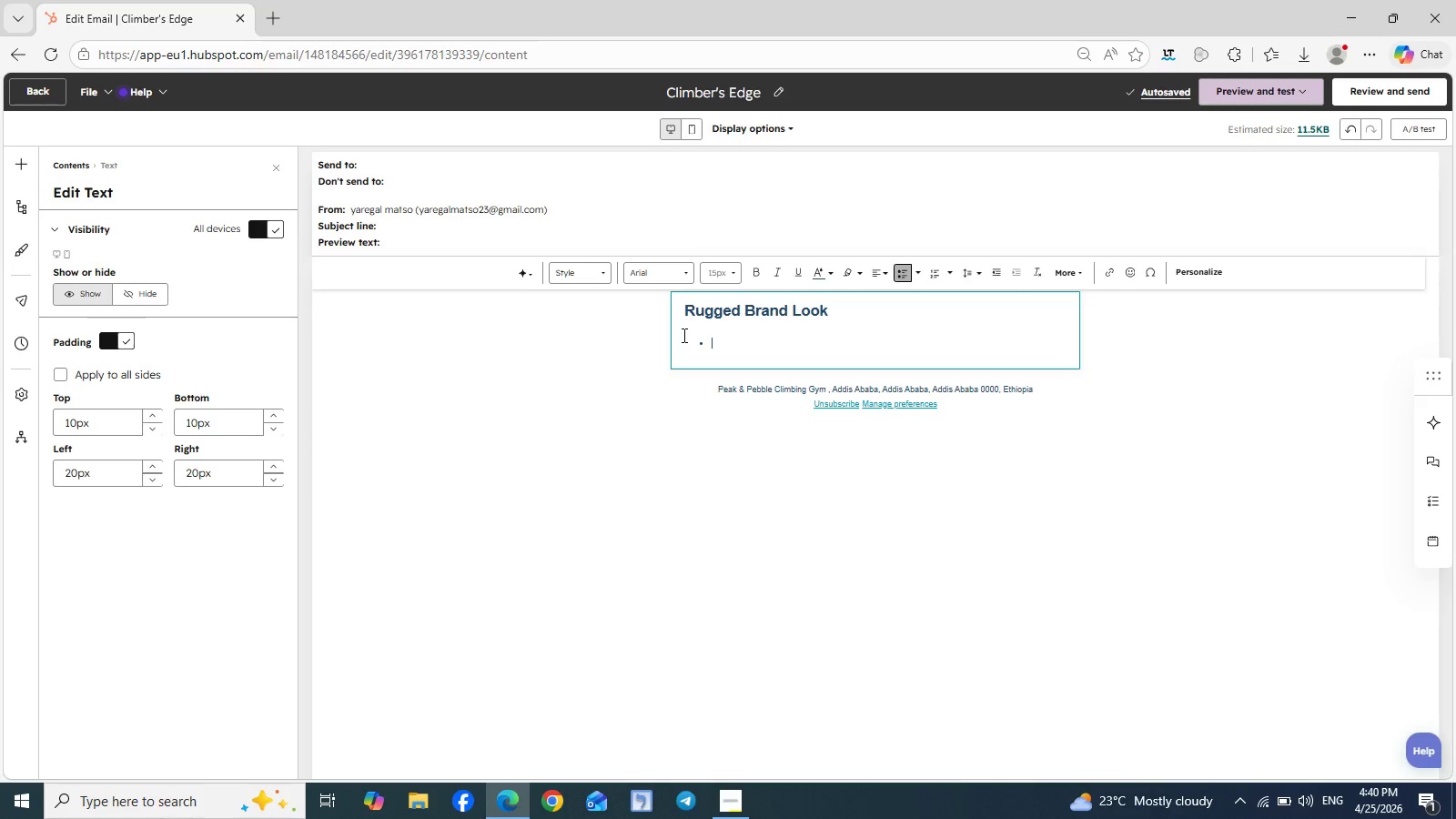 
key(Backspace)
 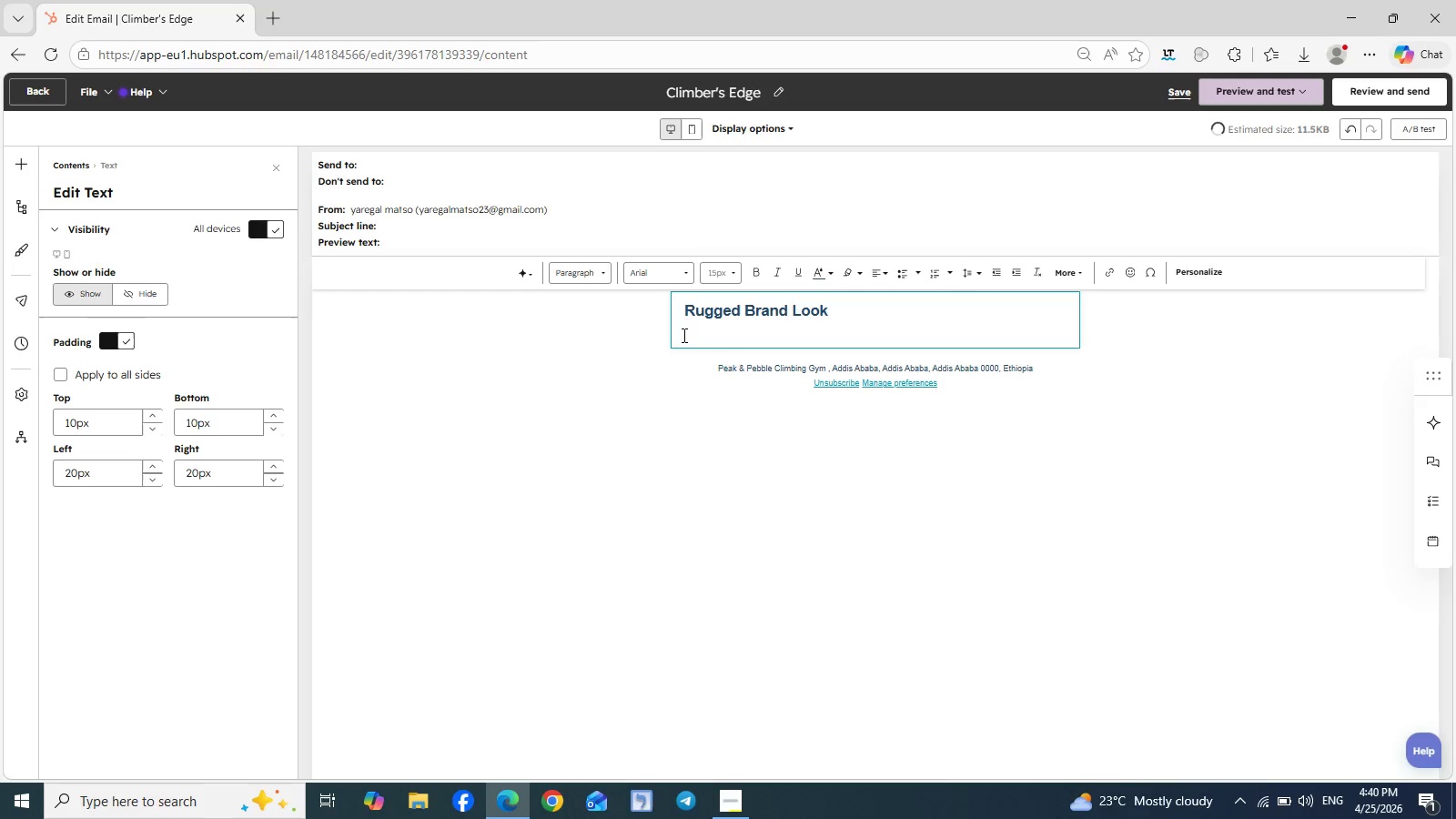 
key(Backspace)
 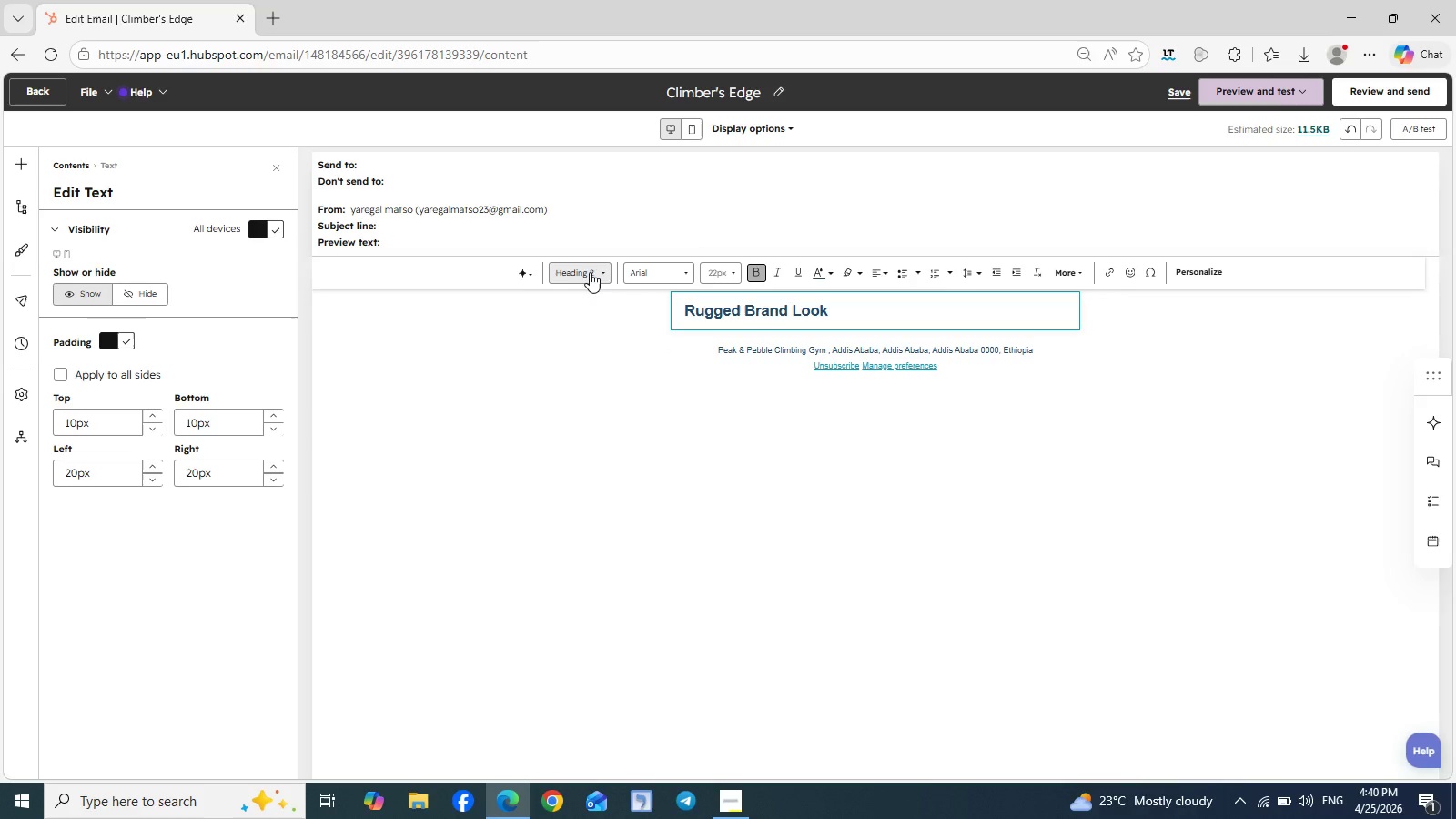 
left_click([604, 273])
 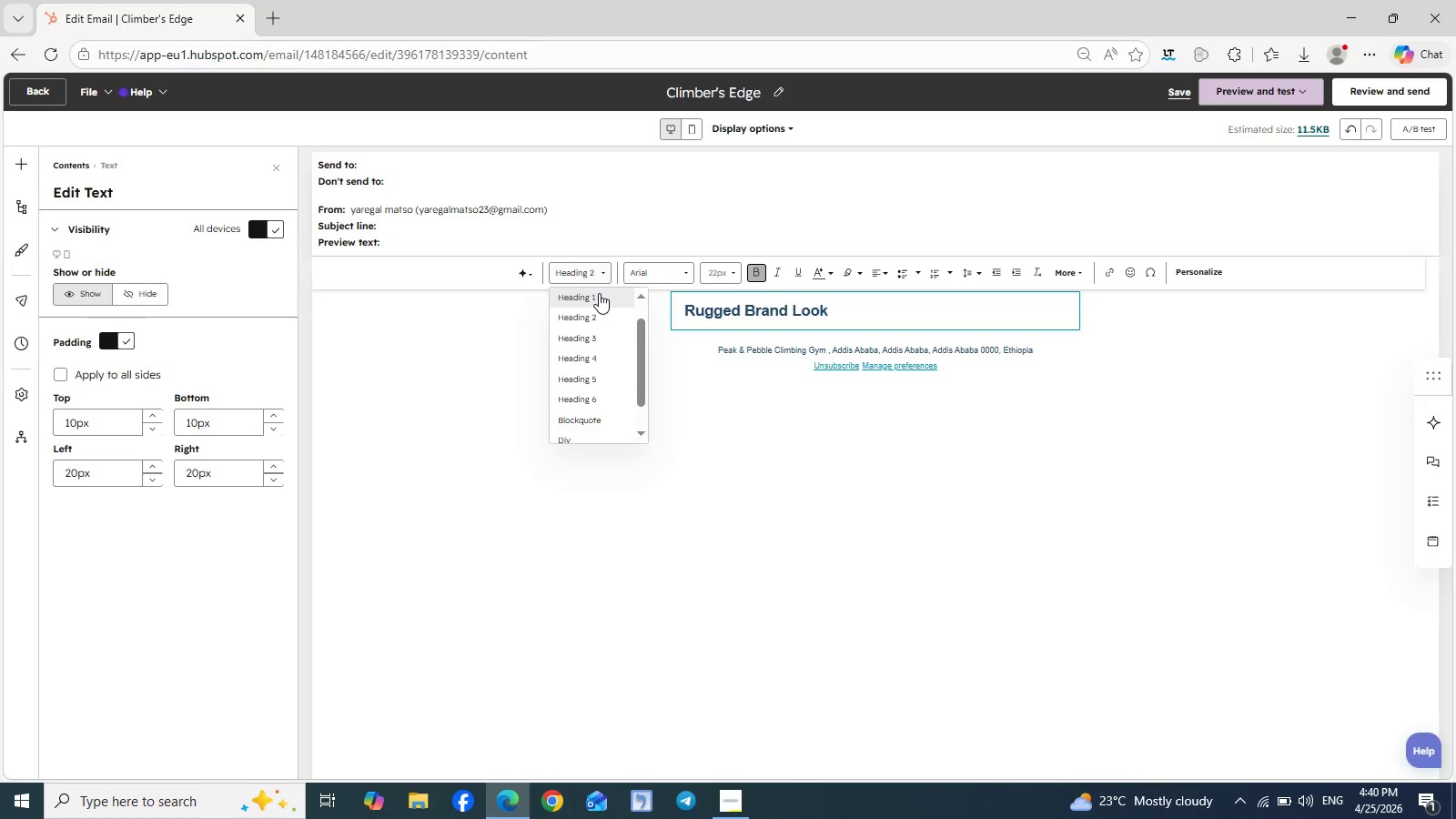 
left_click([599, 294])
 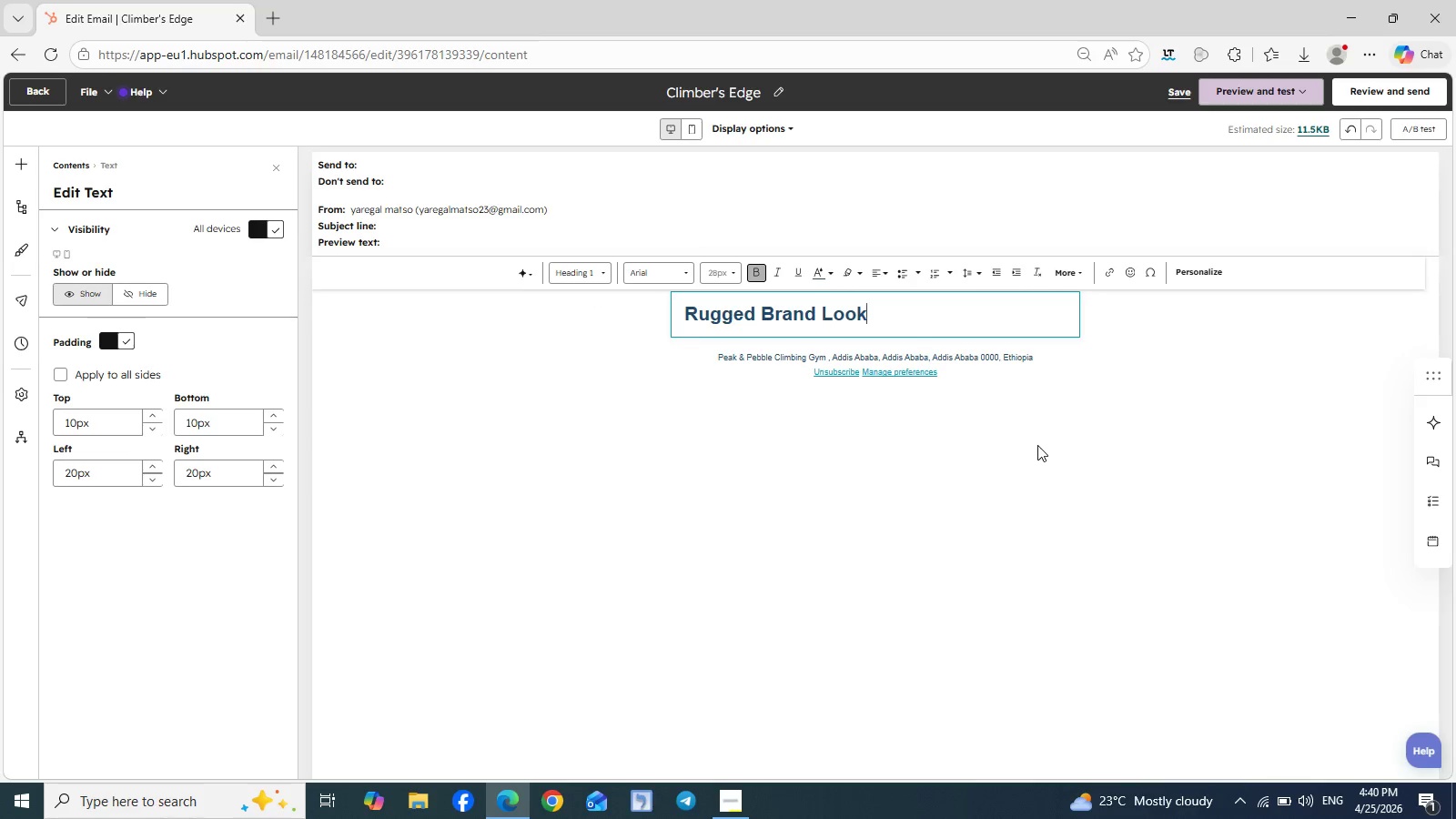 
left_click([1037, 445])
 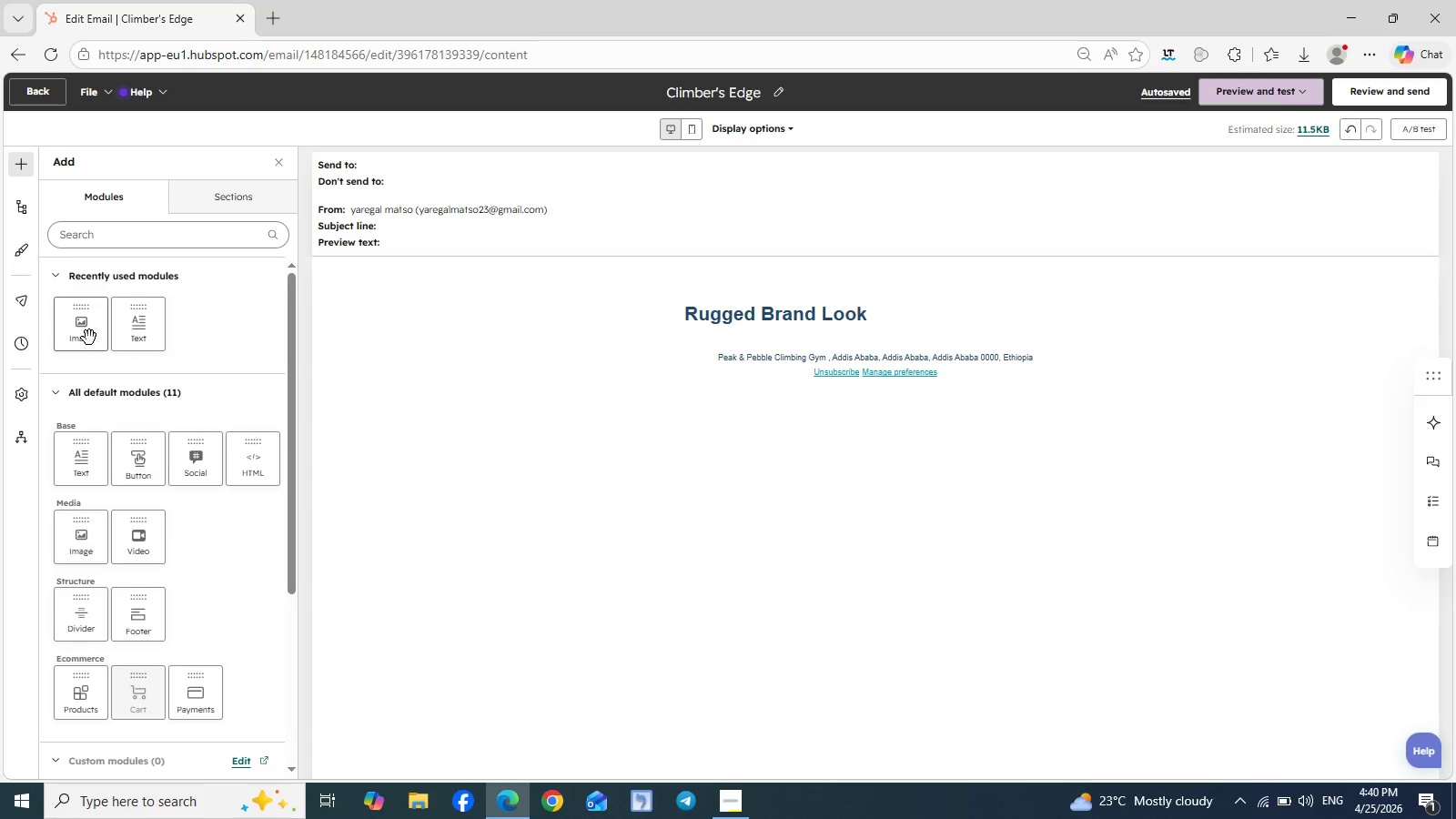 
wait(14.97)
 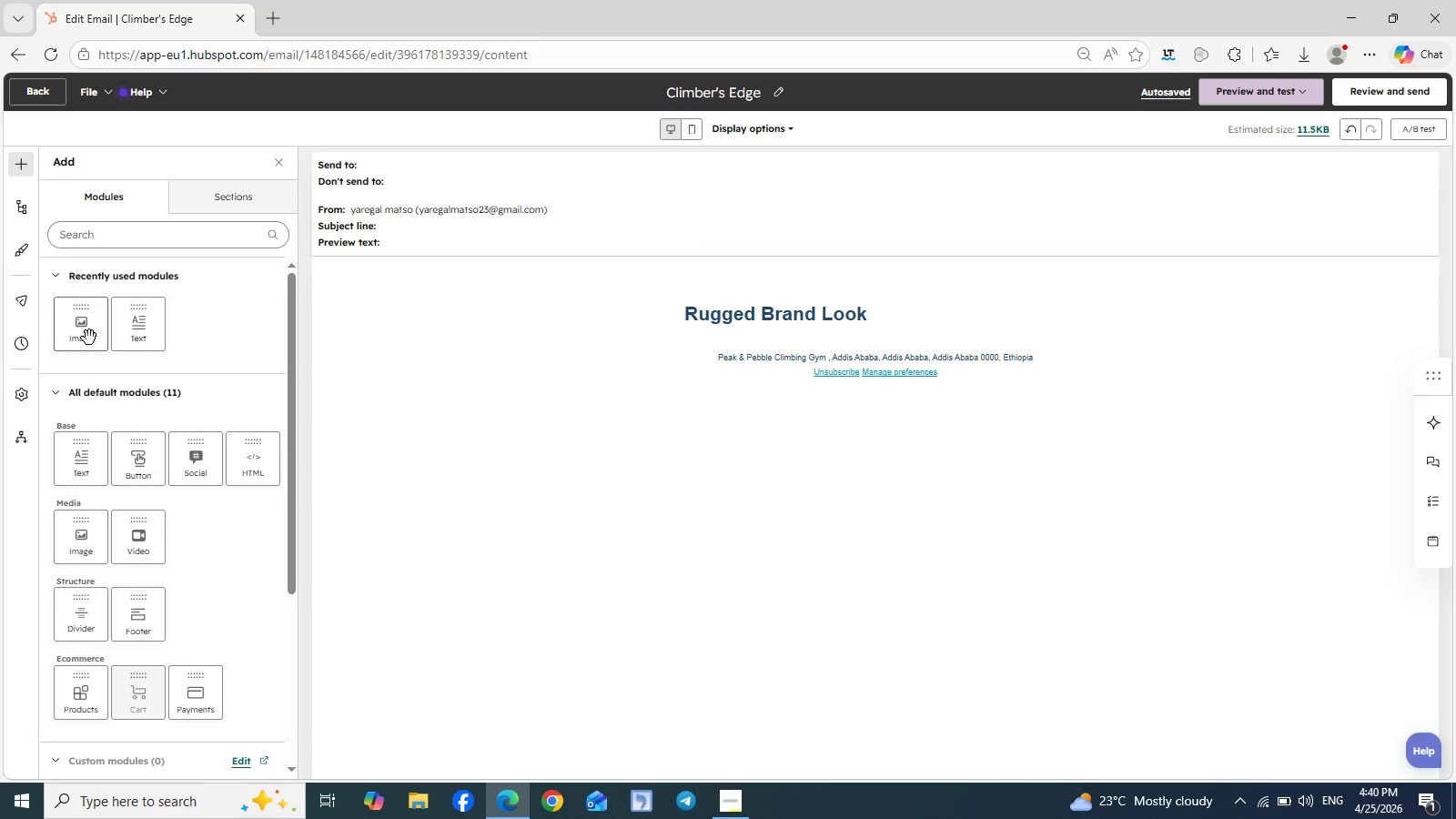 
left_click_drag(start_coordinate=[86, 338], to_coordinate=[769, 355])
 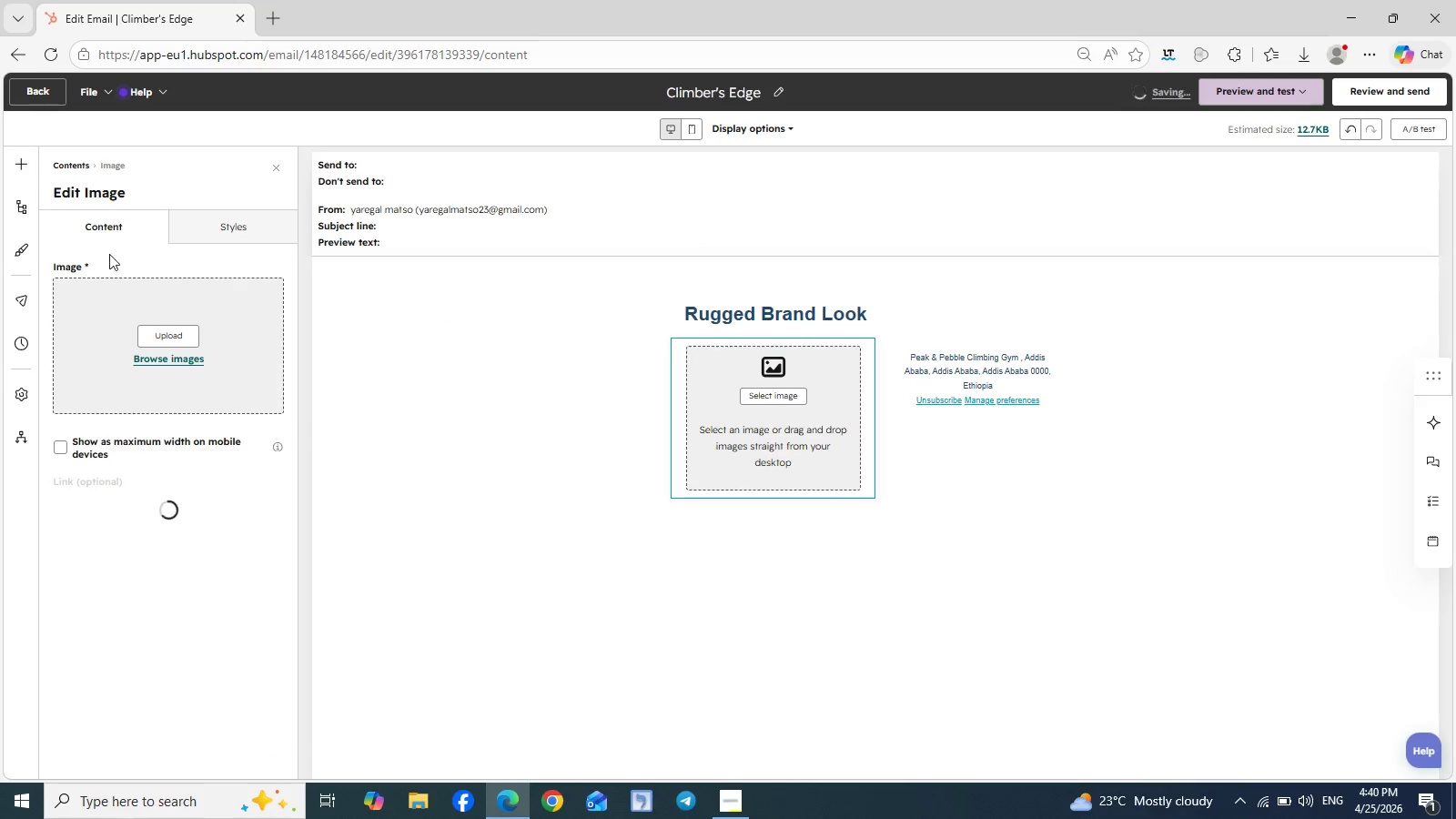 
wait(7.56)
 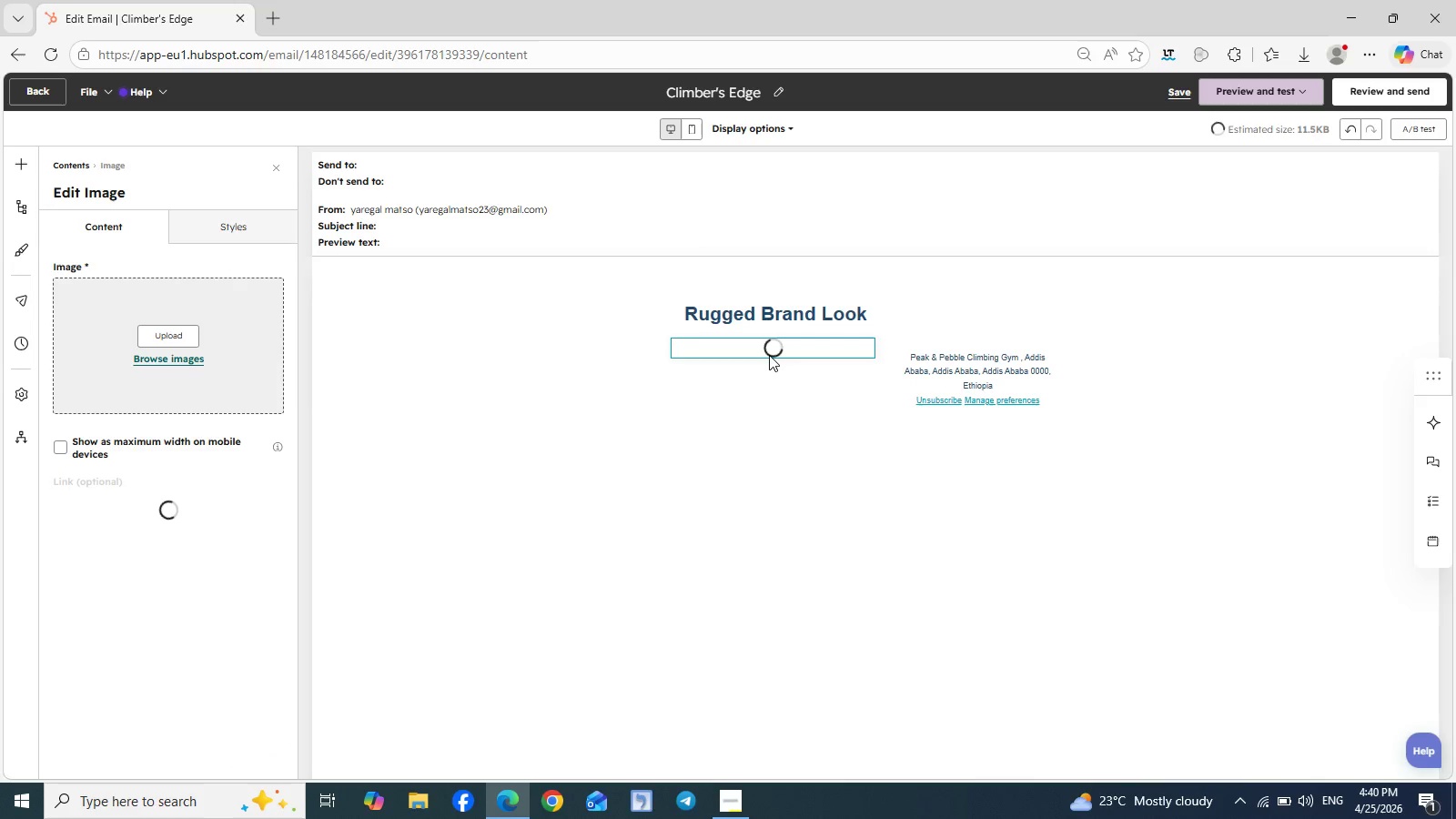 
left_click([21, 171])
 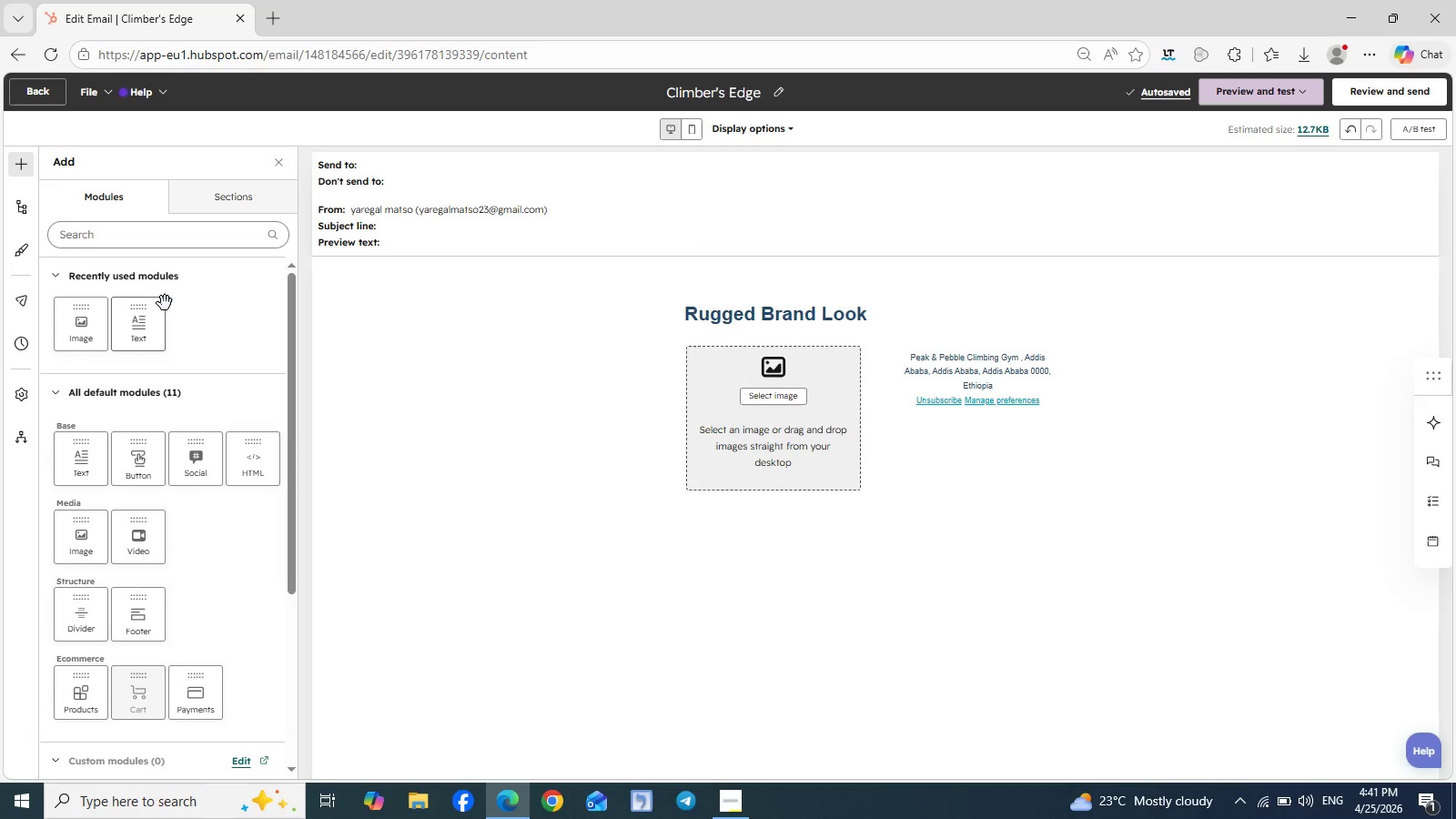 
left_click([227, 197])
 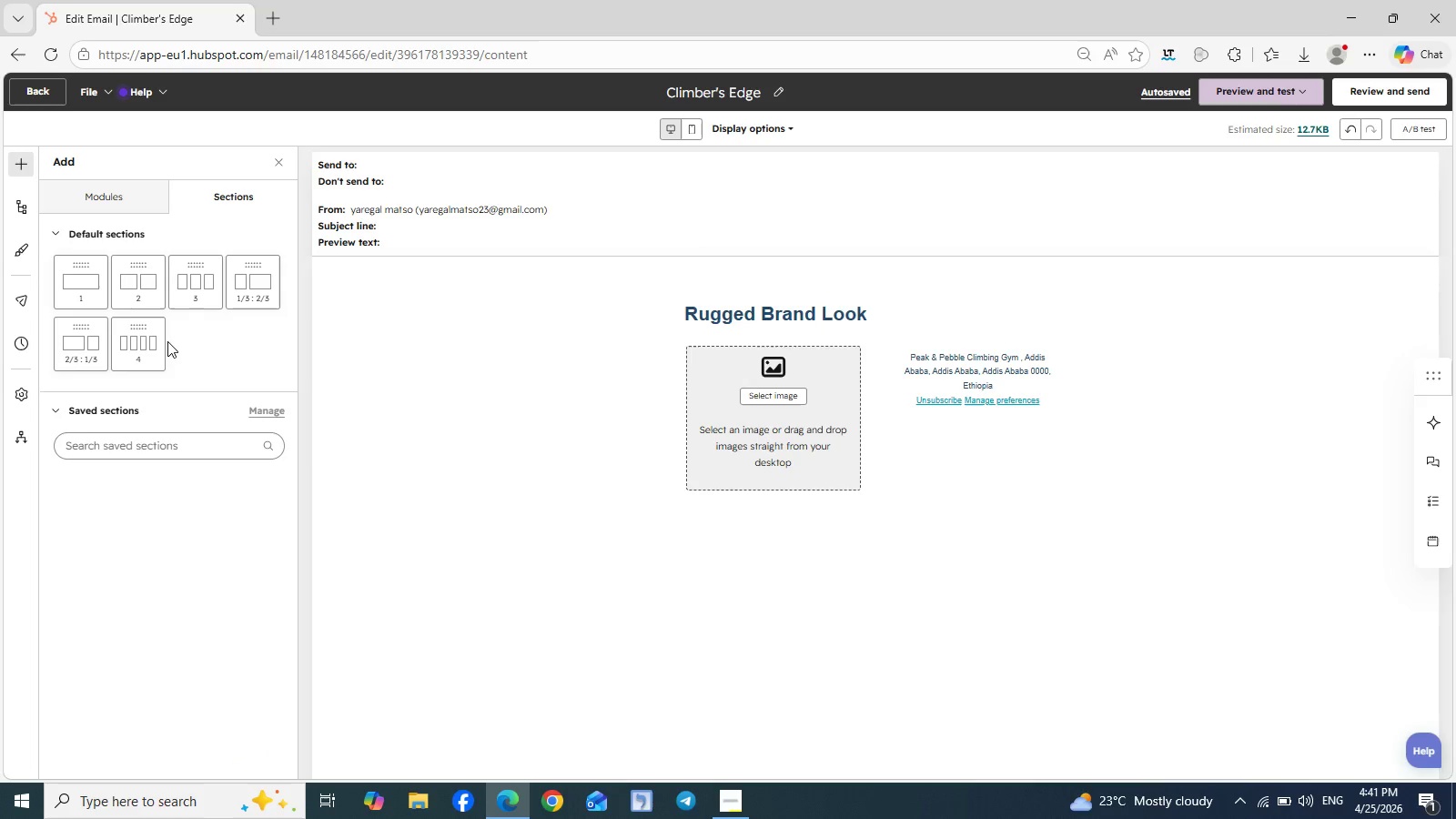 
left_click([85, 281])
 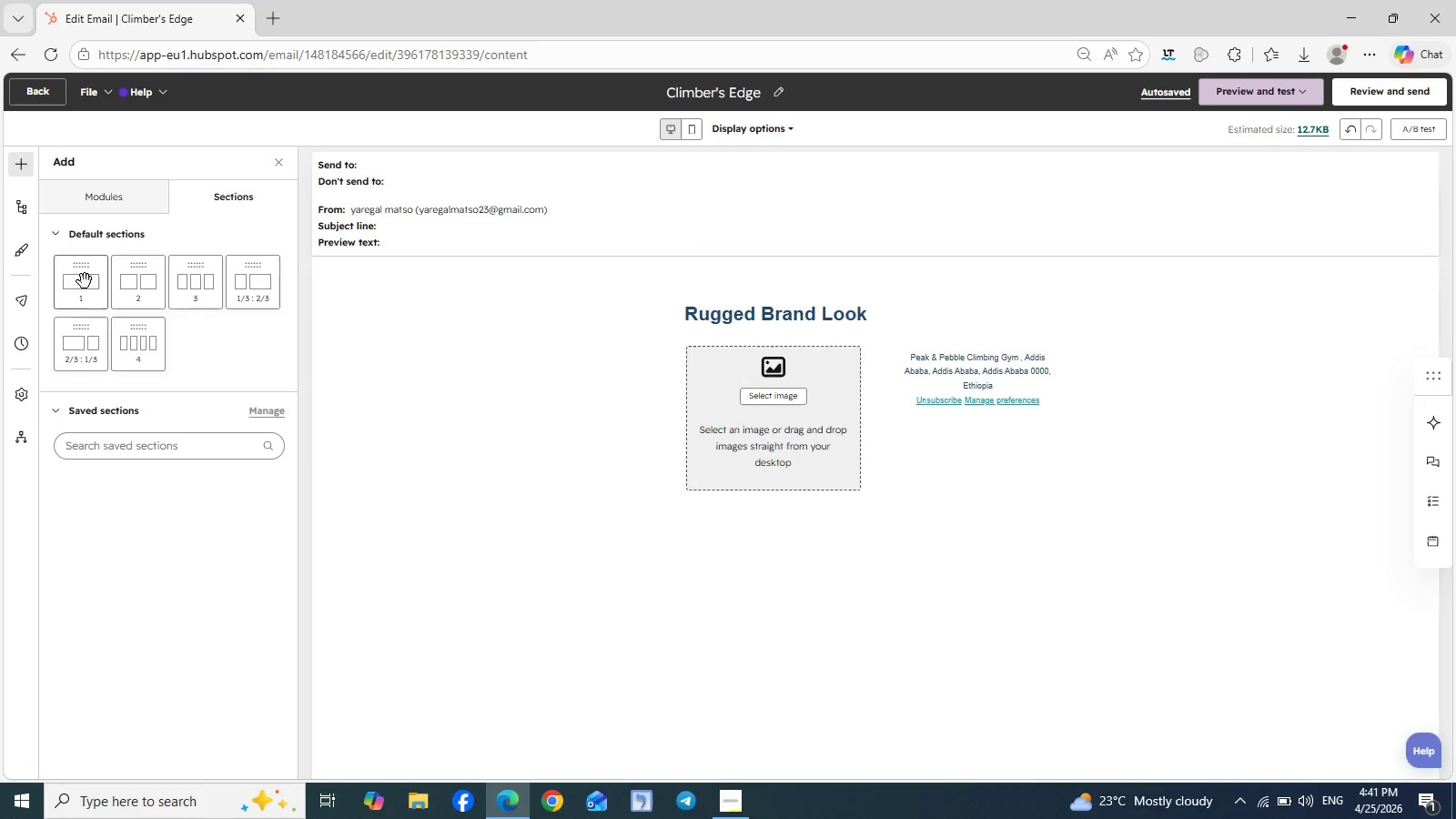 
left_click([85, 281])
 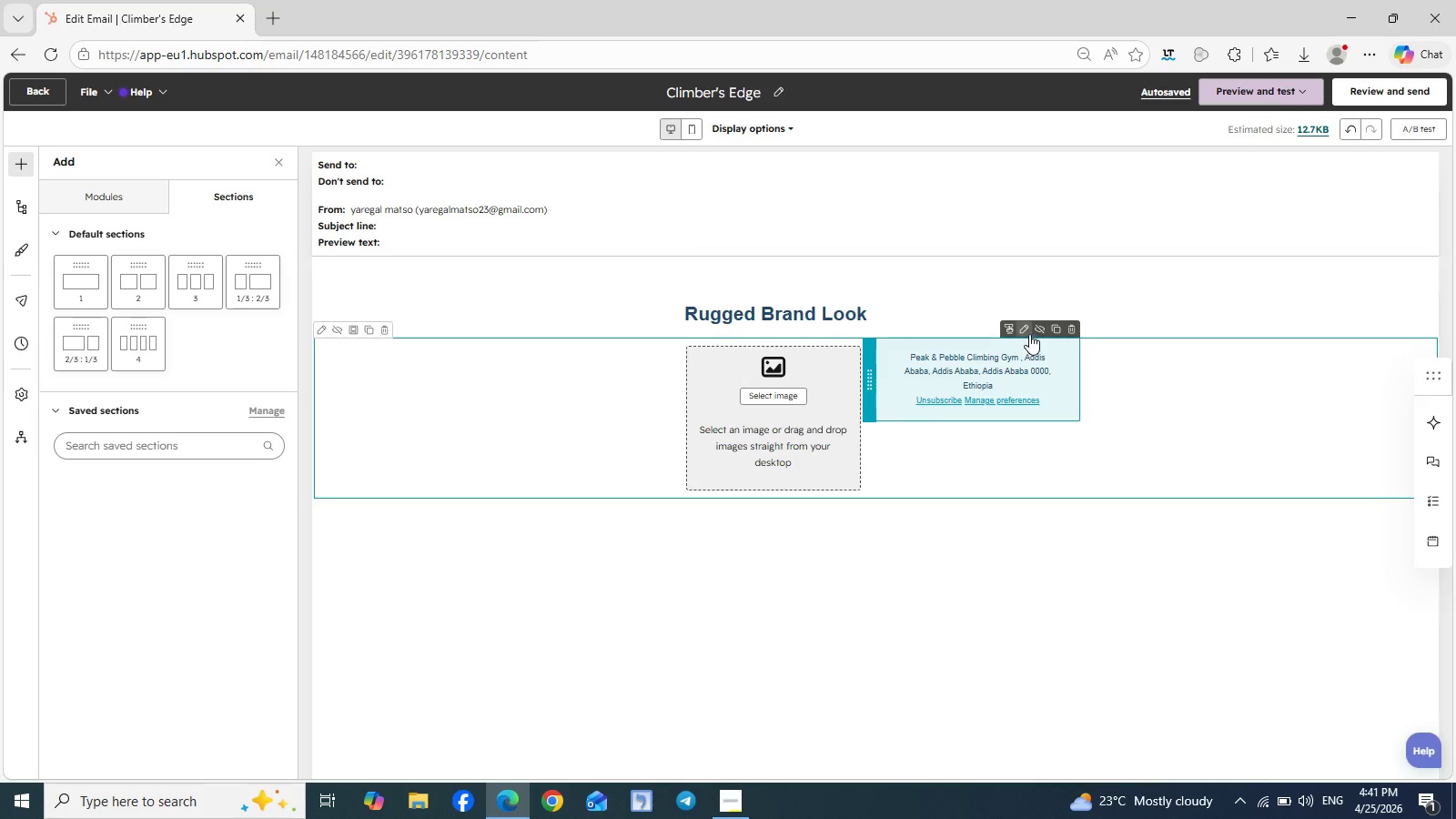 
left_click_drag(start_coordinate=[1066, 379], to_coordinate=[787, 552])
 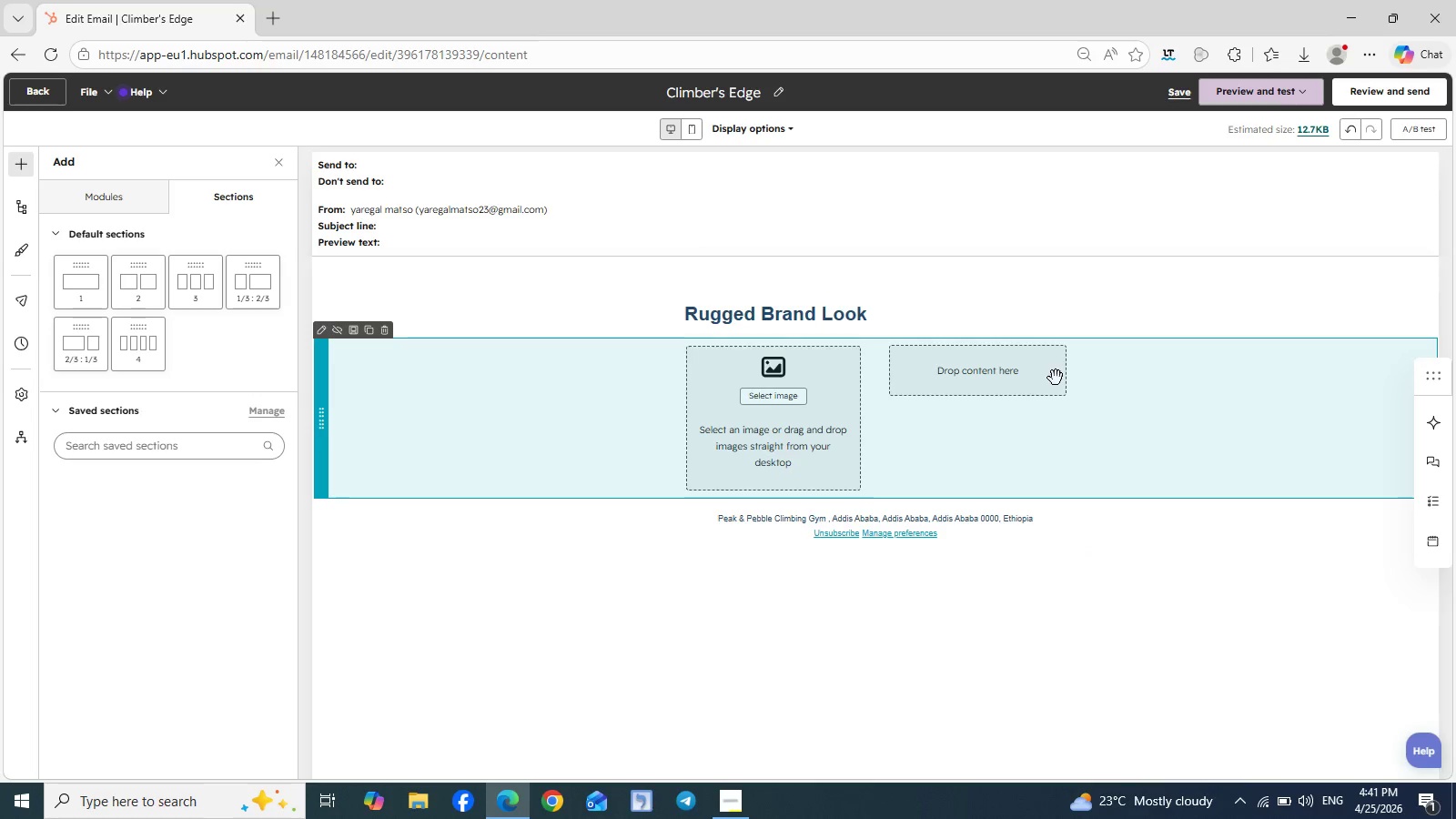 
left_click([1056, 378])
 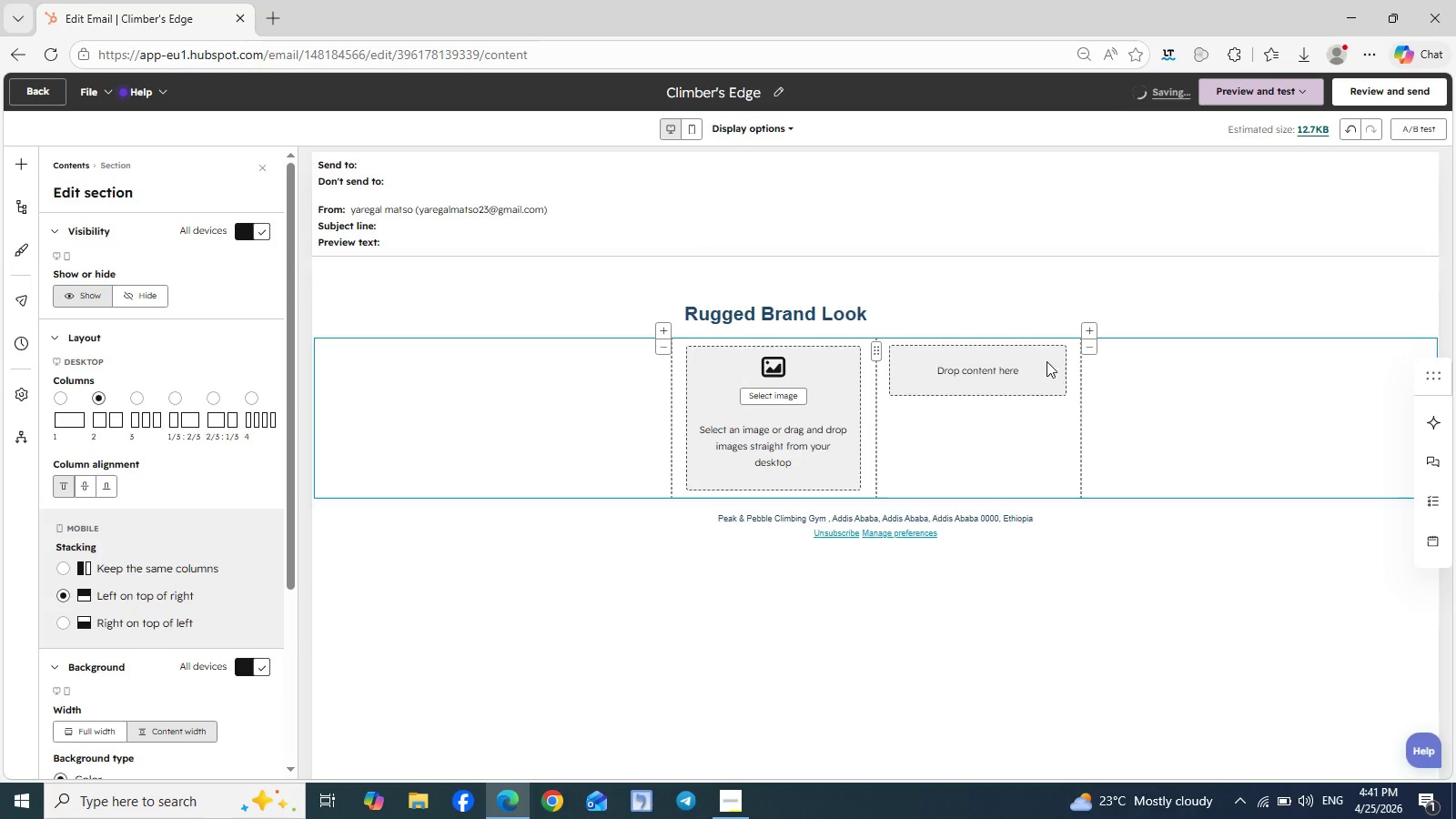 
mouse_move([696, 345])
 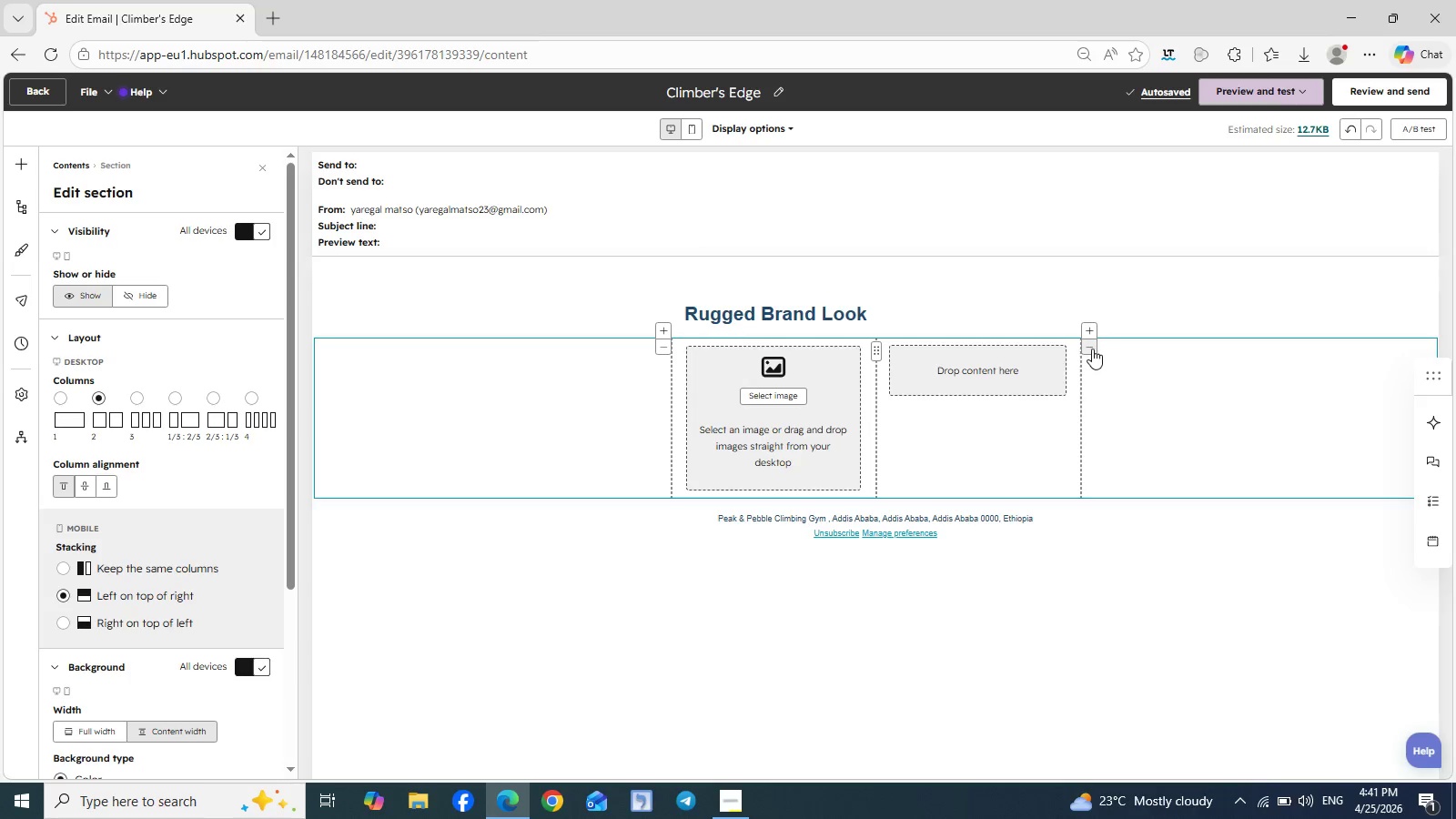 
left_click([1093, 349])
 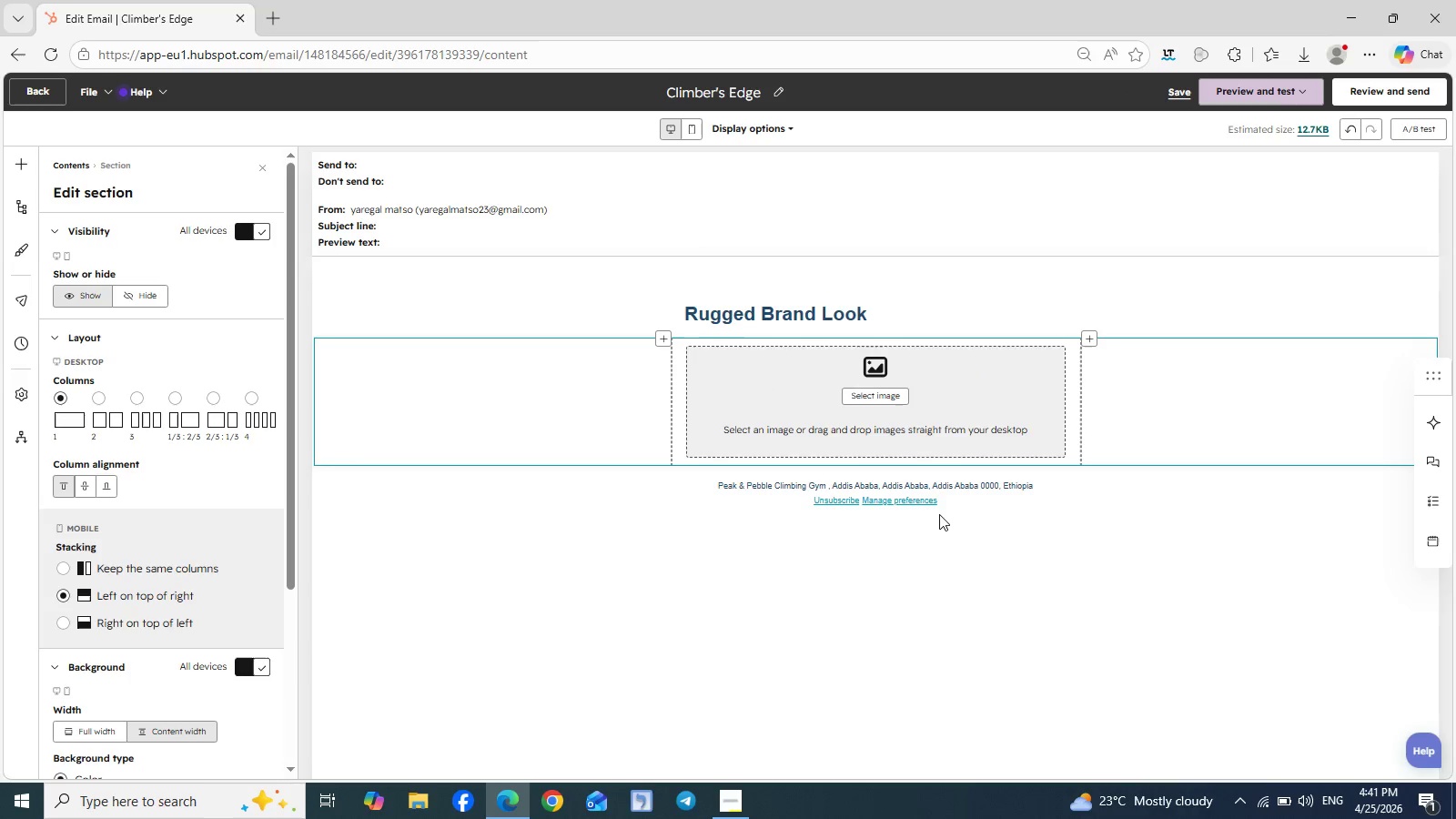 
left_click([822, 597])
 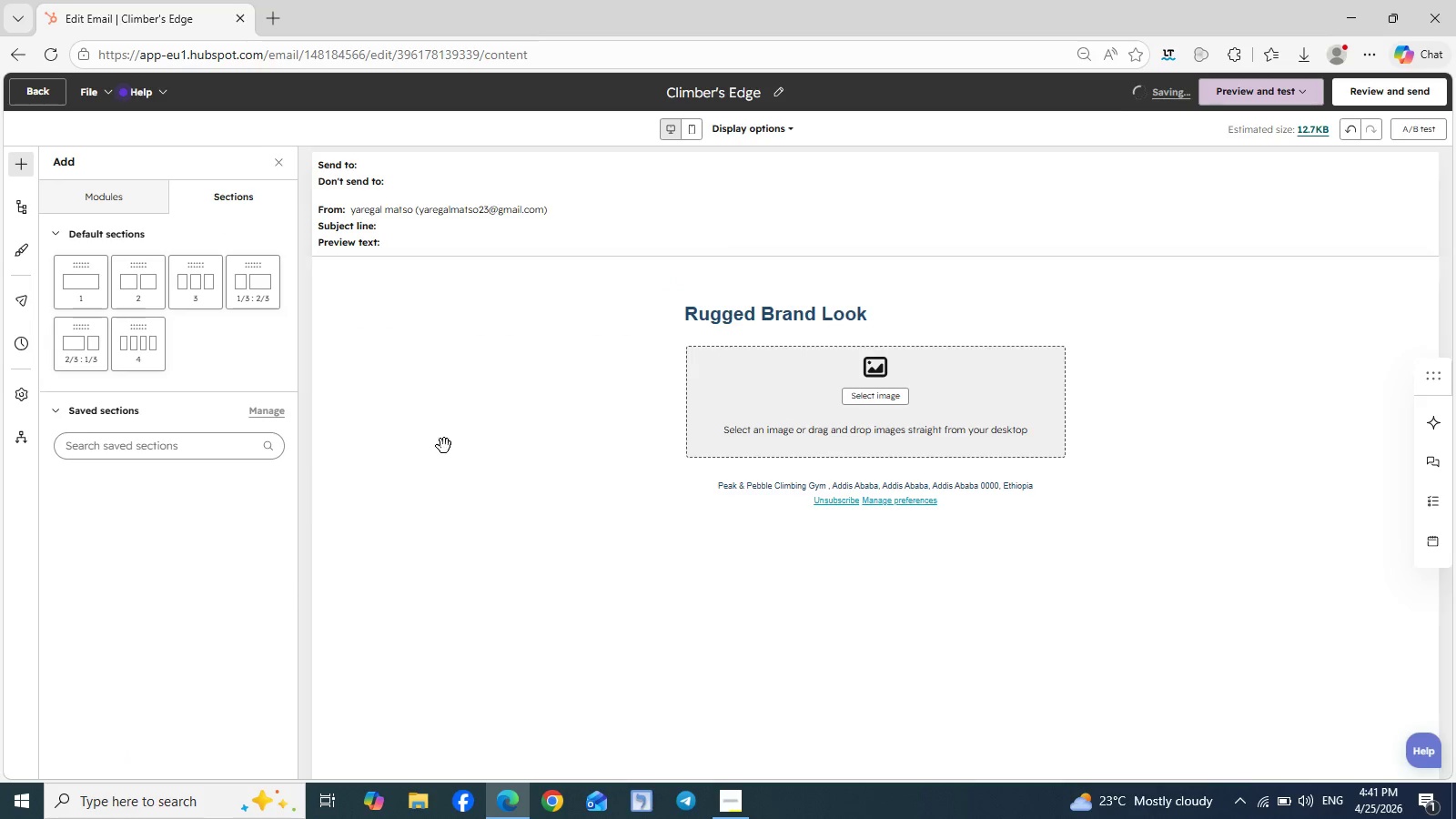 
wait(5.2)
 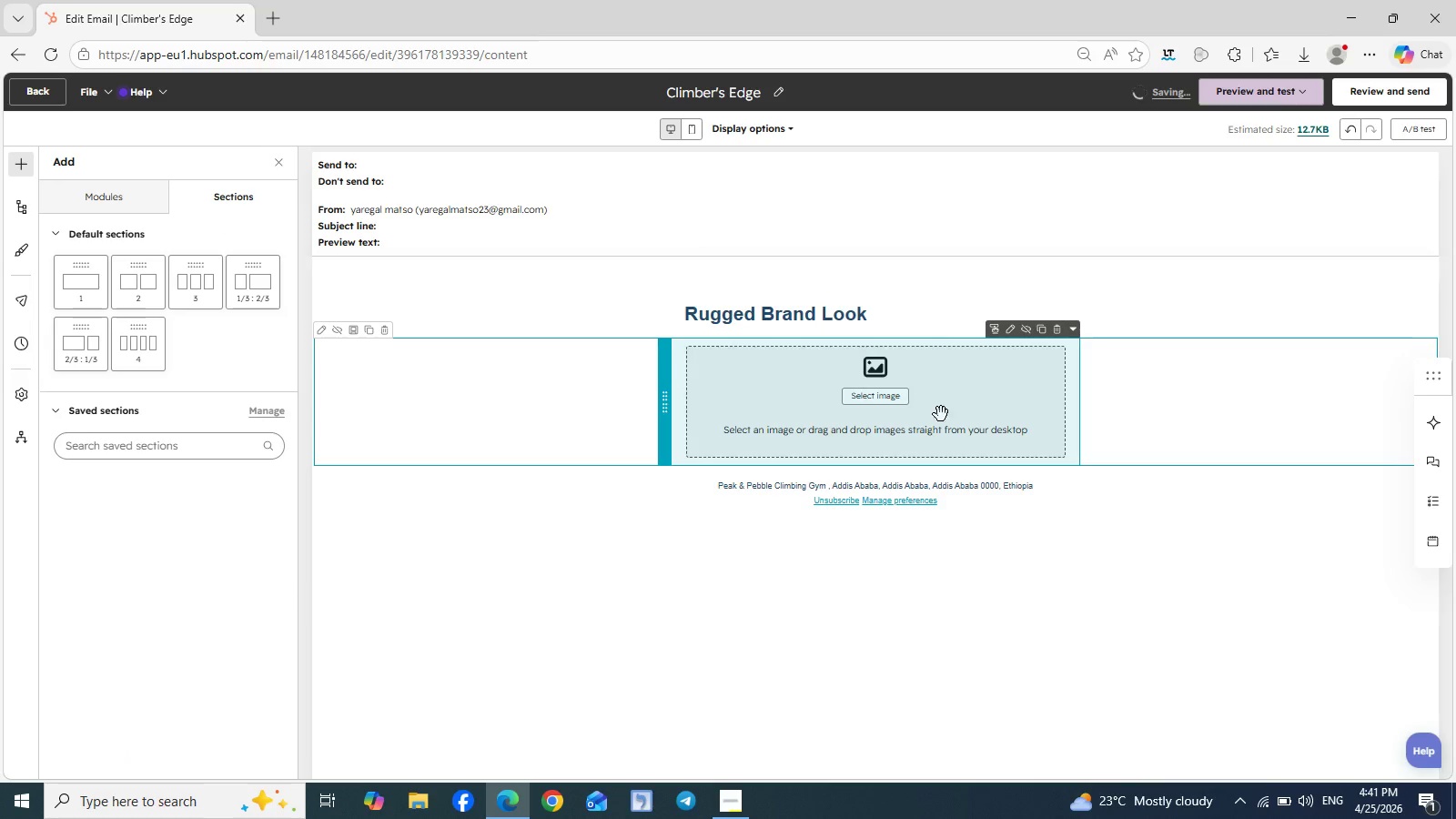 
left_click([86, 193])
 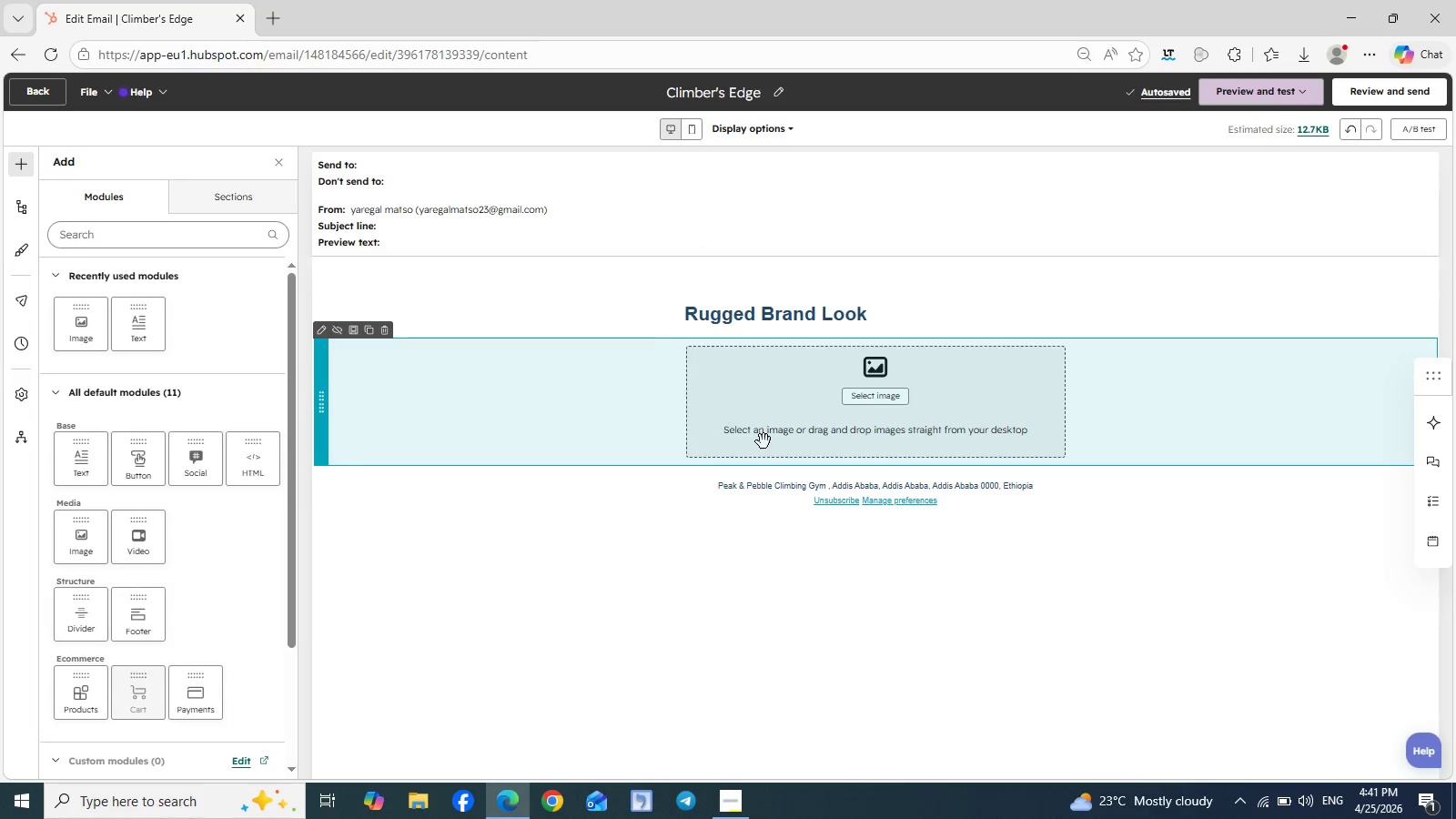 
wait(8.92)
 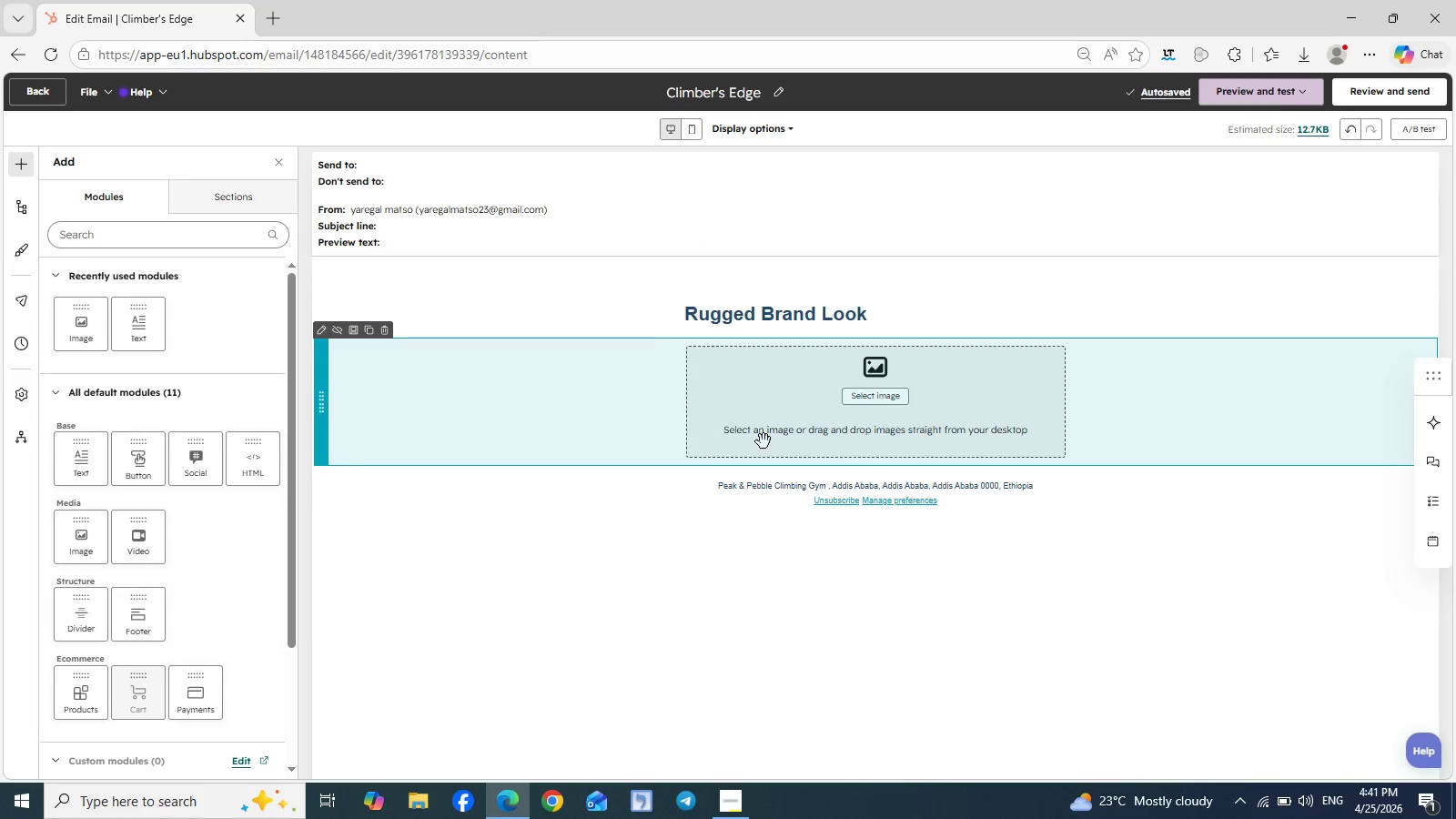 
left_click([278, 17])
 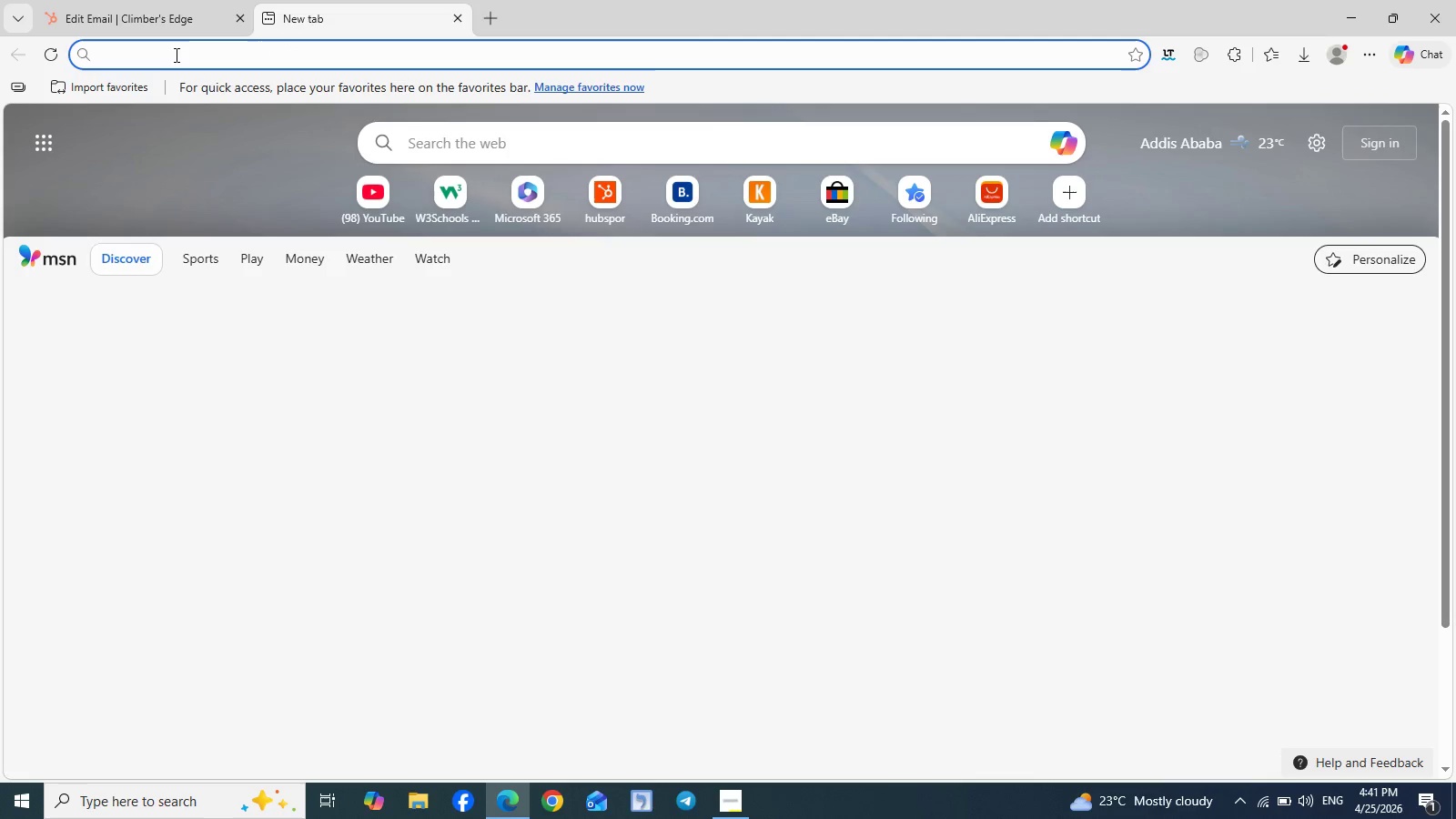 
key(U)
 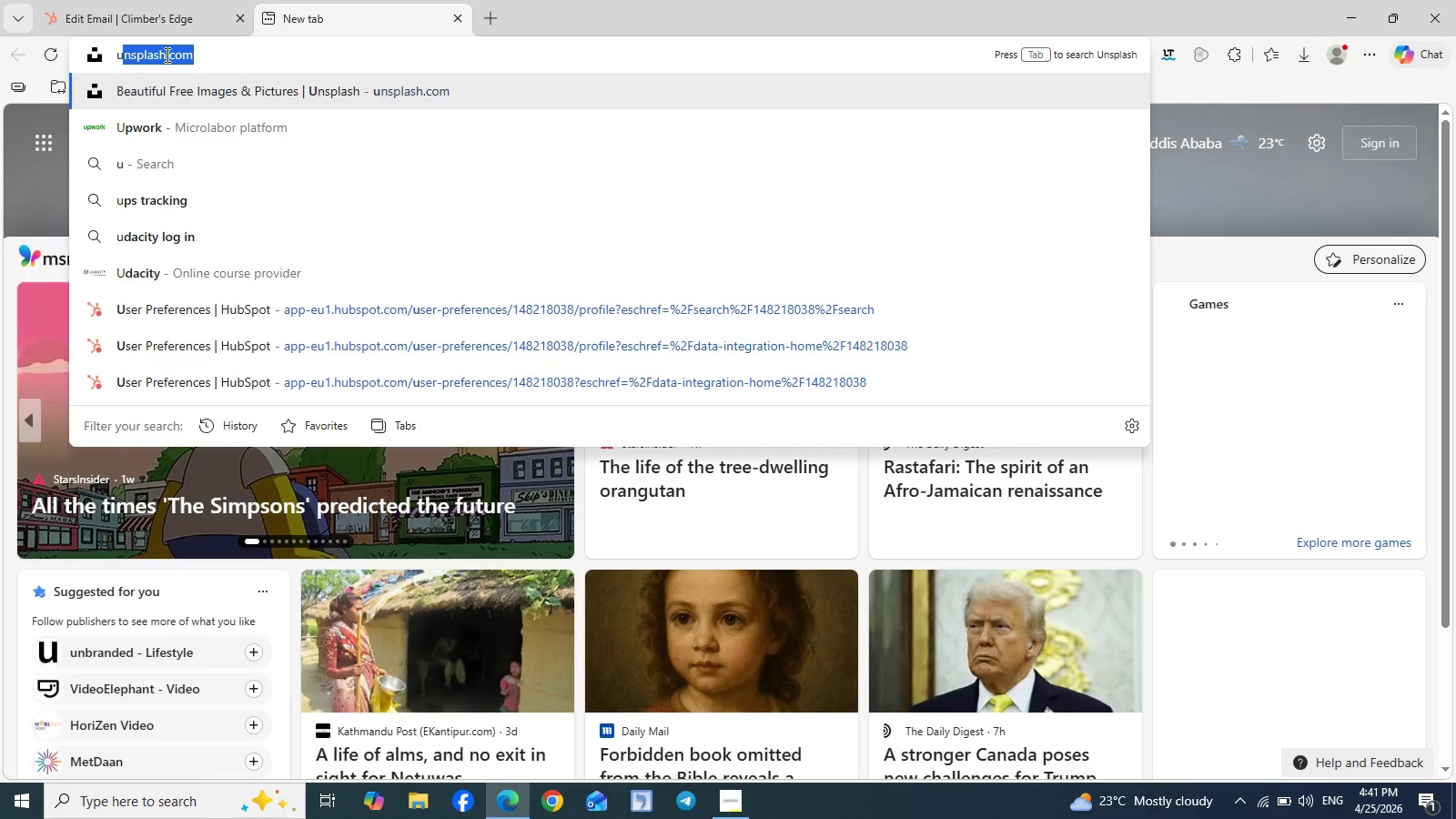 
key(Enter)
 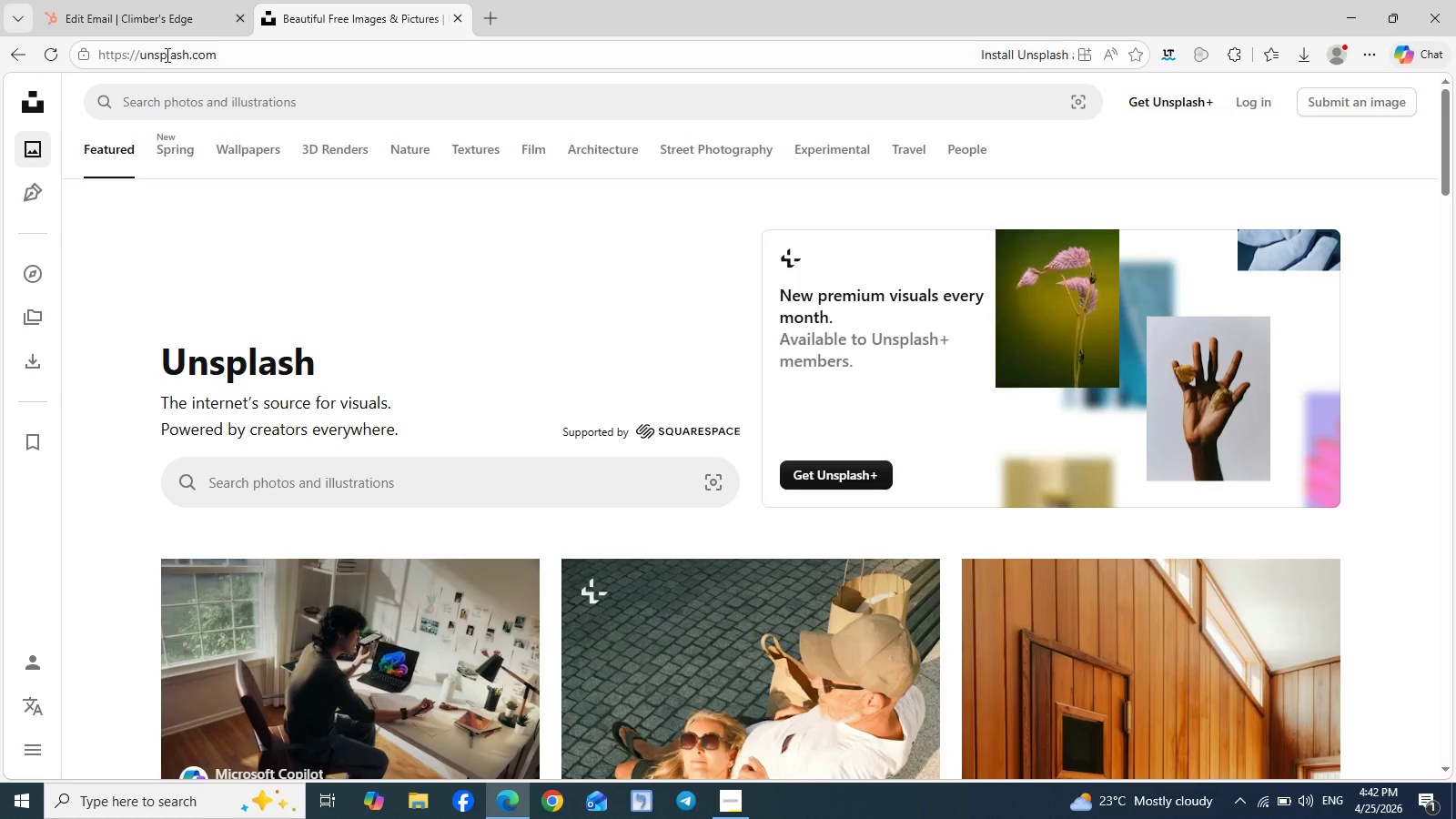 
wait(19.09)
 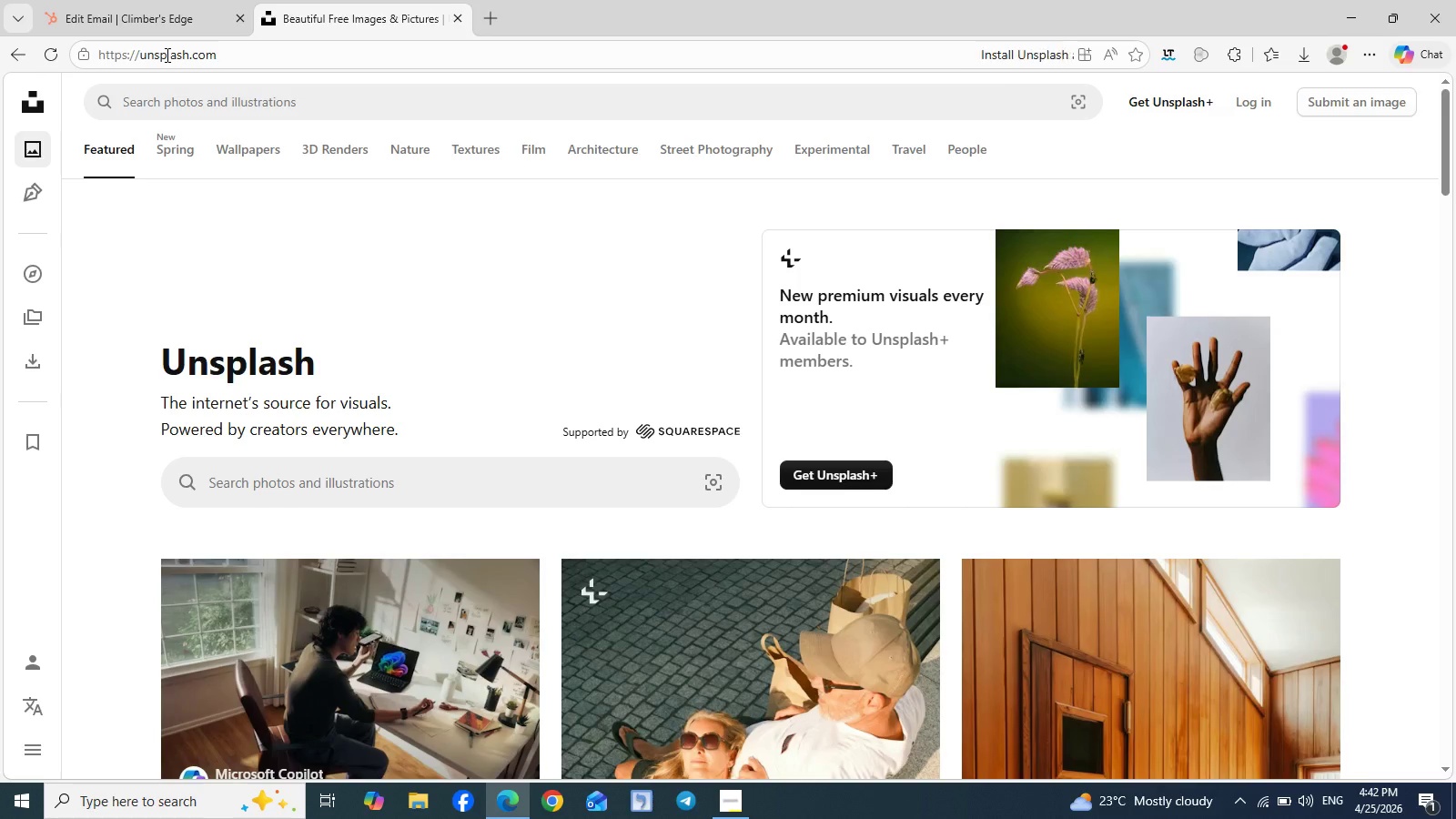 
left_click([295, 486])
 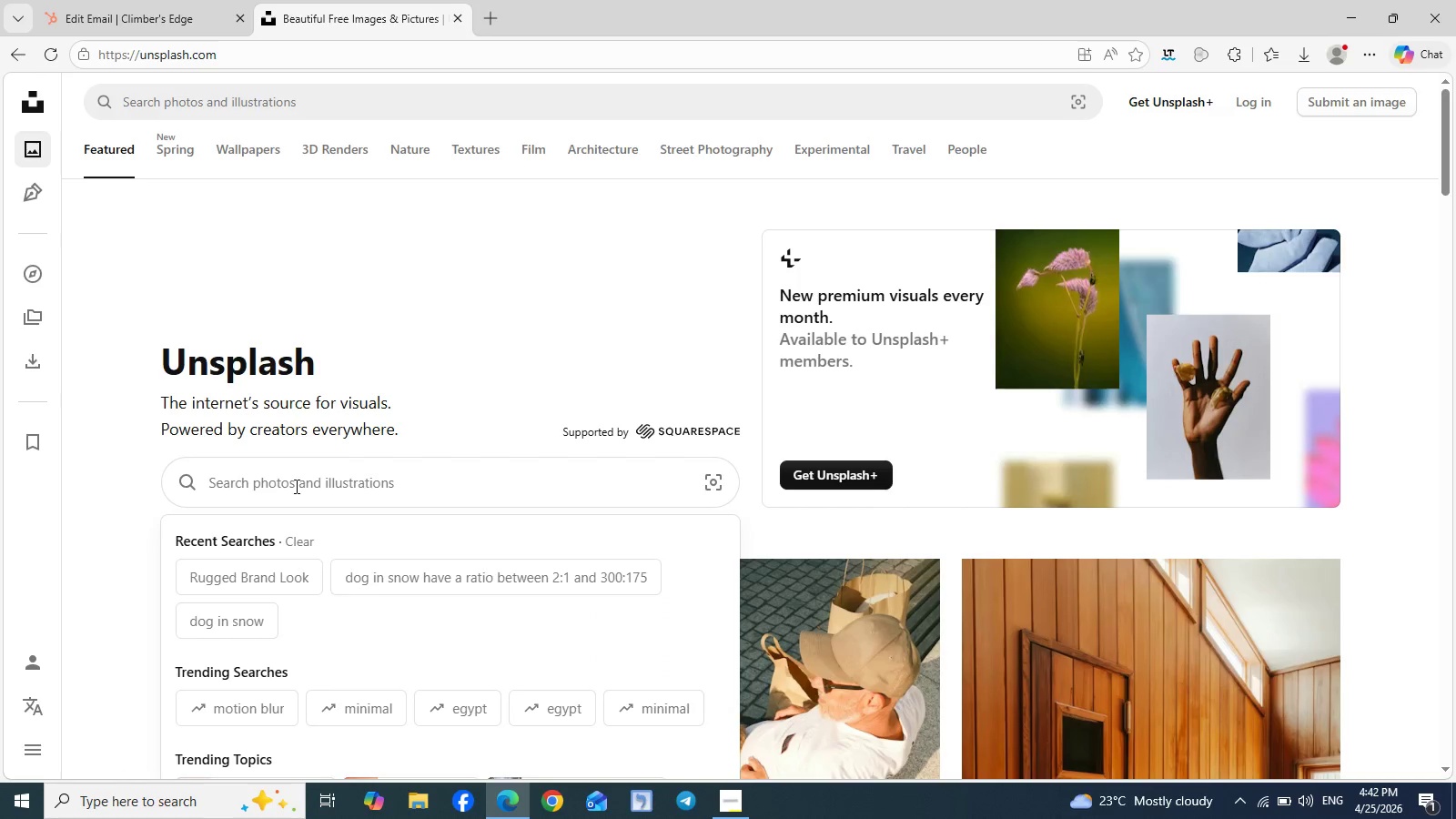 
type(g)
key(Backspace)
type(ruggrd )
 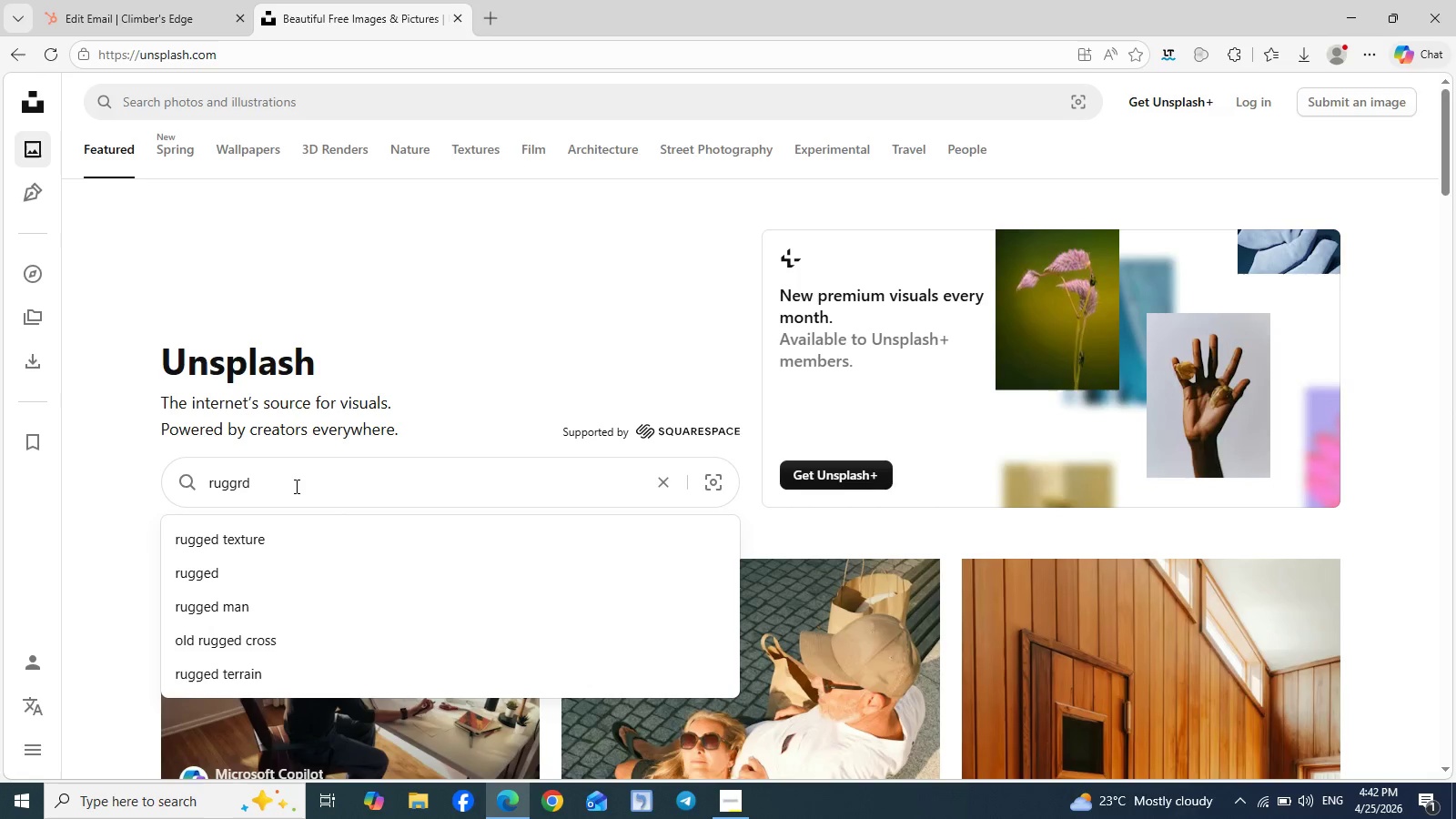 
left_click([264, 543])
 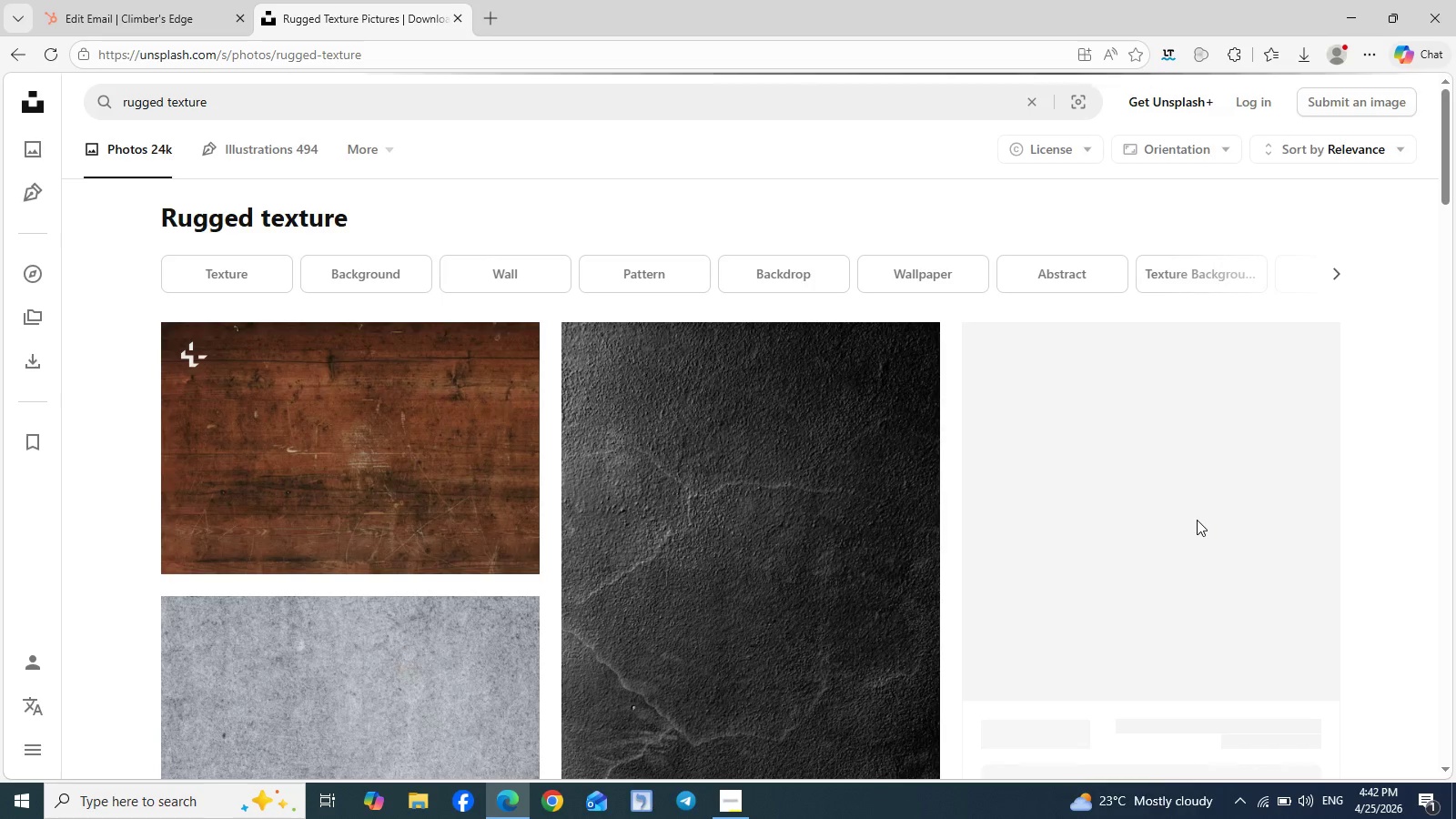 
scroll: coordinate [1198, 518], scroll_direction: down, amount: 4.0
 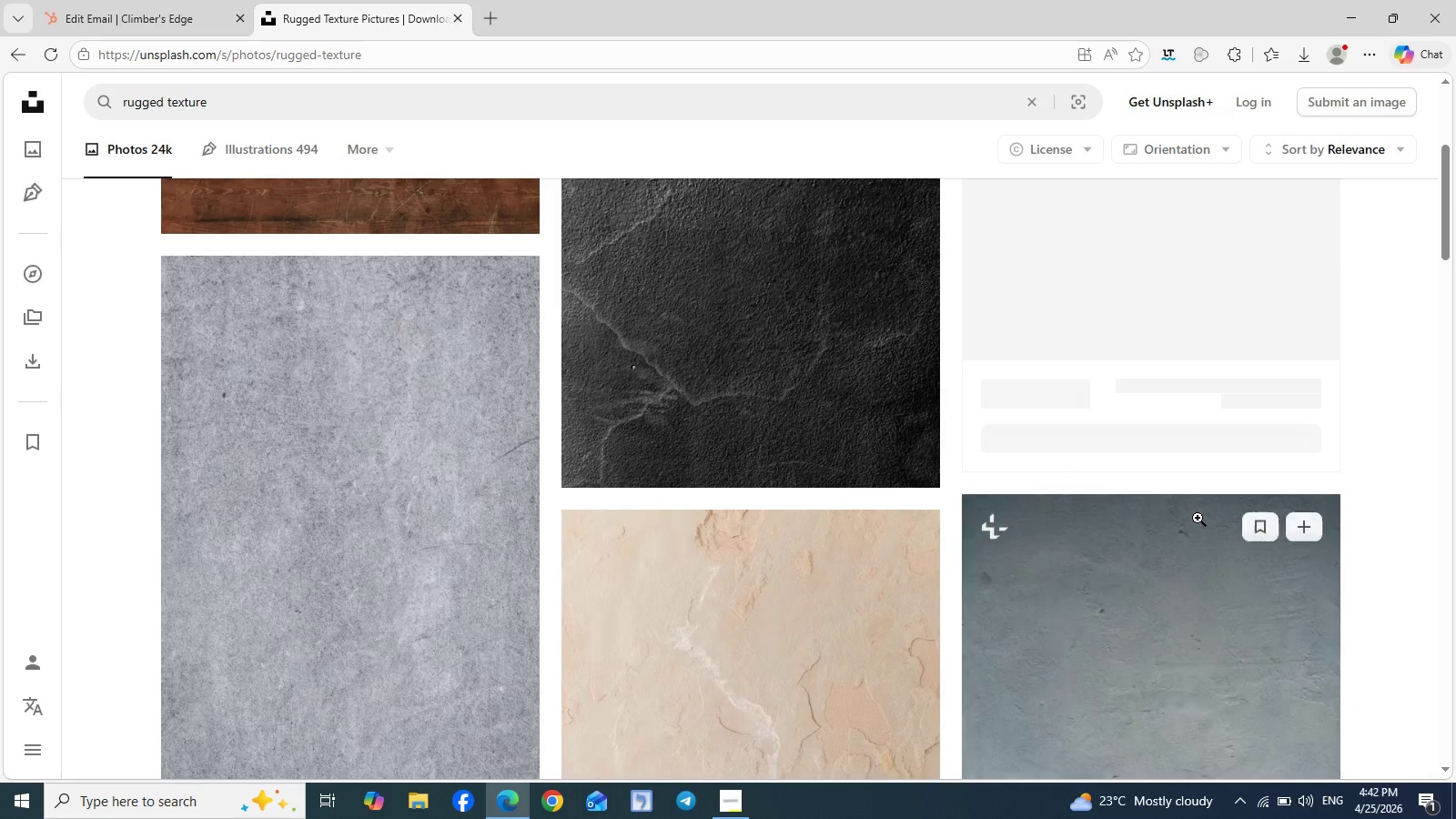 
scroll: coordinate [318, 324], scroll_direction: up, amount: 11.0
 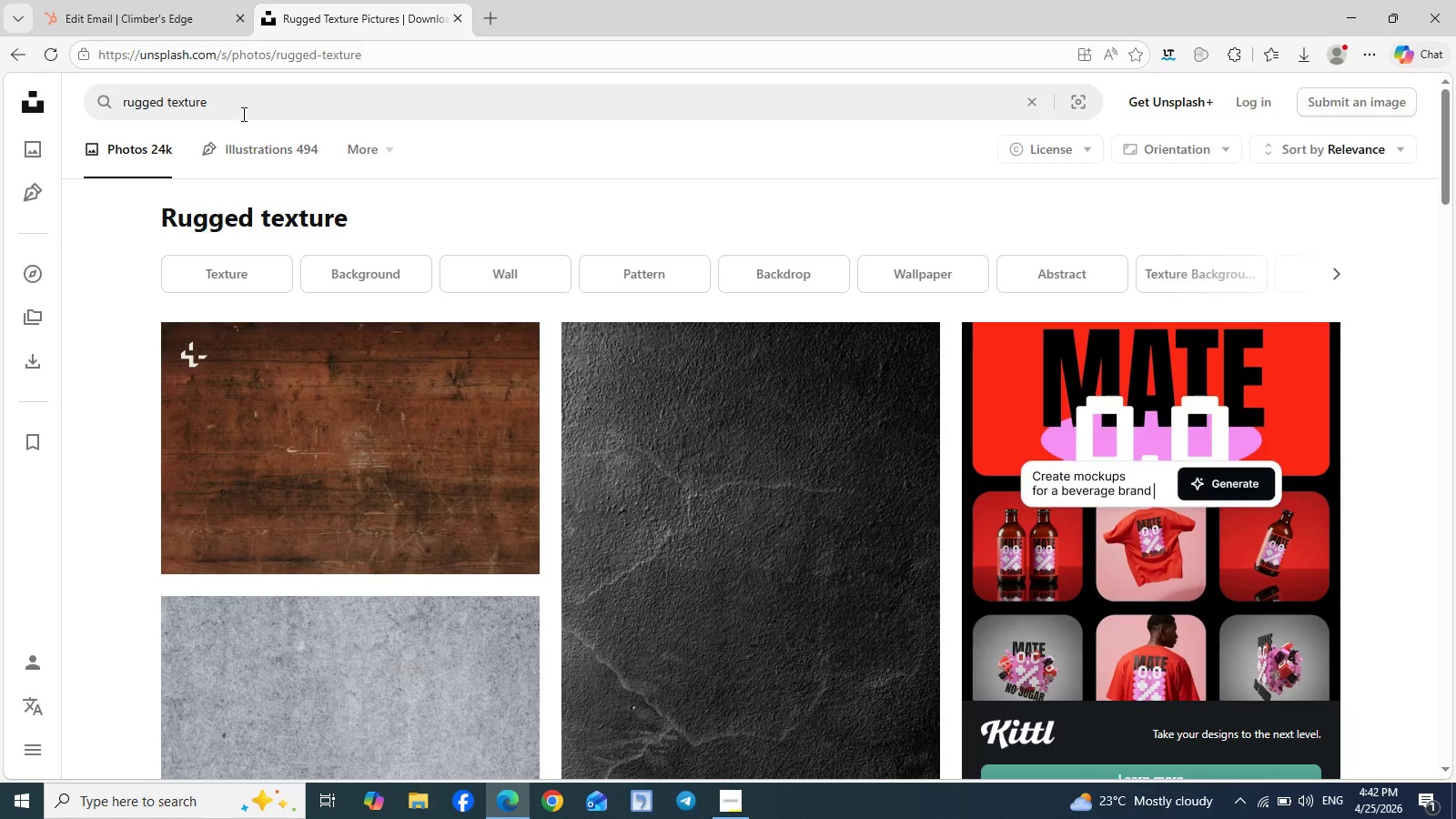 
left_click([242, 111])
 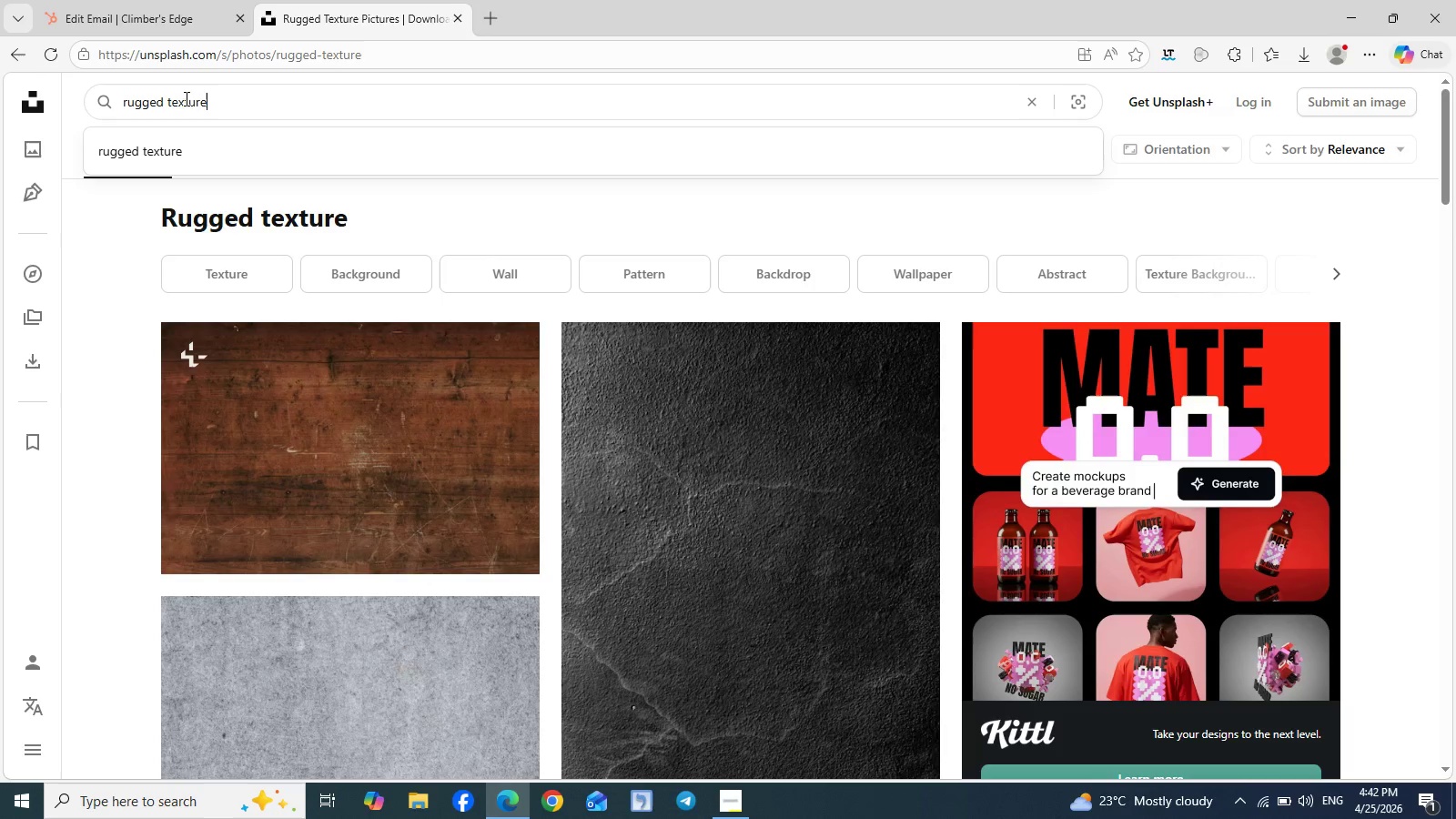 
double_click([184, 98])
 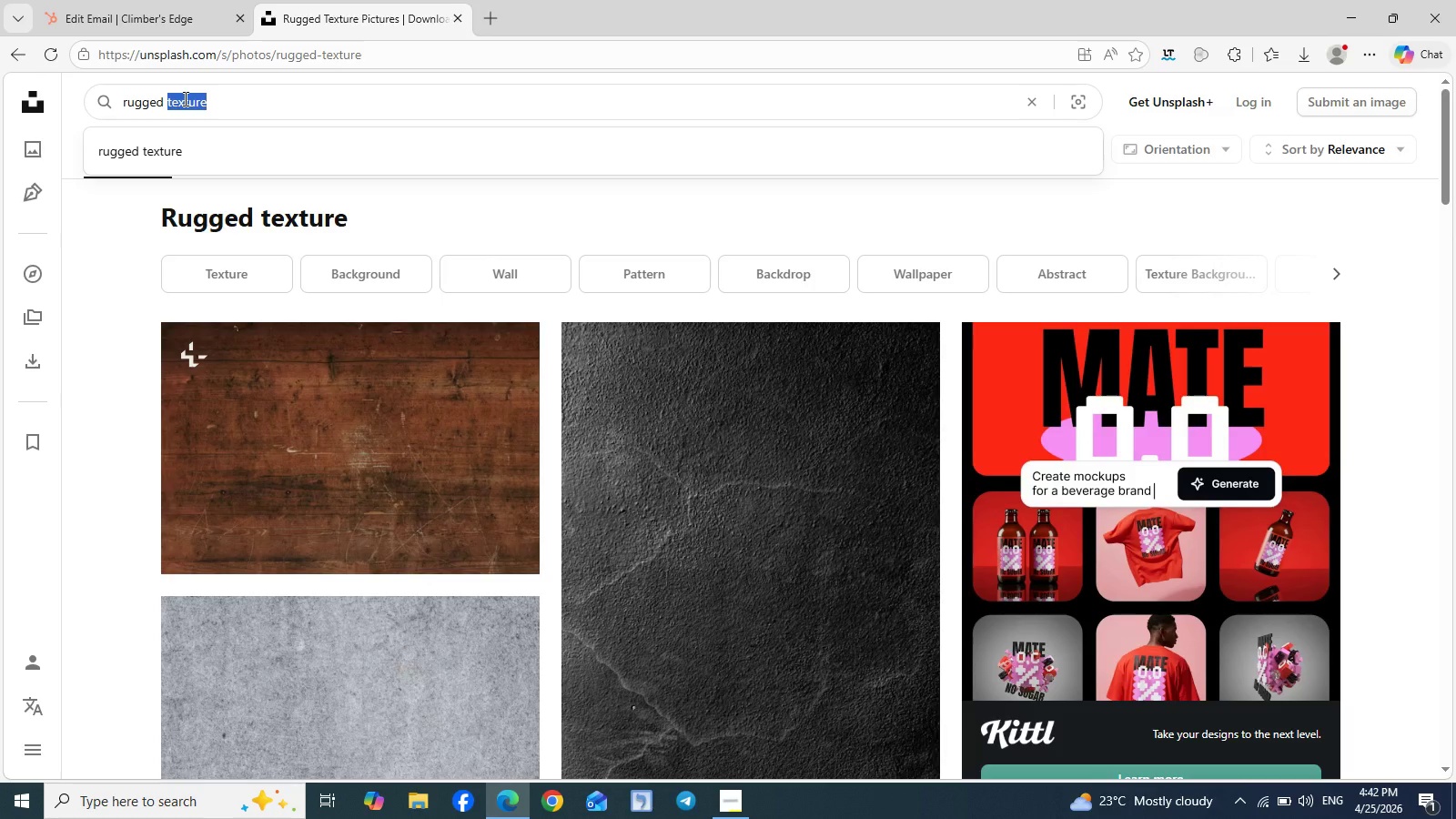 
type(brand look)
 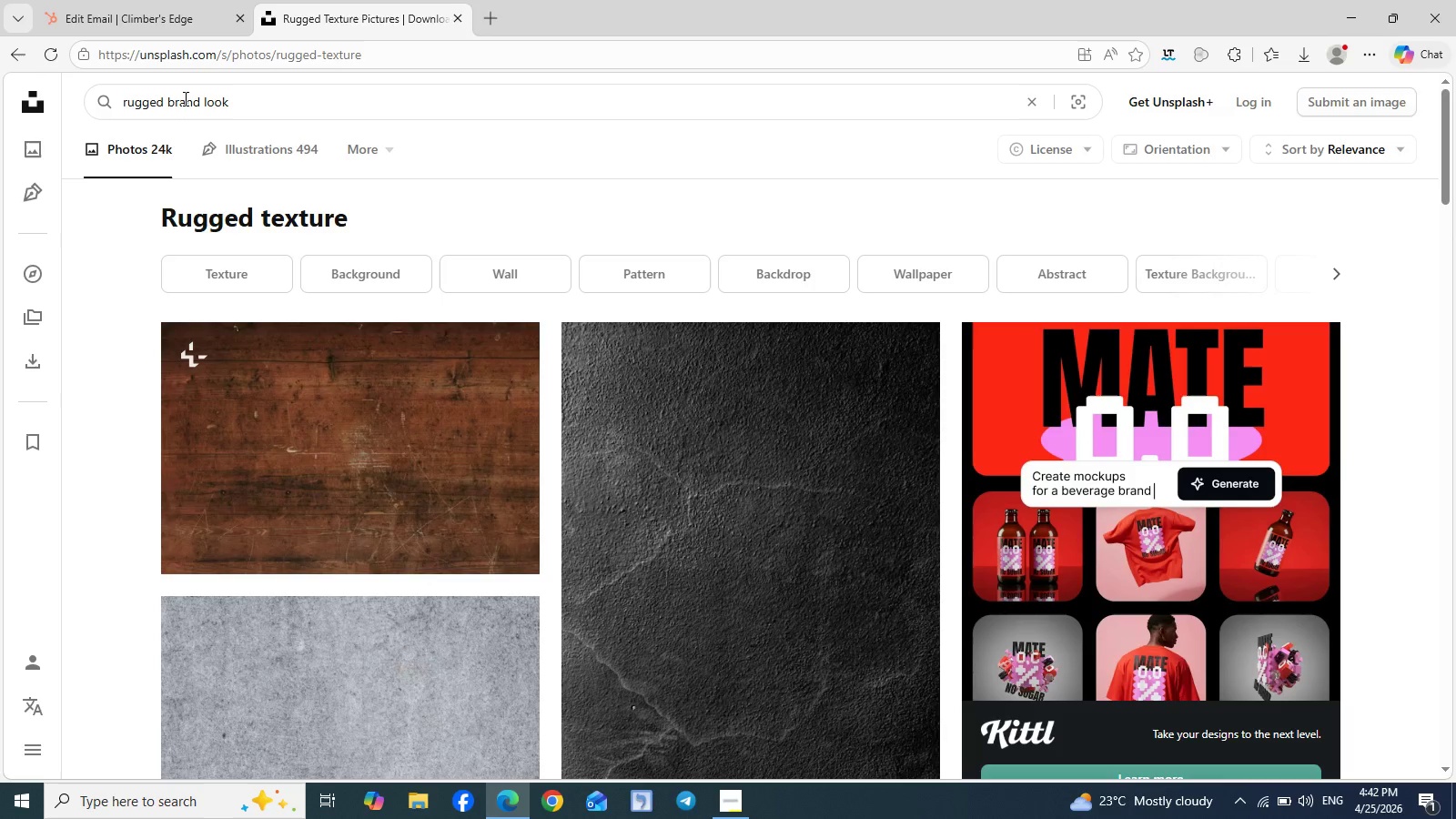 
key(Enter)
 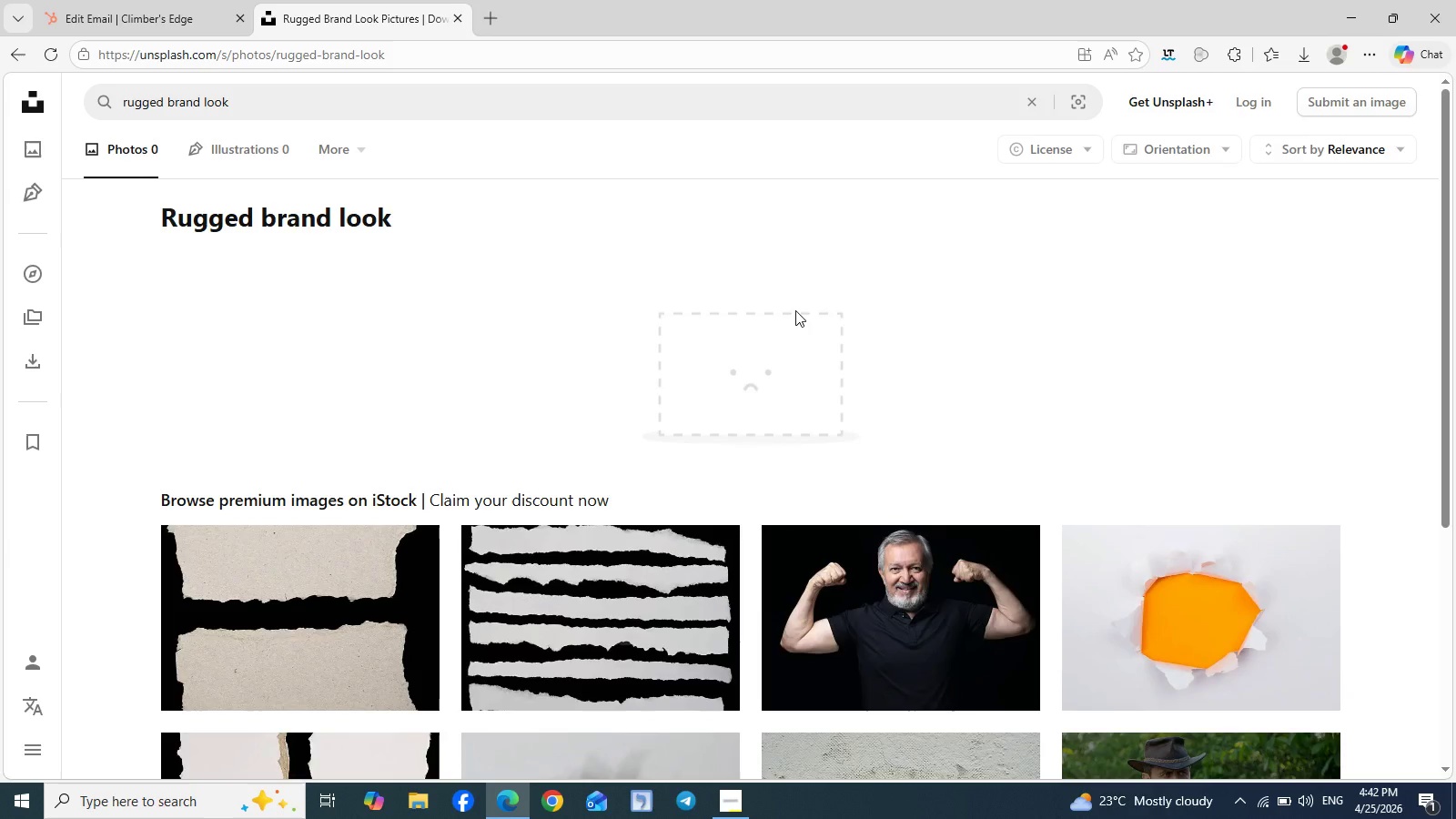 
scroll: coordinate [894, 354], scroll_direction: down, amount: 5.0
 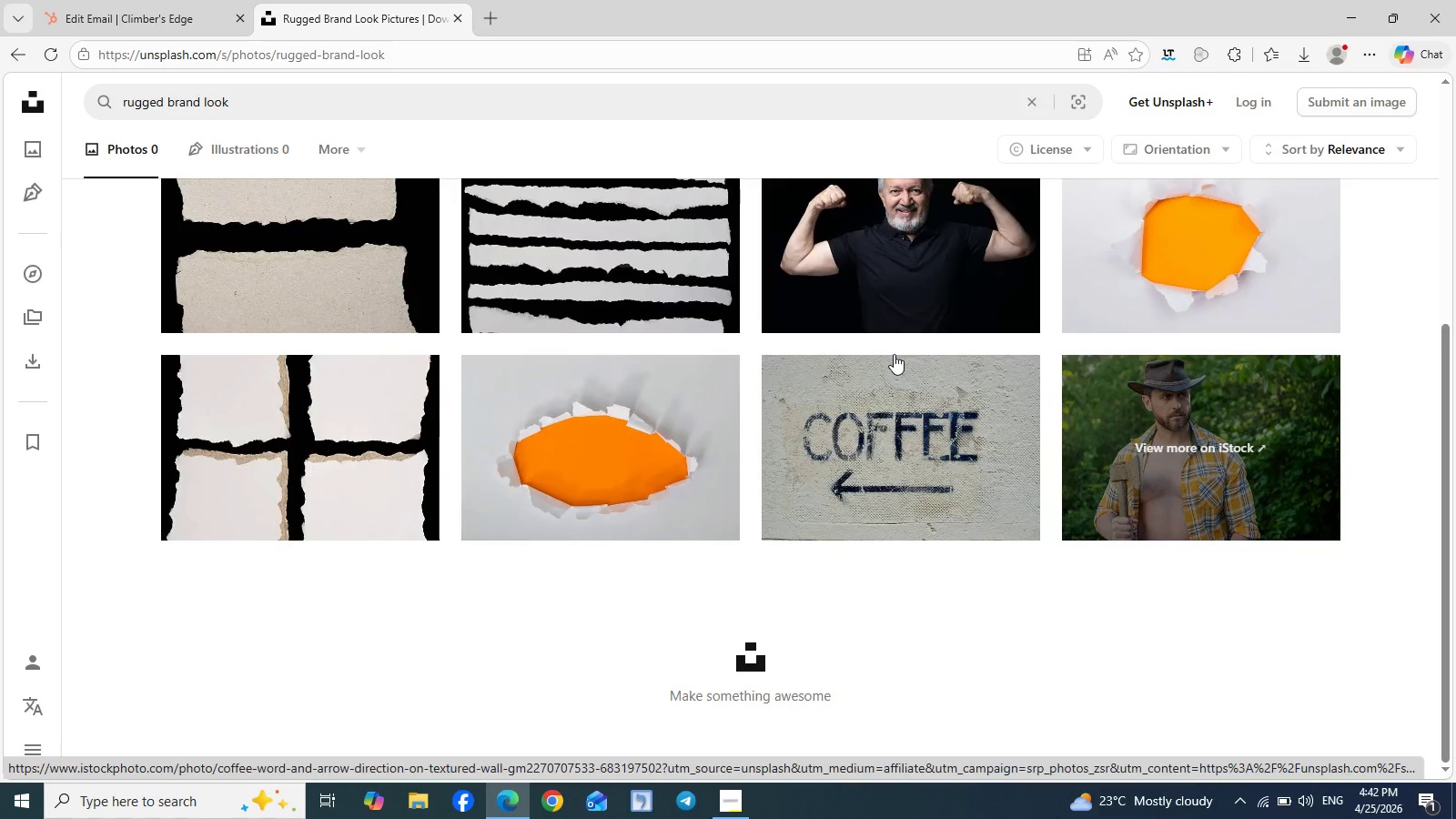 
scroll: coordinate [894, 354], scroll_direction: none, amount: 0.0
 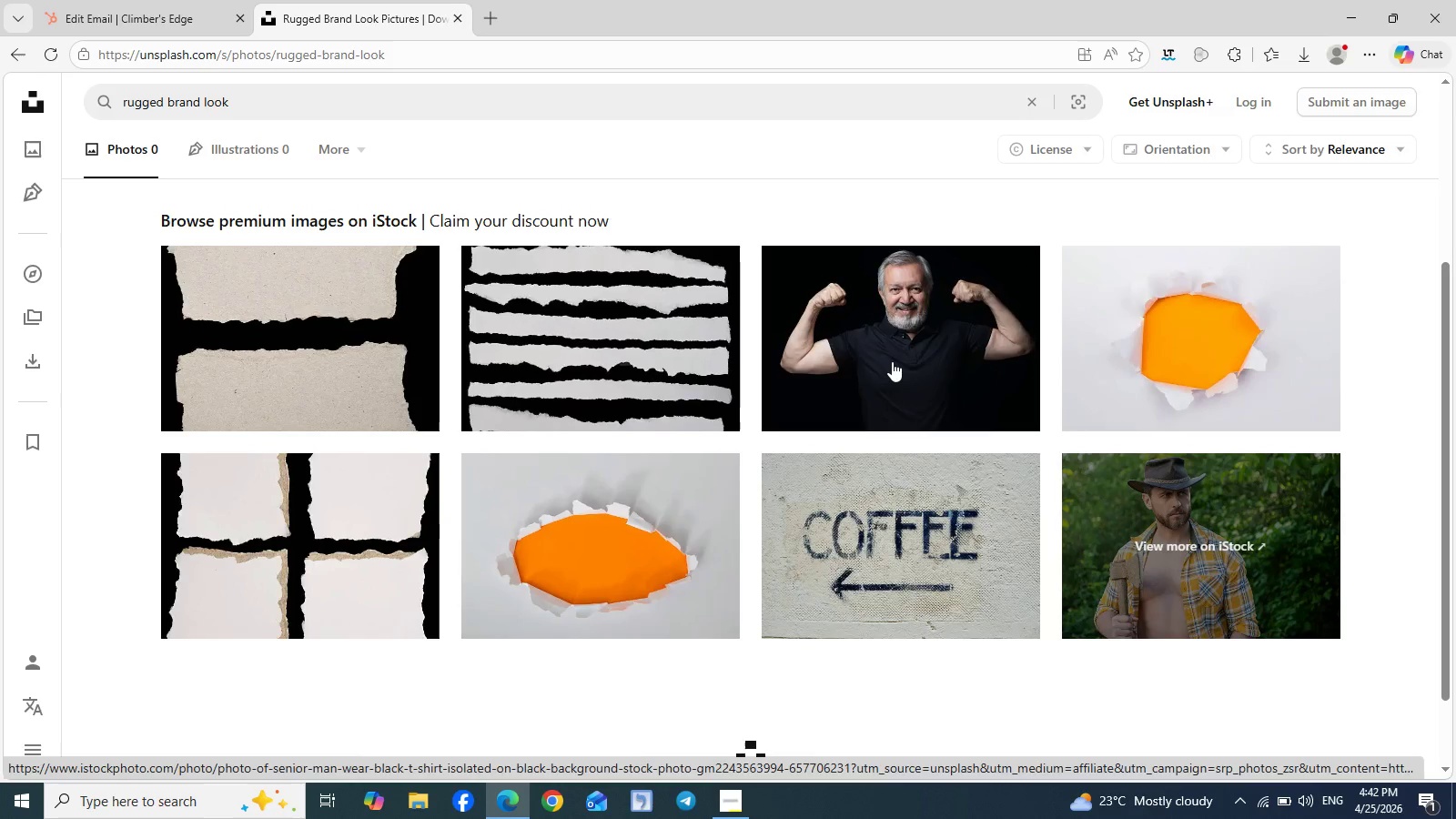 
scroll: coordinate [892, 361], scroll_direction: up, amount: 3.0
 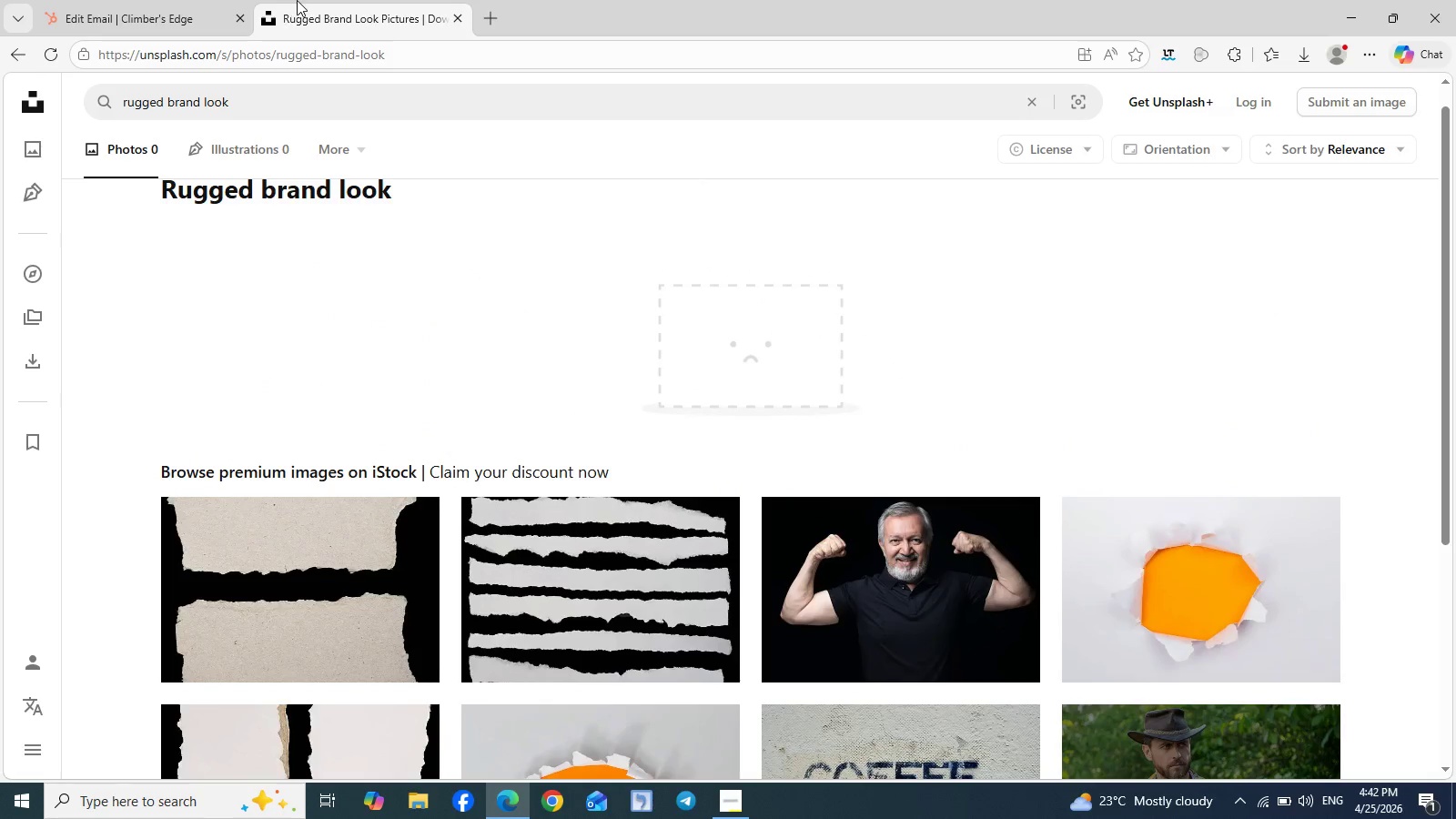 
left_click([144, 5])
 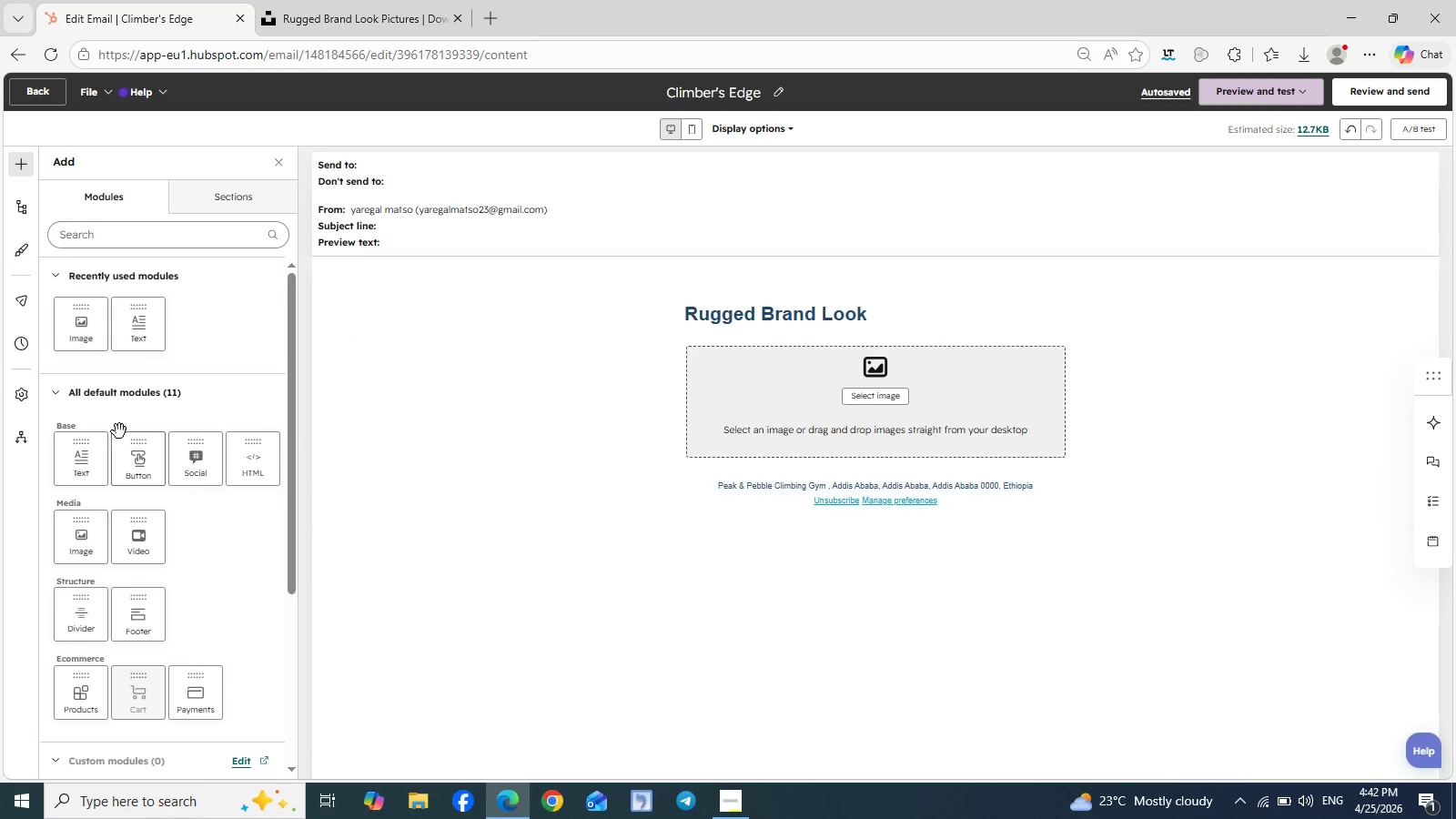 
wait(5.23)
 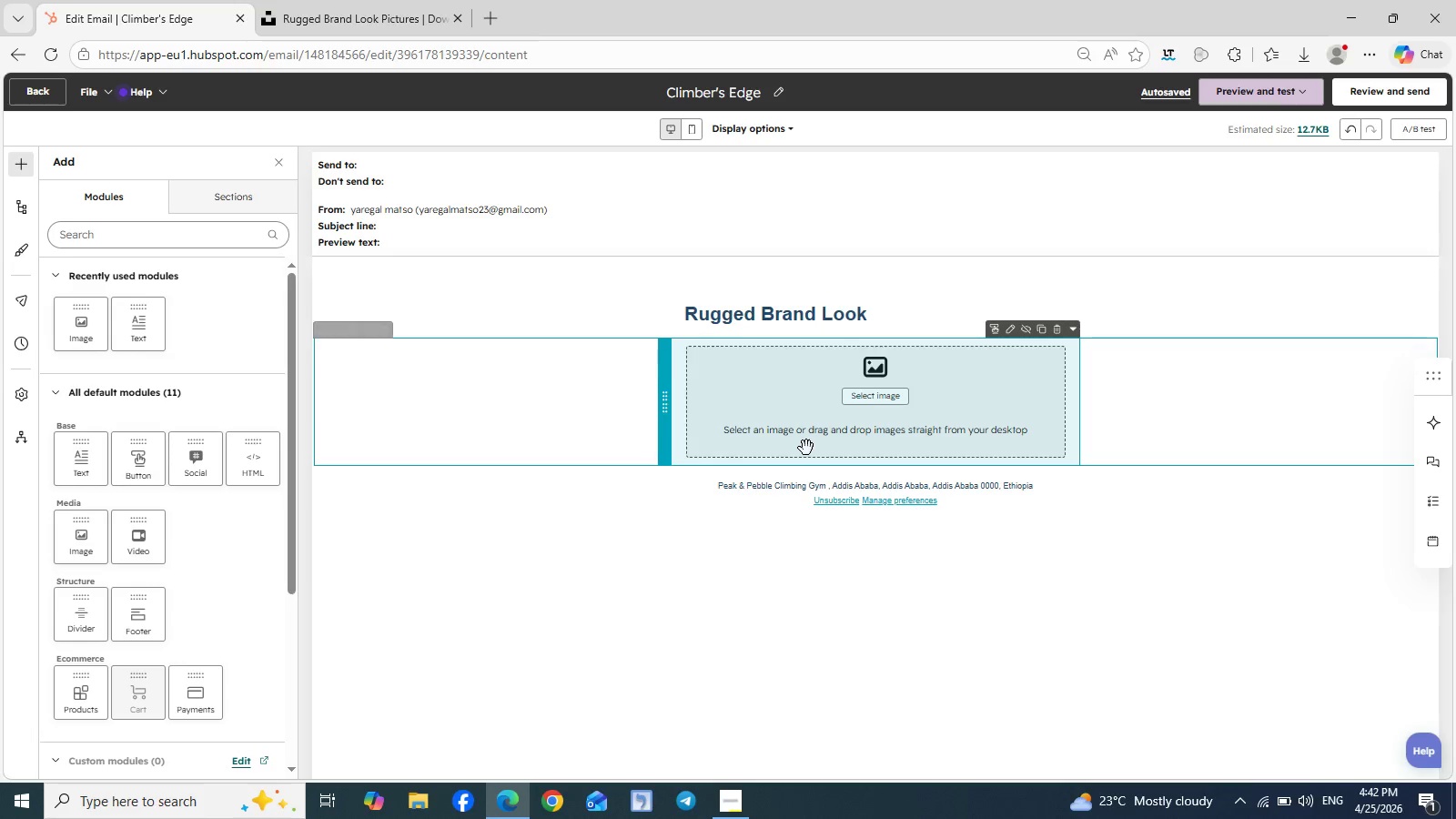 
left_click_drag(start_coordinate=[141, 333], to_coordinate=[829, 469])
 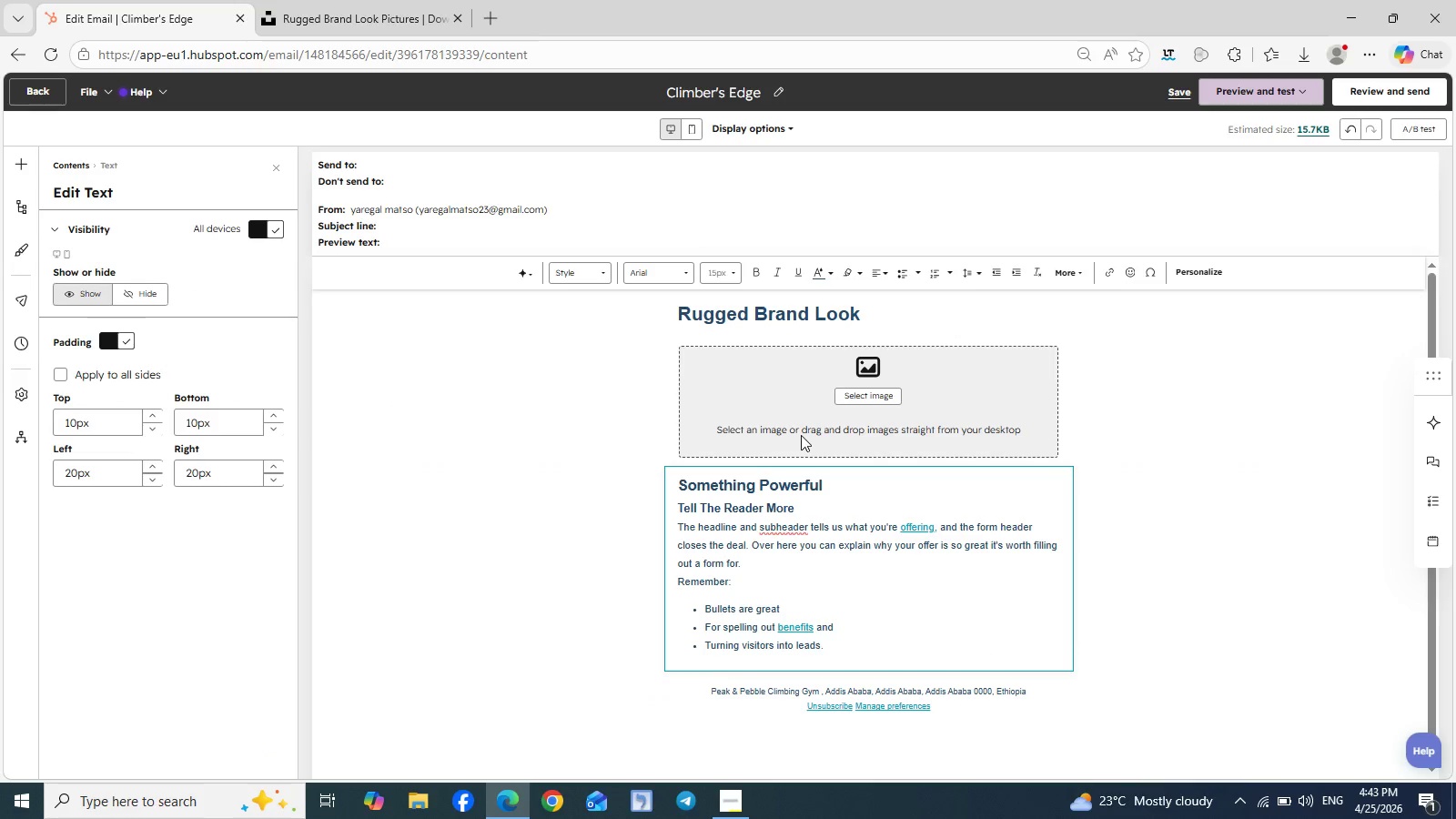 
left_click_drag(start_coordinate=[836, 642], to_coordinate=[672, 462])
 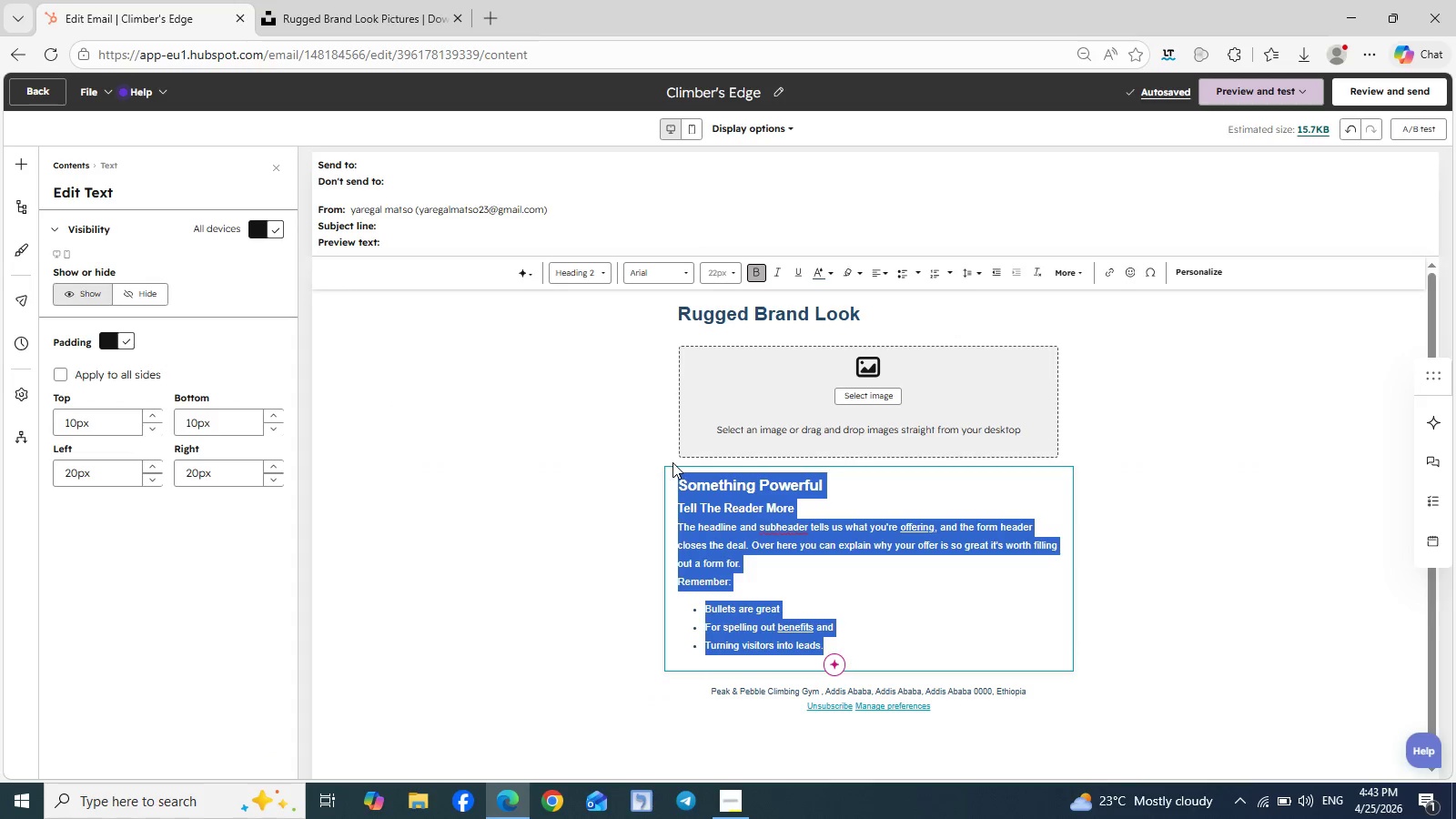 
key(Backspace)
 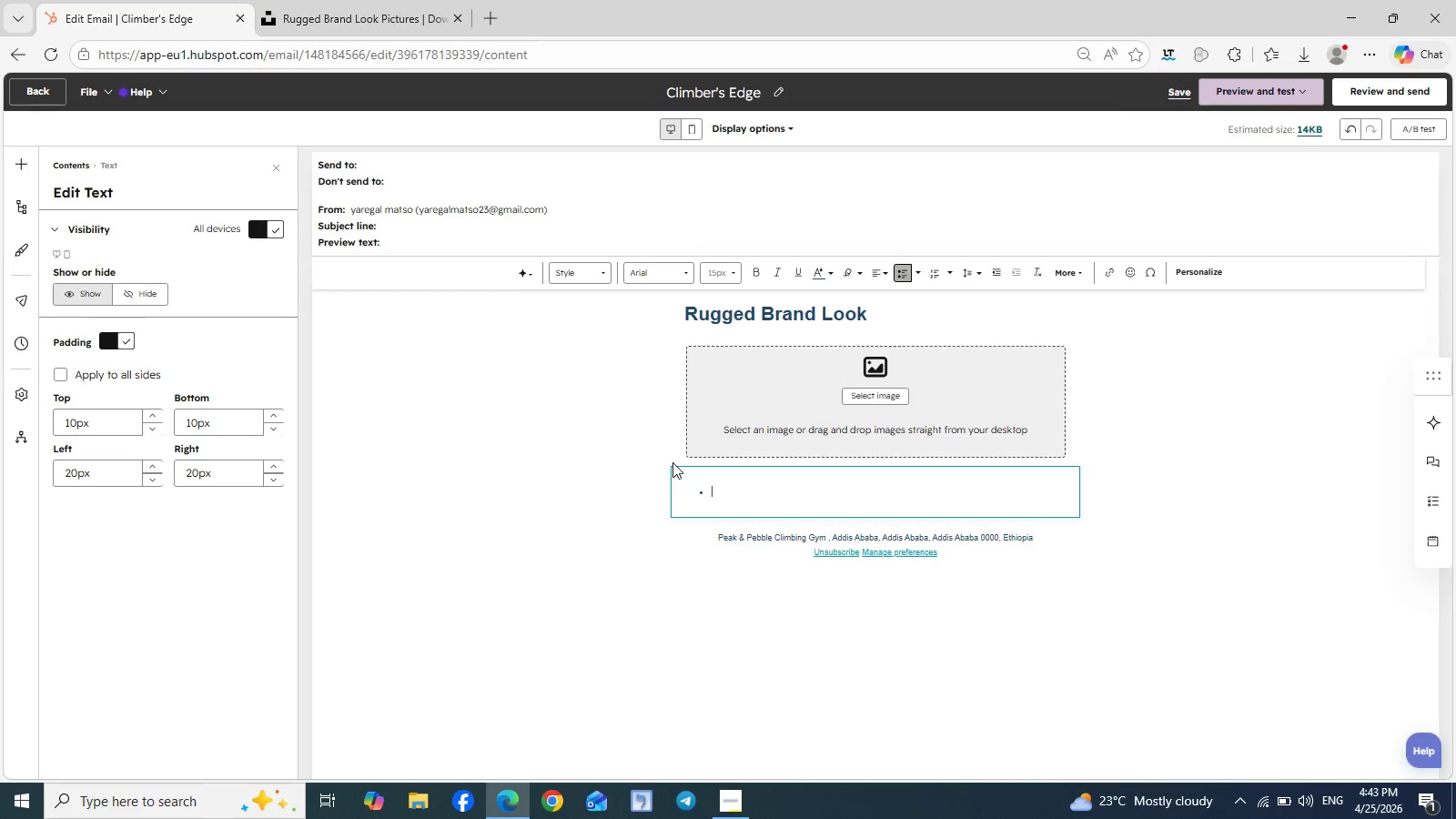 
key(Backspace)
type(Clib Strong, Climb Smart)
 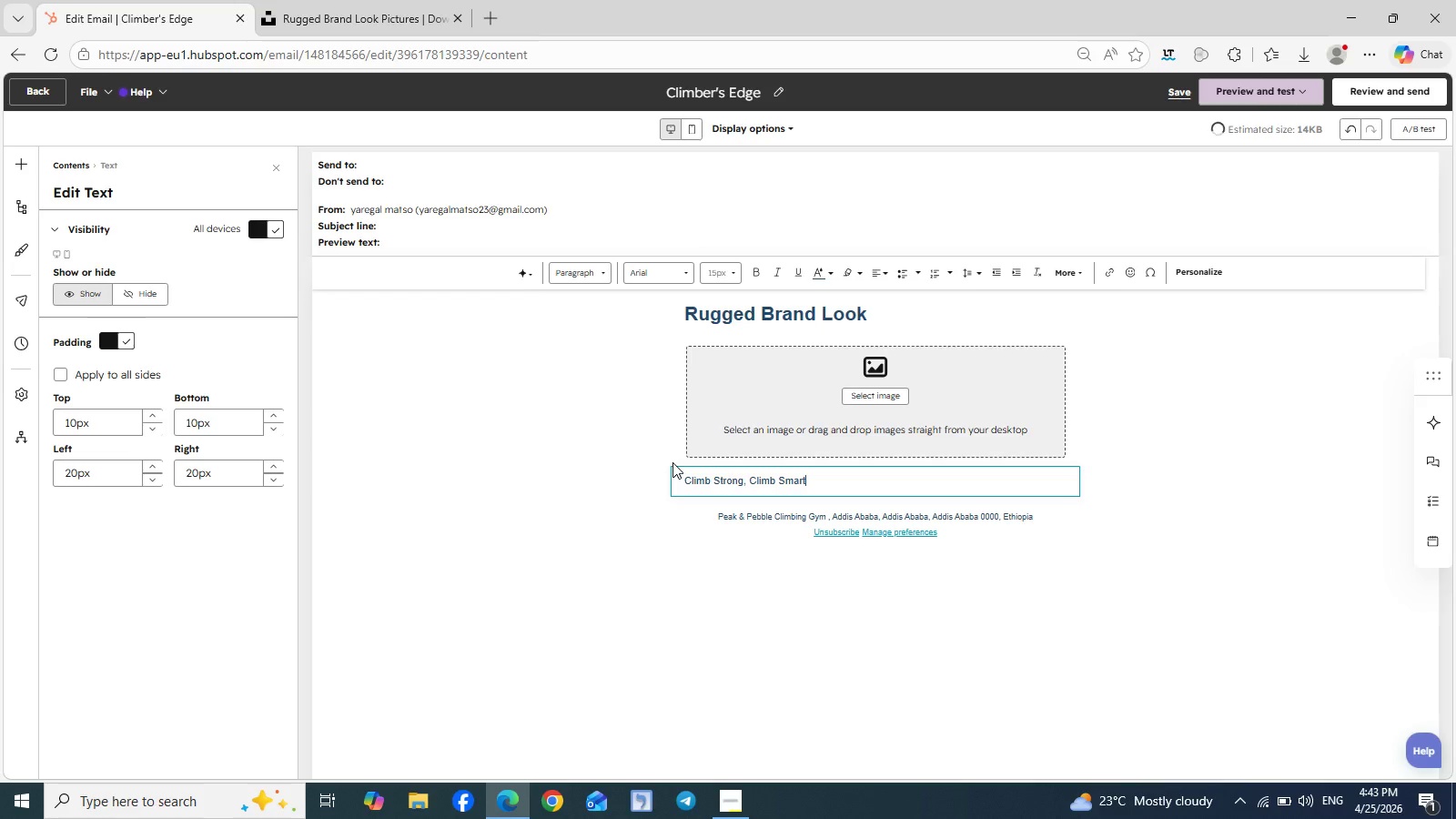 
left_click_drag(start_coordinate=[682, 483], to_coordinate=[805, 488])
 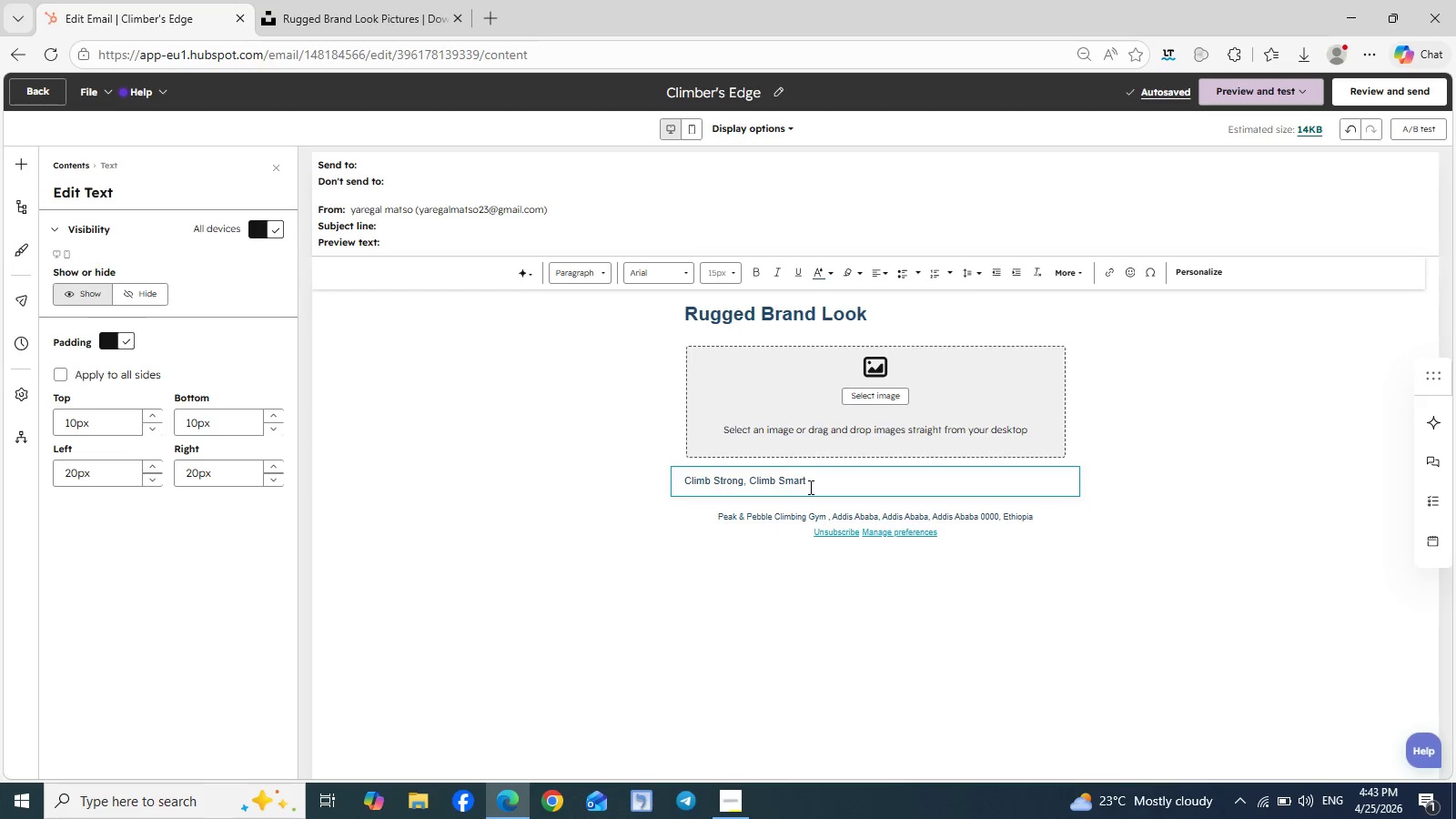 
double_click([809, 487])
 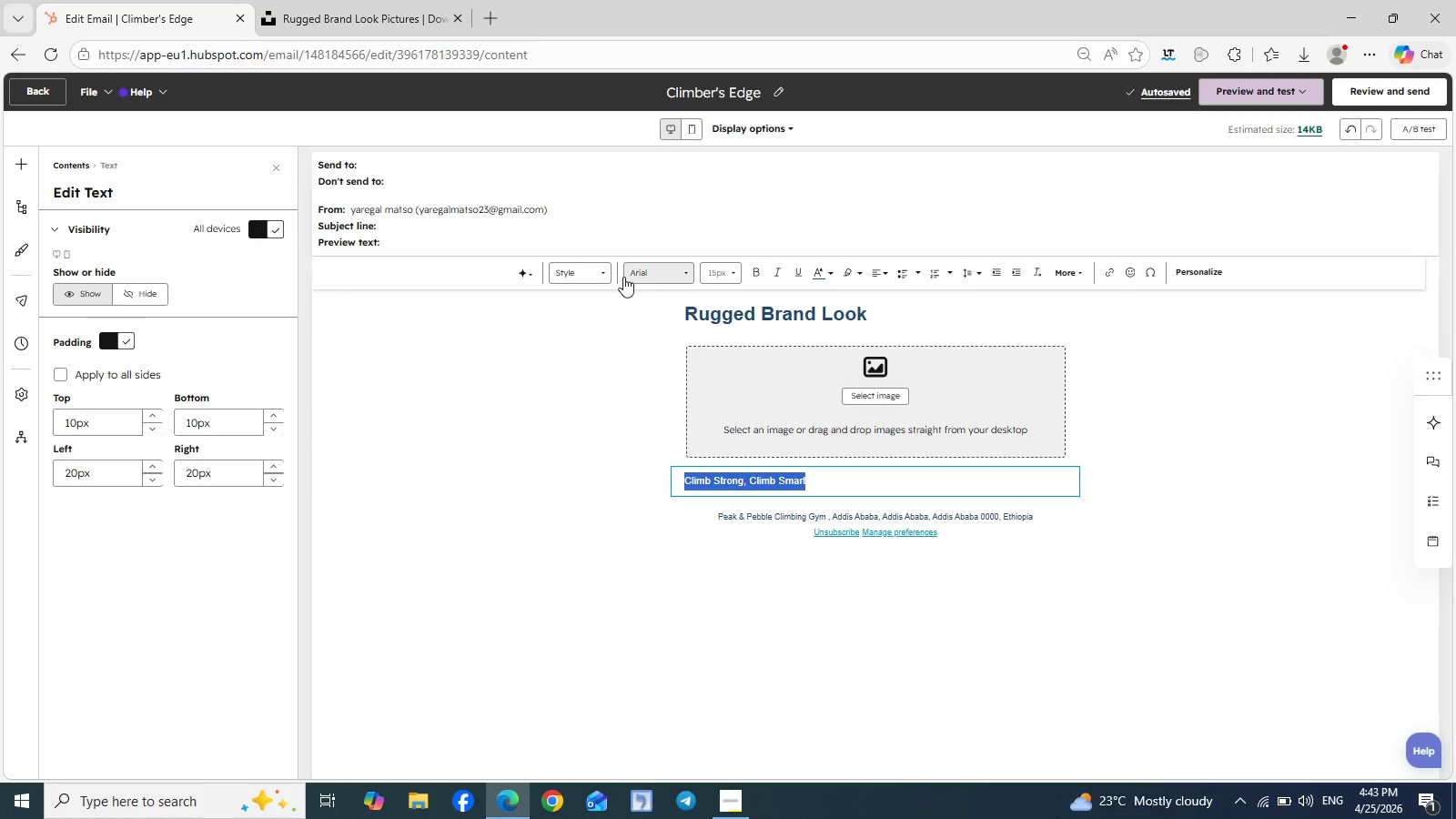 
left_click([607, 272])
 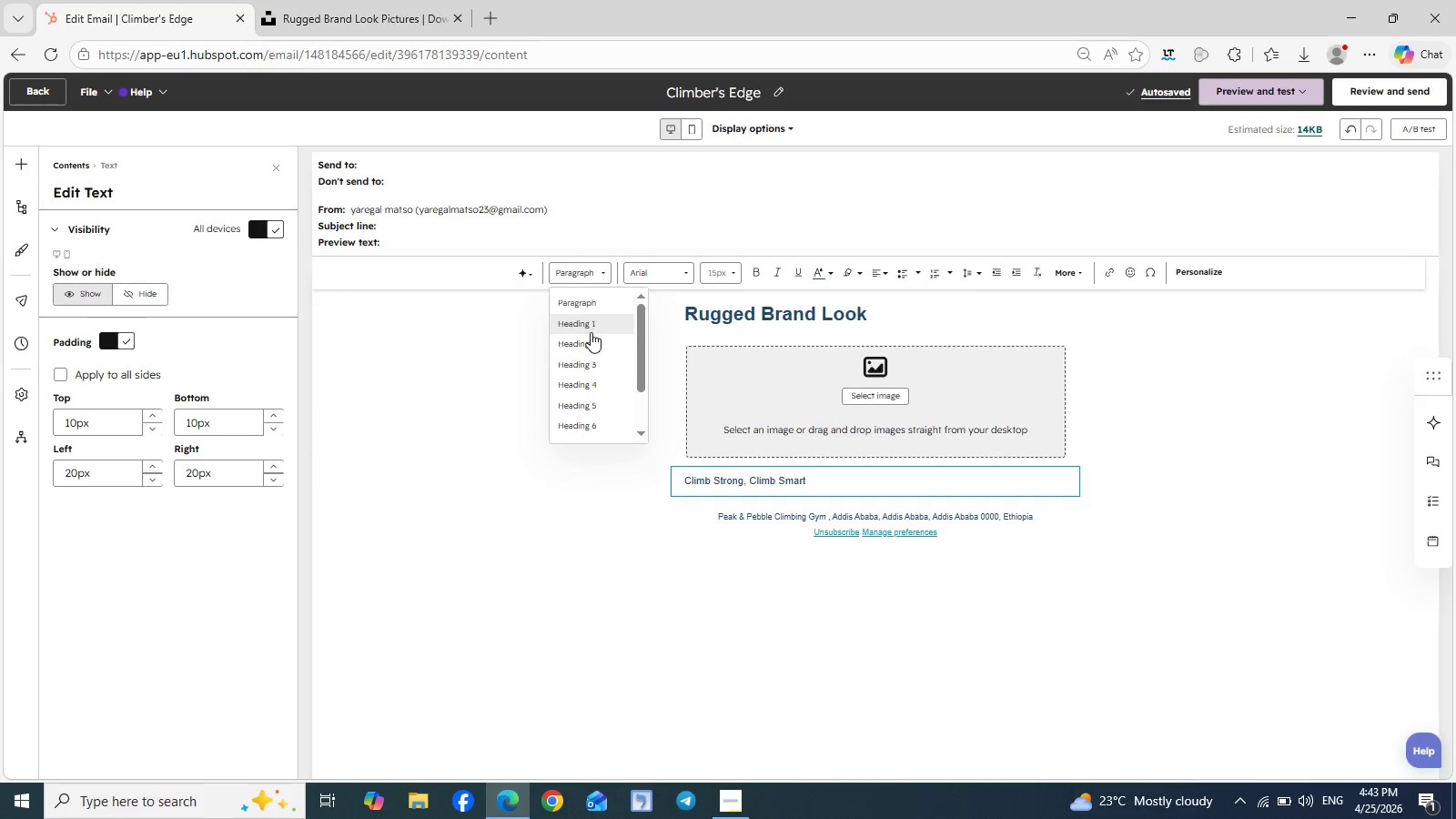 
left_click([588, 341])
 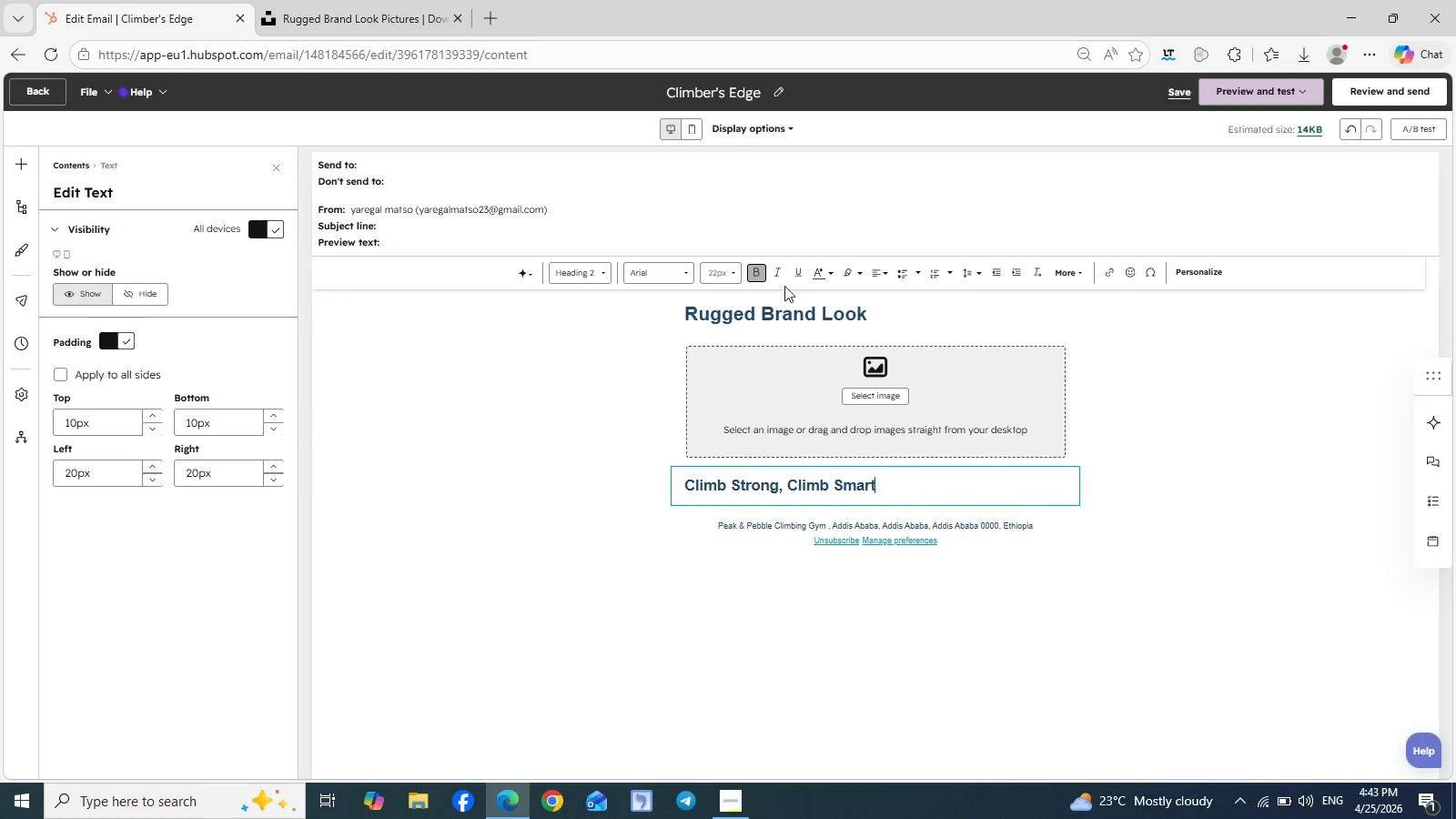 
mouse_move([773, 296])
 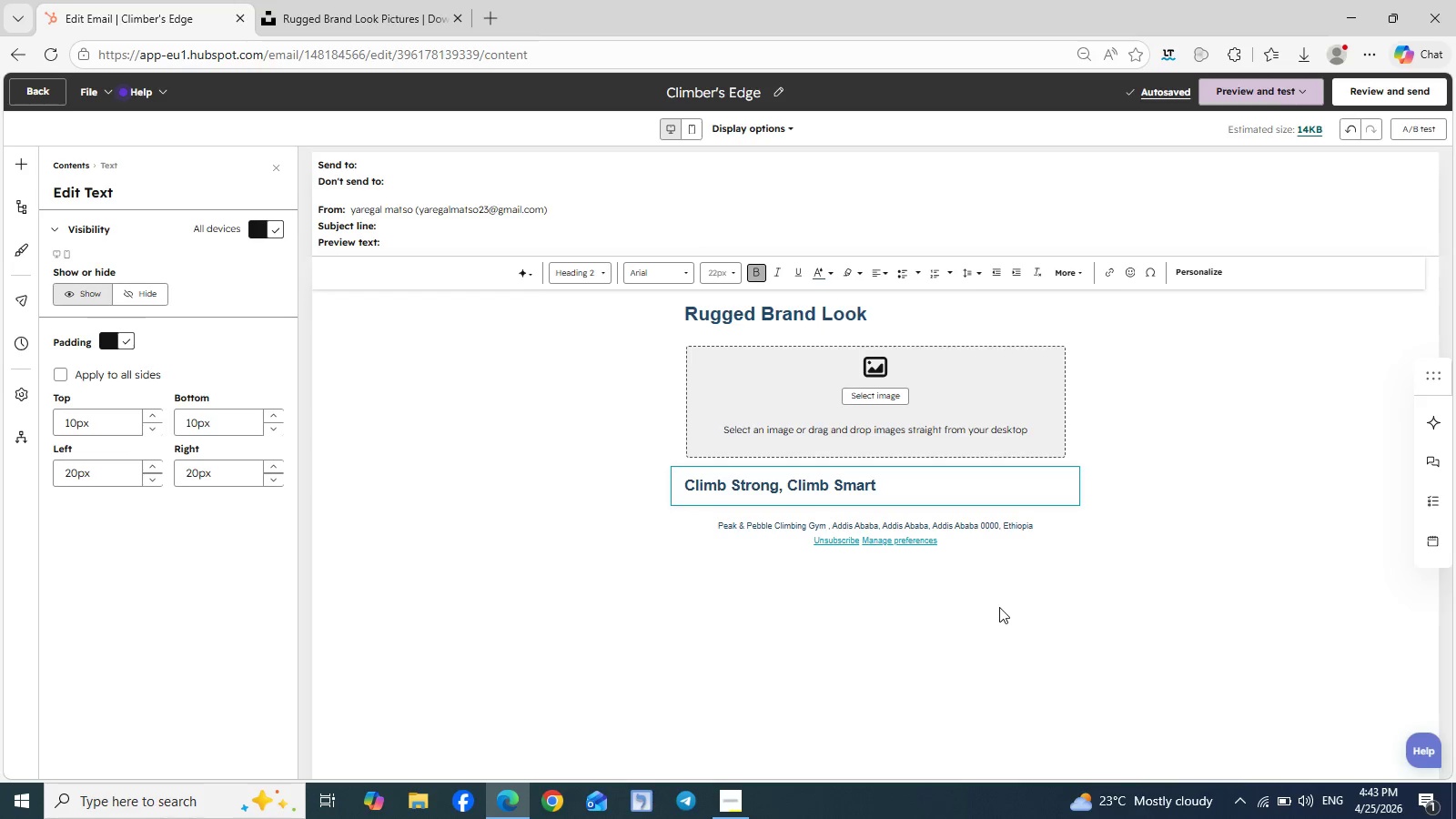 
left_click([999, 607])
 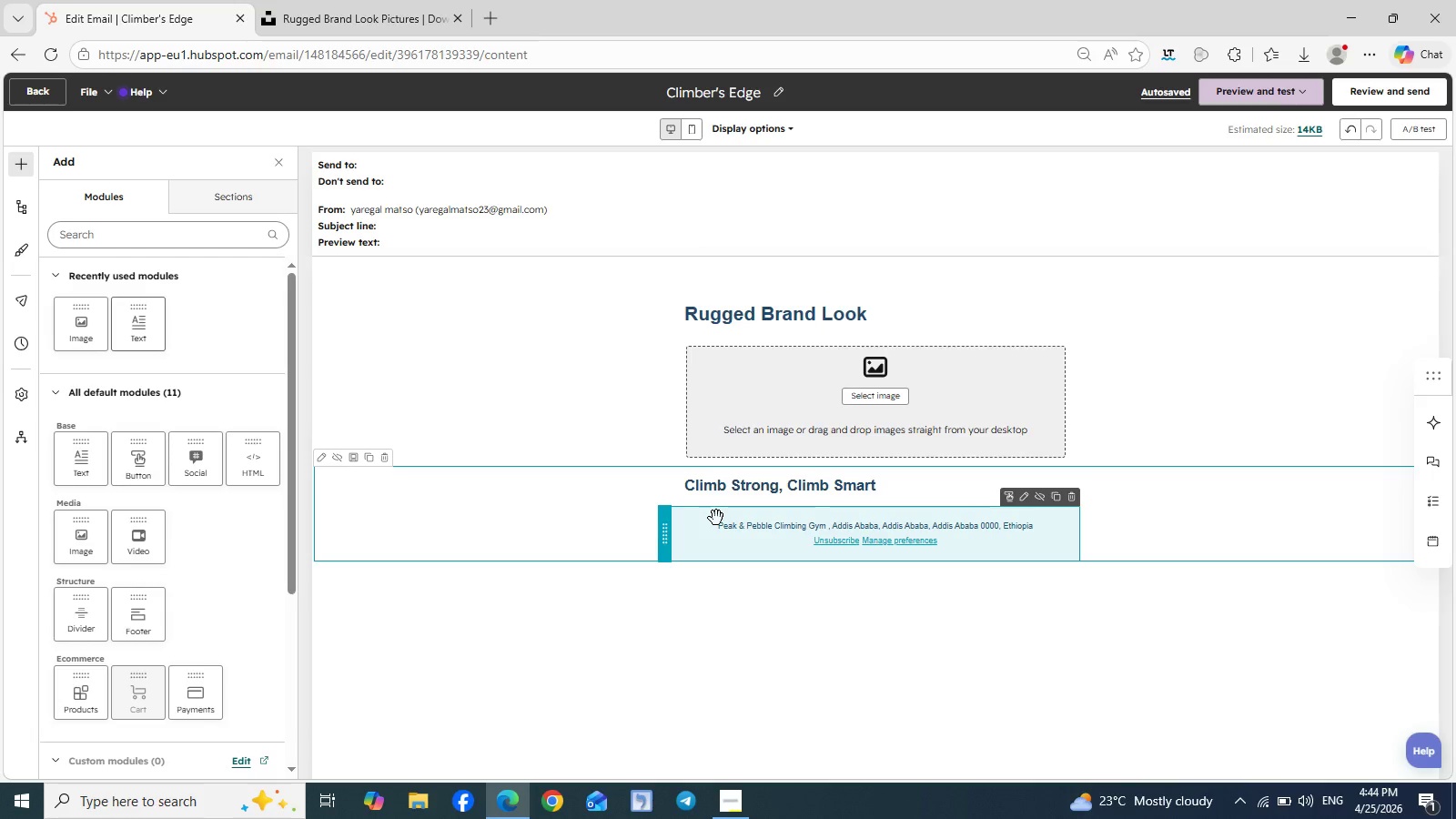 
wait(36.14)
 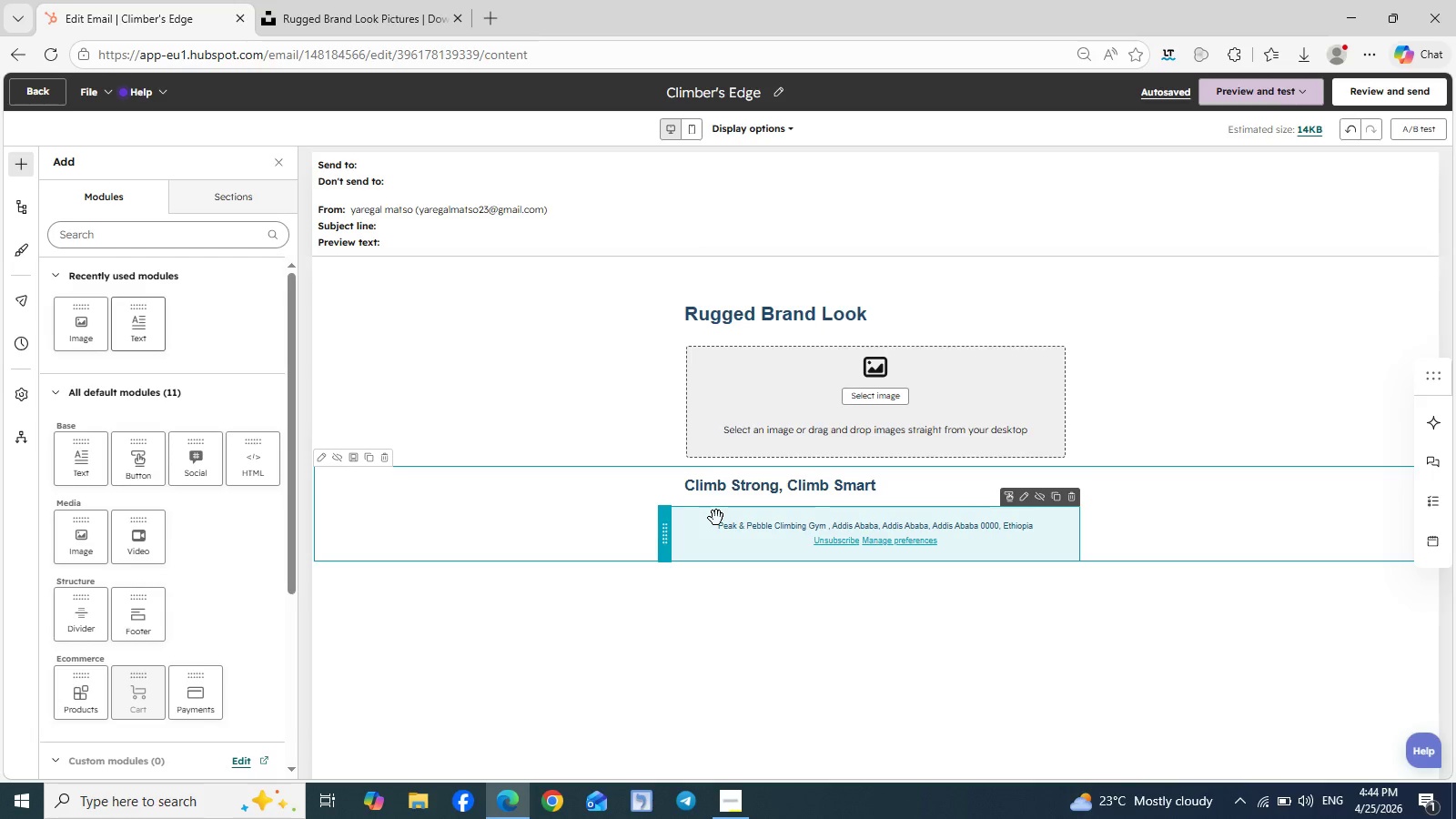 
left_click([1060, 331])
 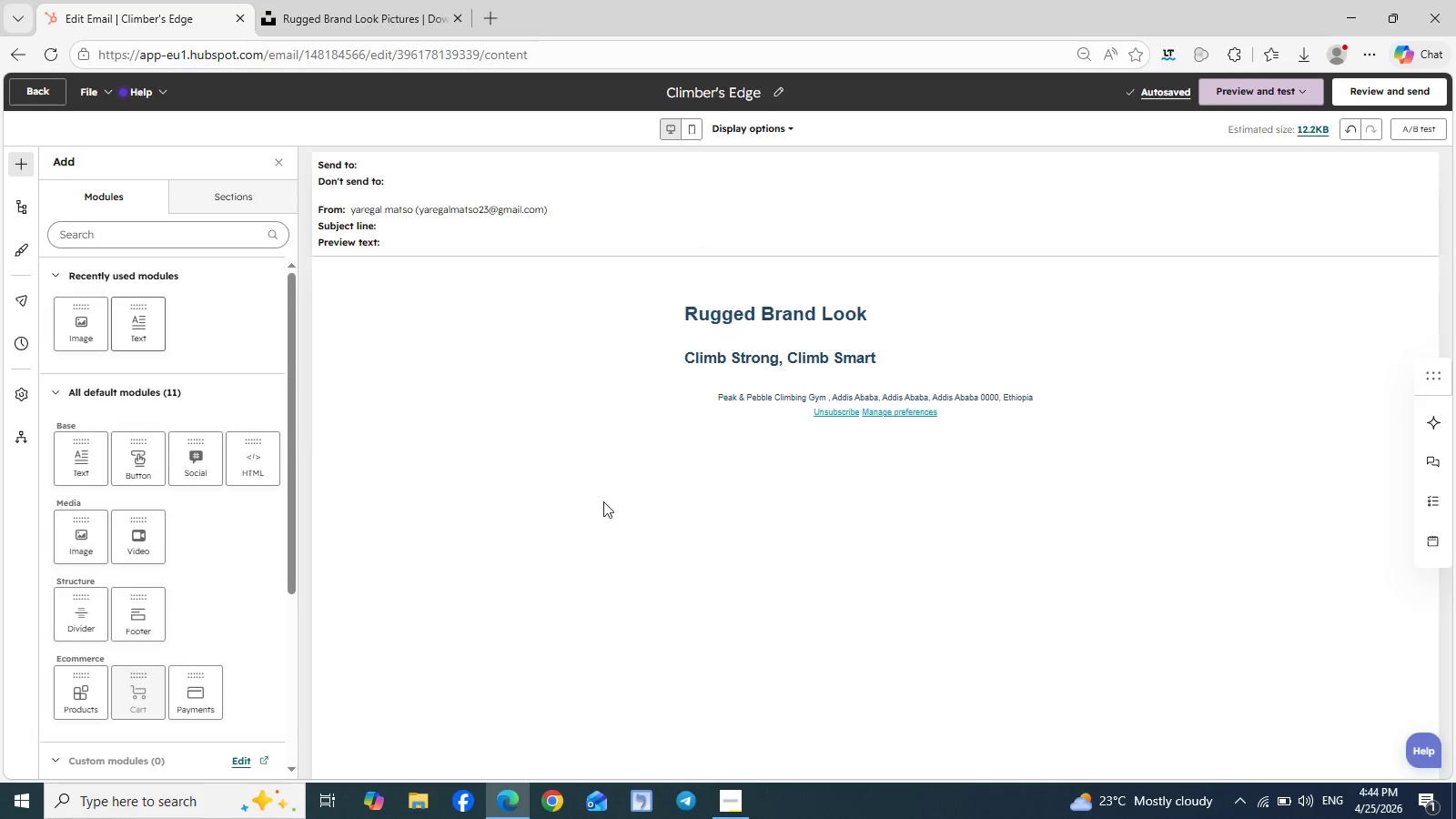 
wait(7.95)
 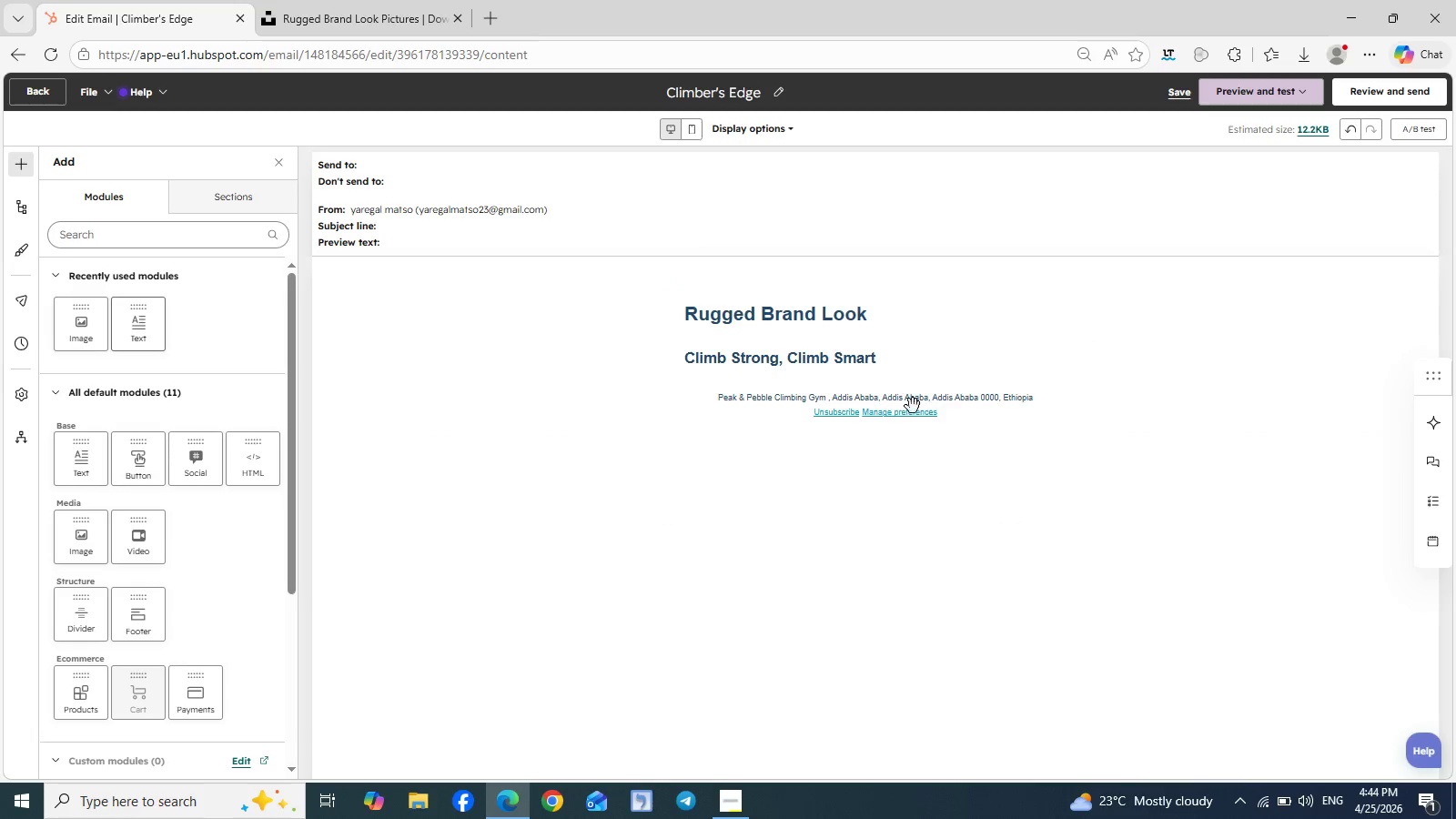 
left_click([320, 8])
 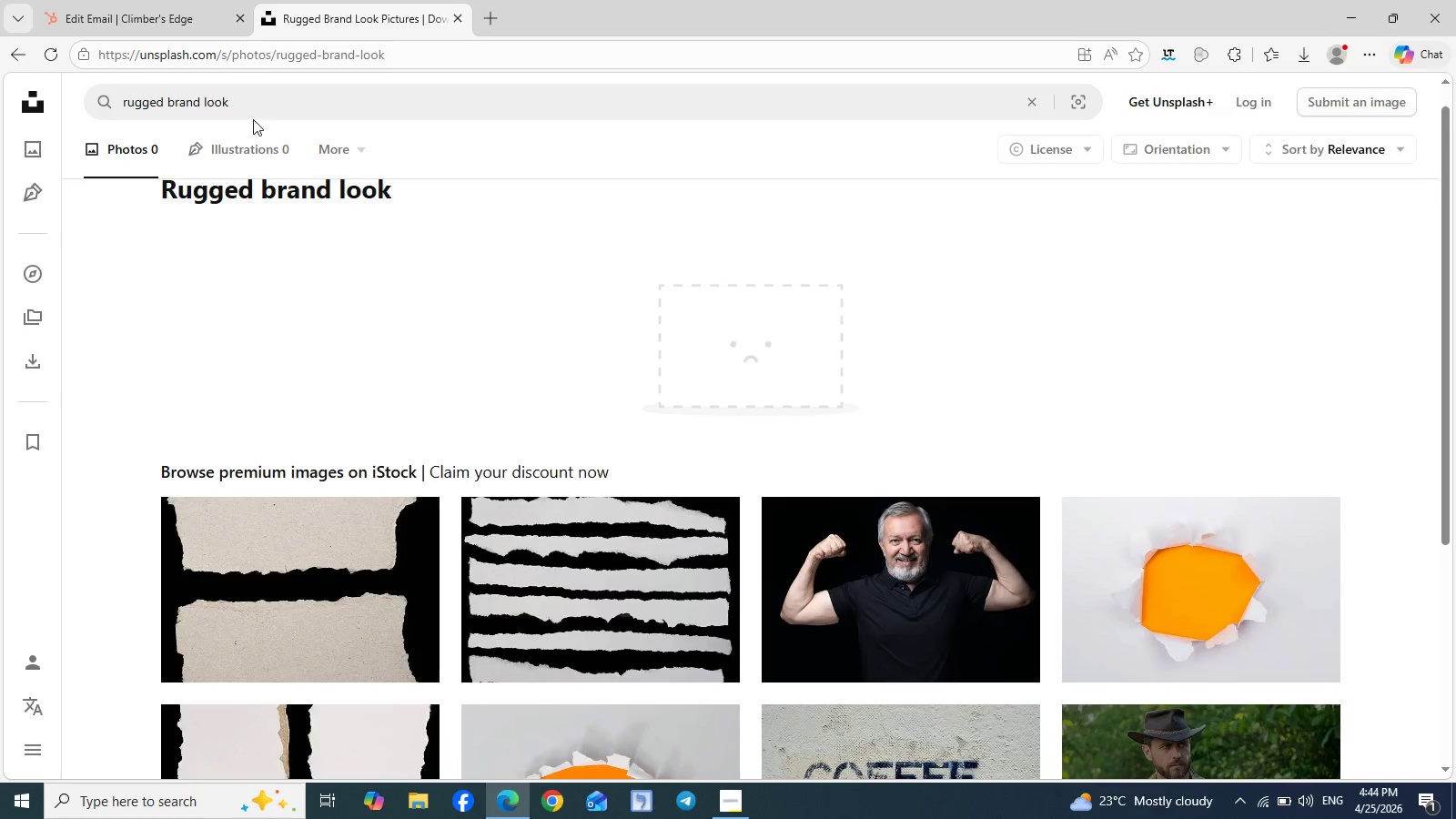 
left_click_drag(start_coordinate=[256, 104], to_coordinate=[96, 99])
 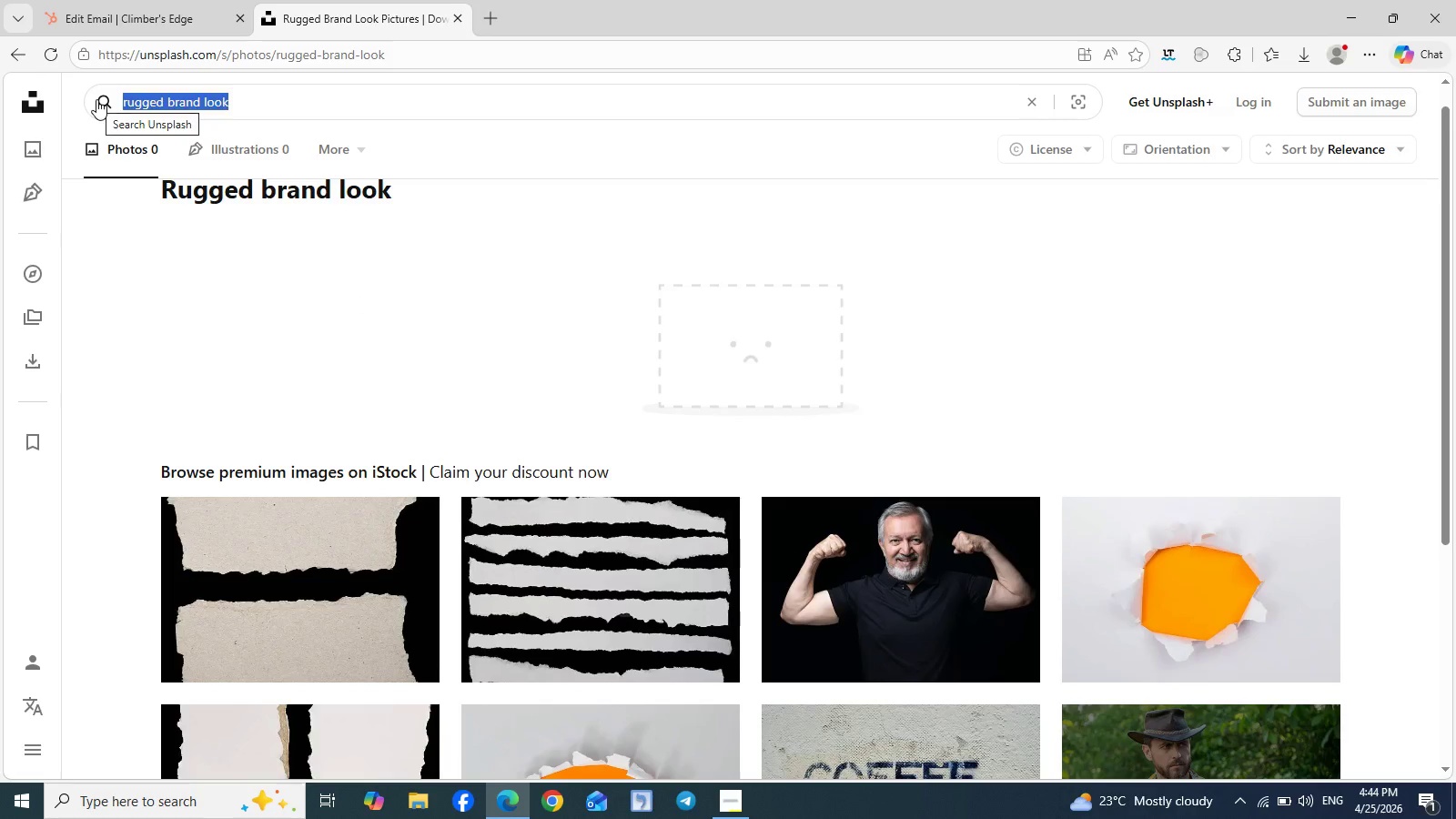 
type(climbing wall)
 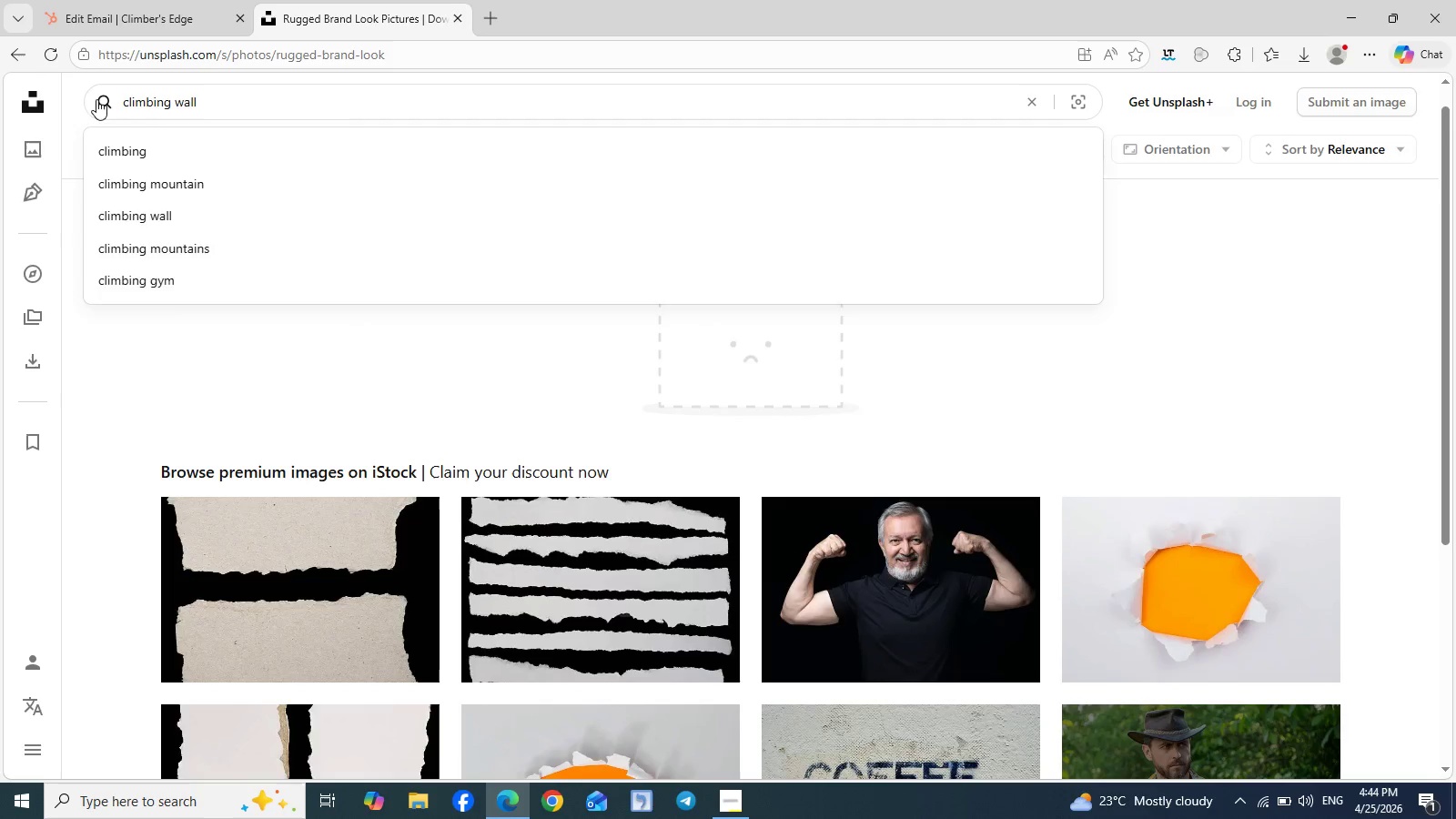 
key(Enter)
 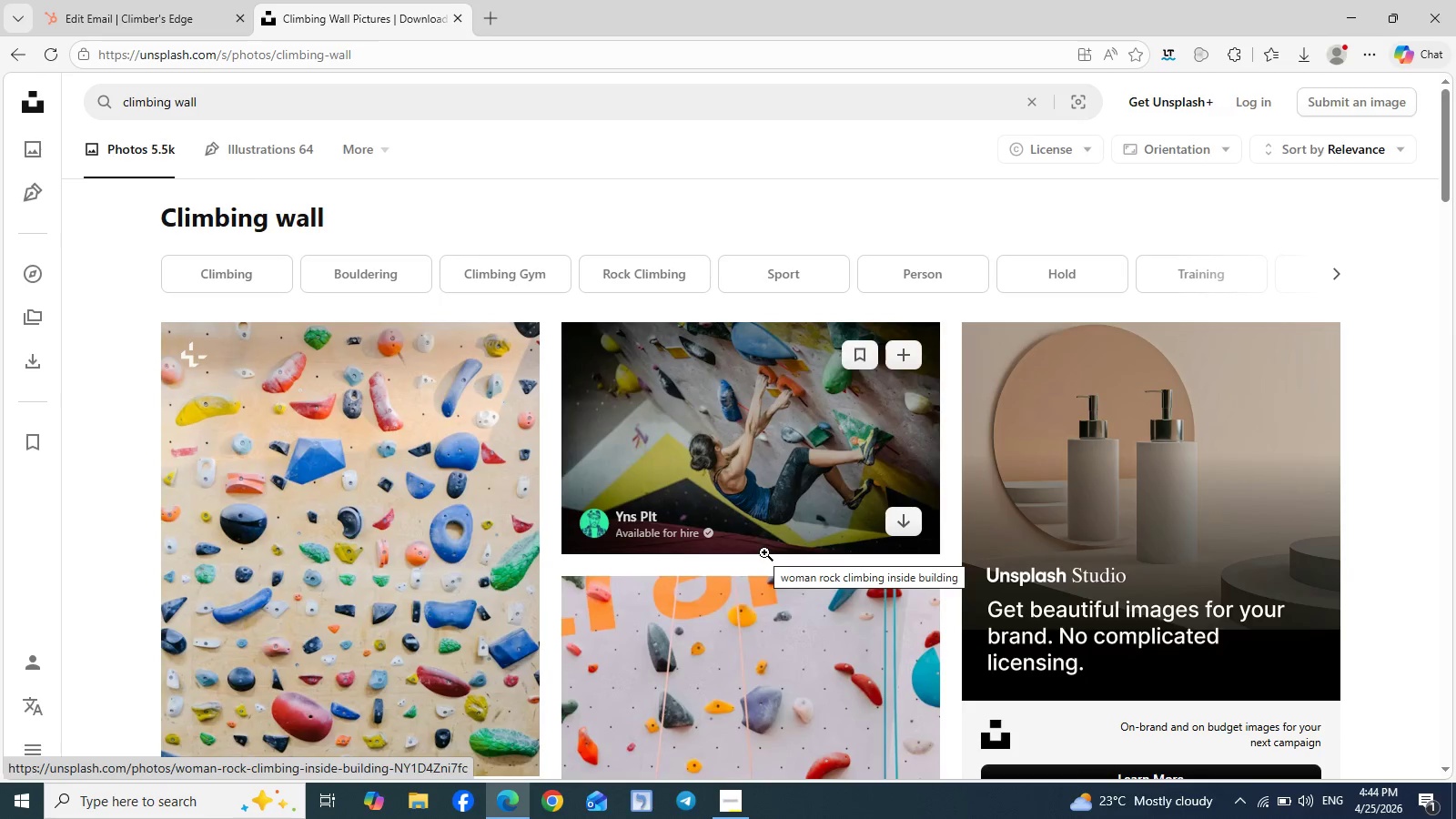 
wait(6.92)
 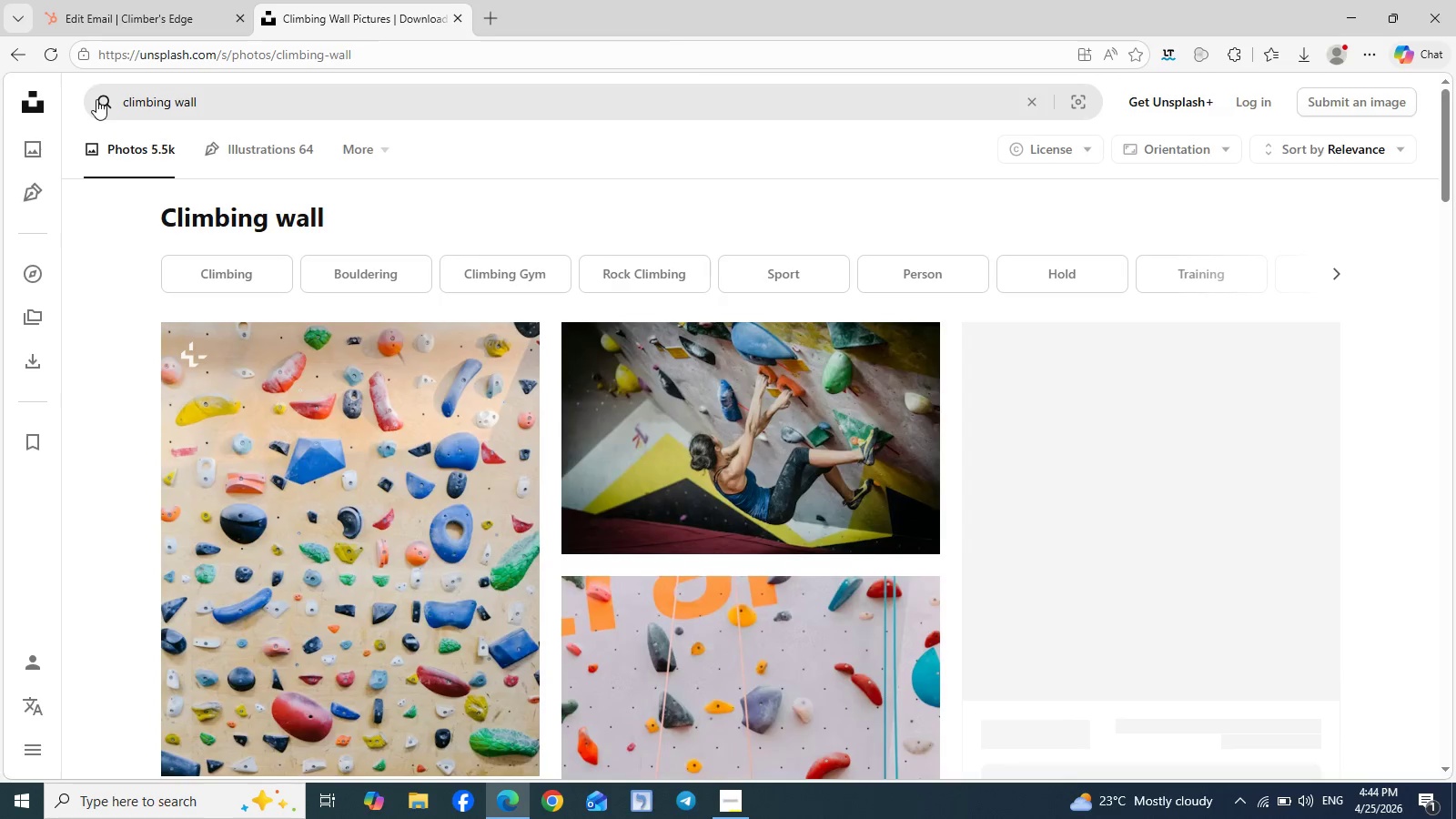 
scroll: coordinate [744, 555], scroll_direction: down, amount: 6.0
 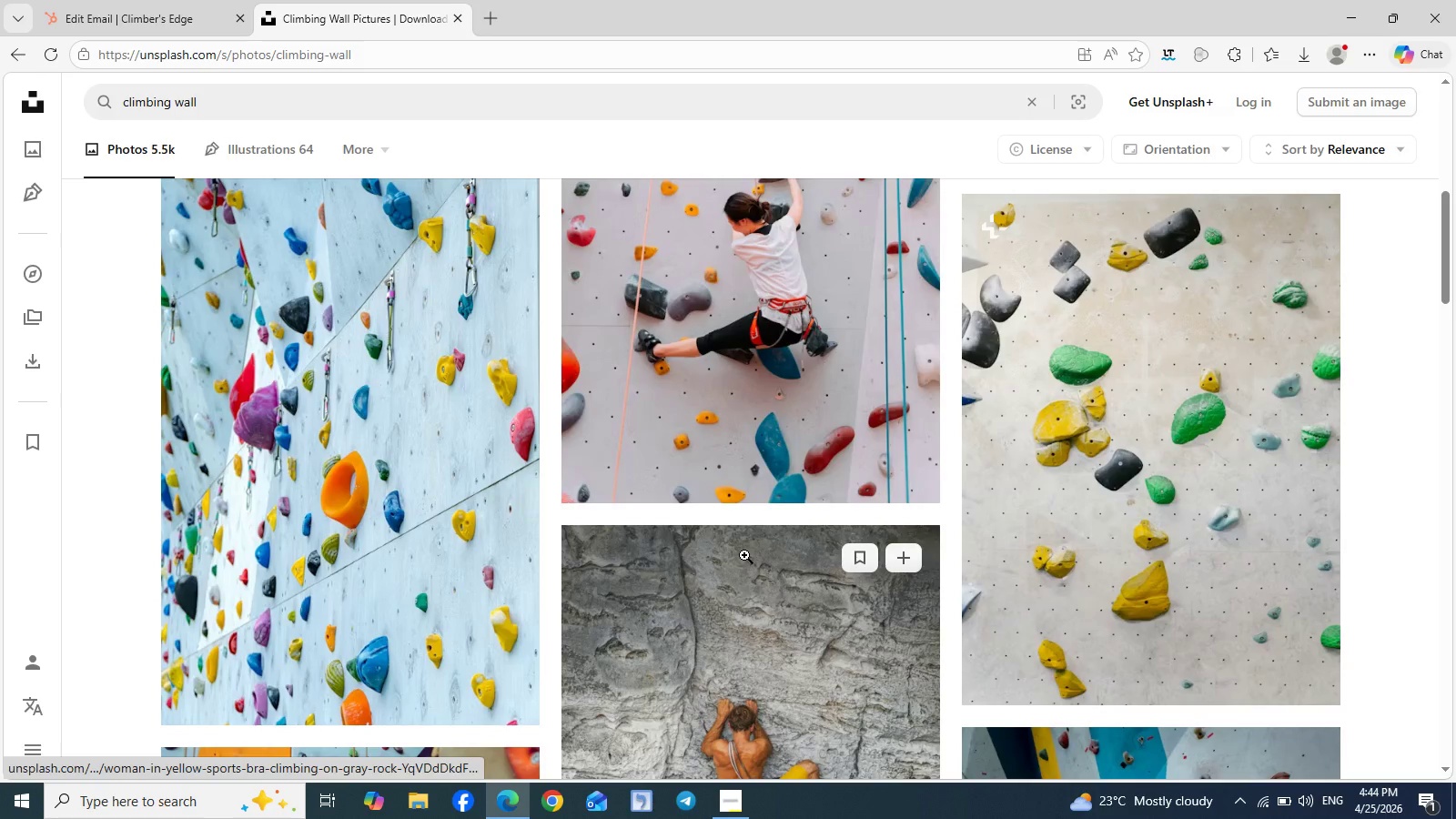 
scroll: coordinate [744, 555], scroll_direction: up, amount: 2.0
 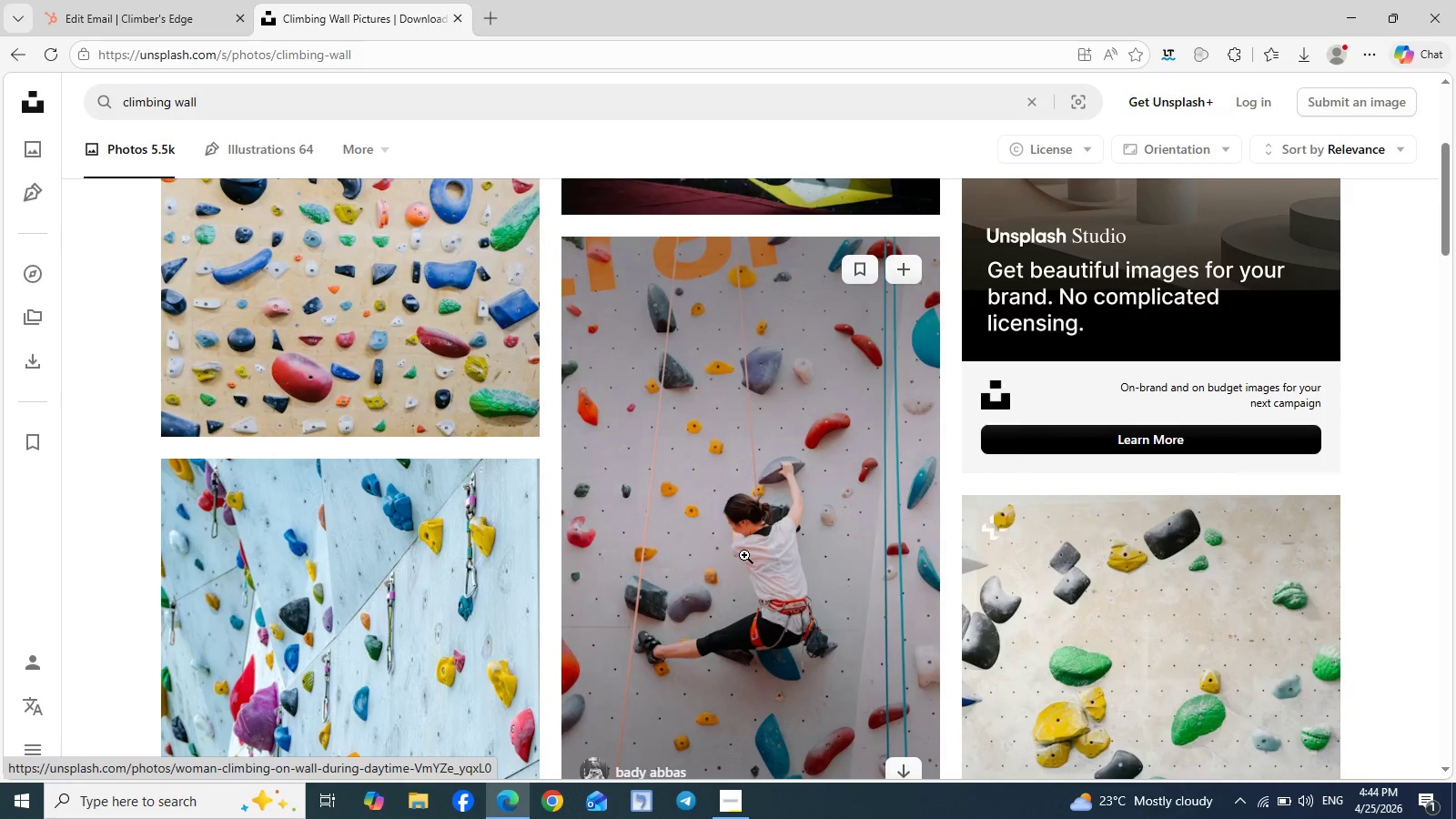 
scroll: coordinate [744, 555], scroll_direction: down, amount: 3.0
 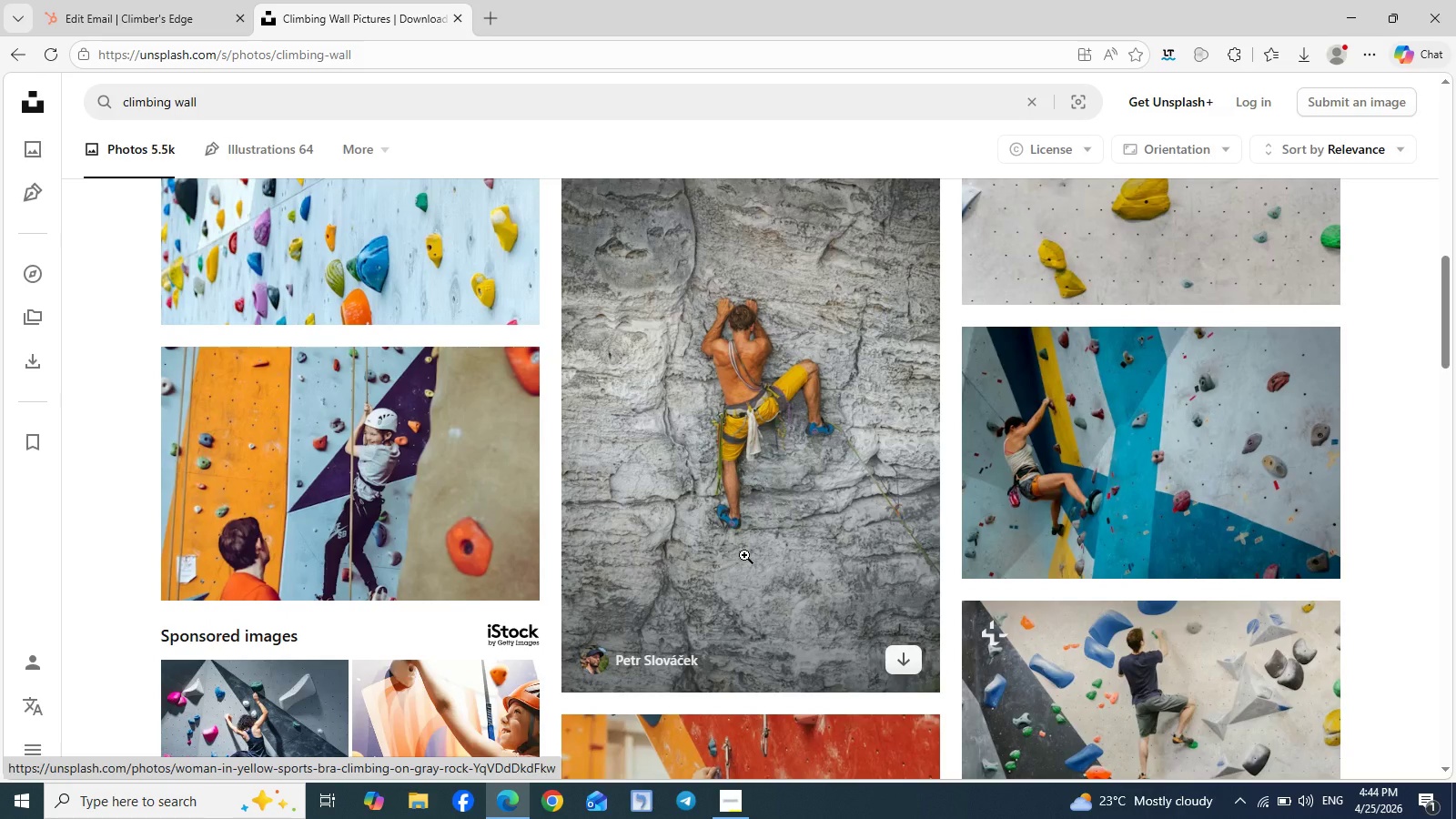 
mouse_move([729, 470])
 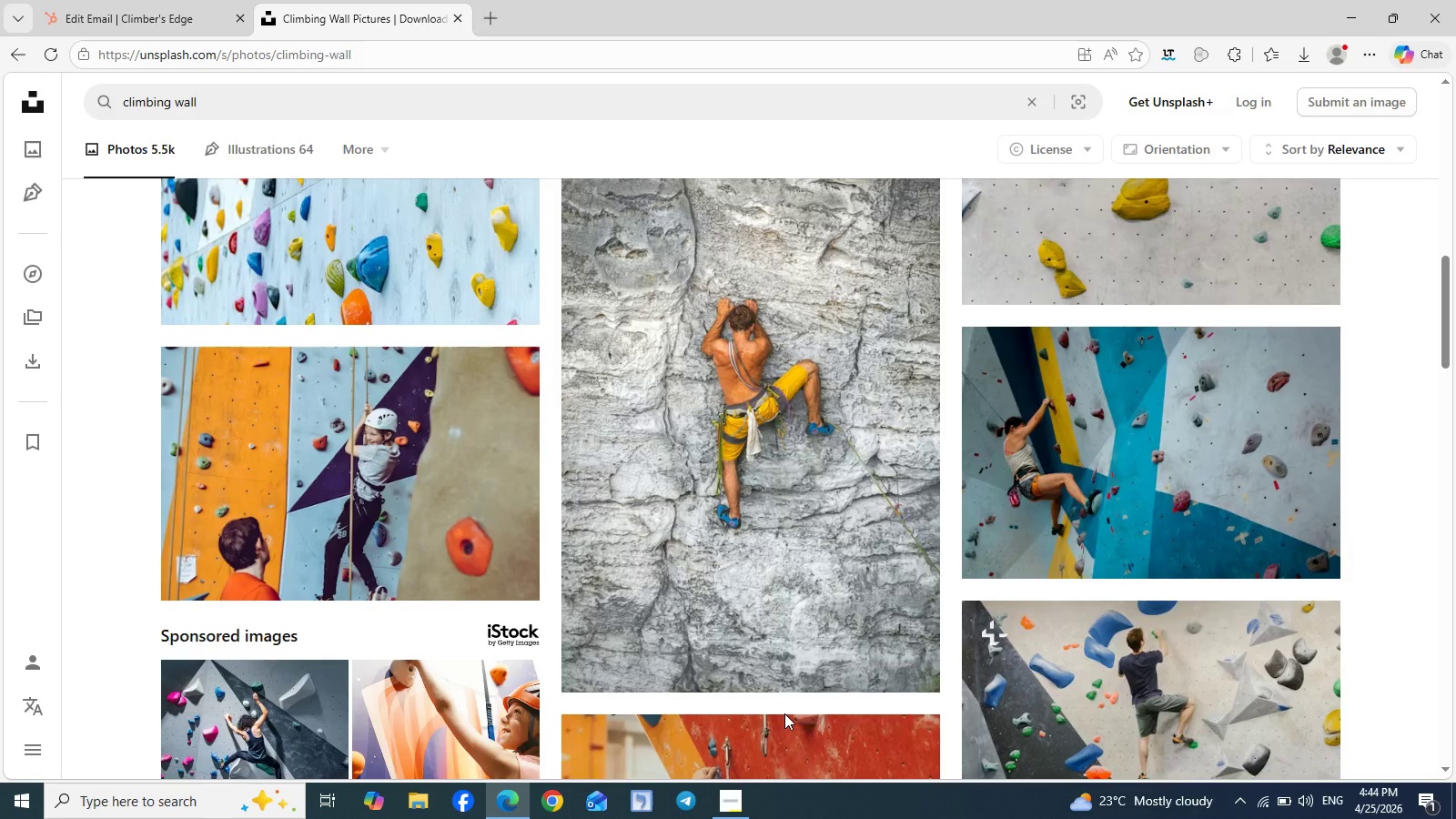 
scroll: coordinate [784, 713], scroll_direction: down, amount: 3.0
 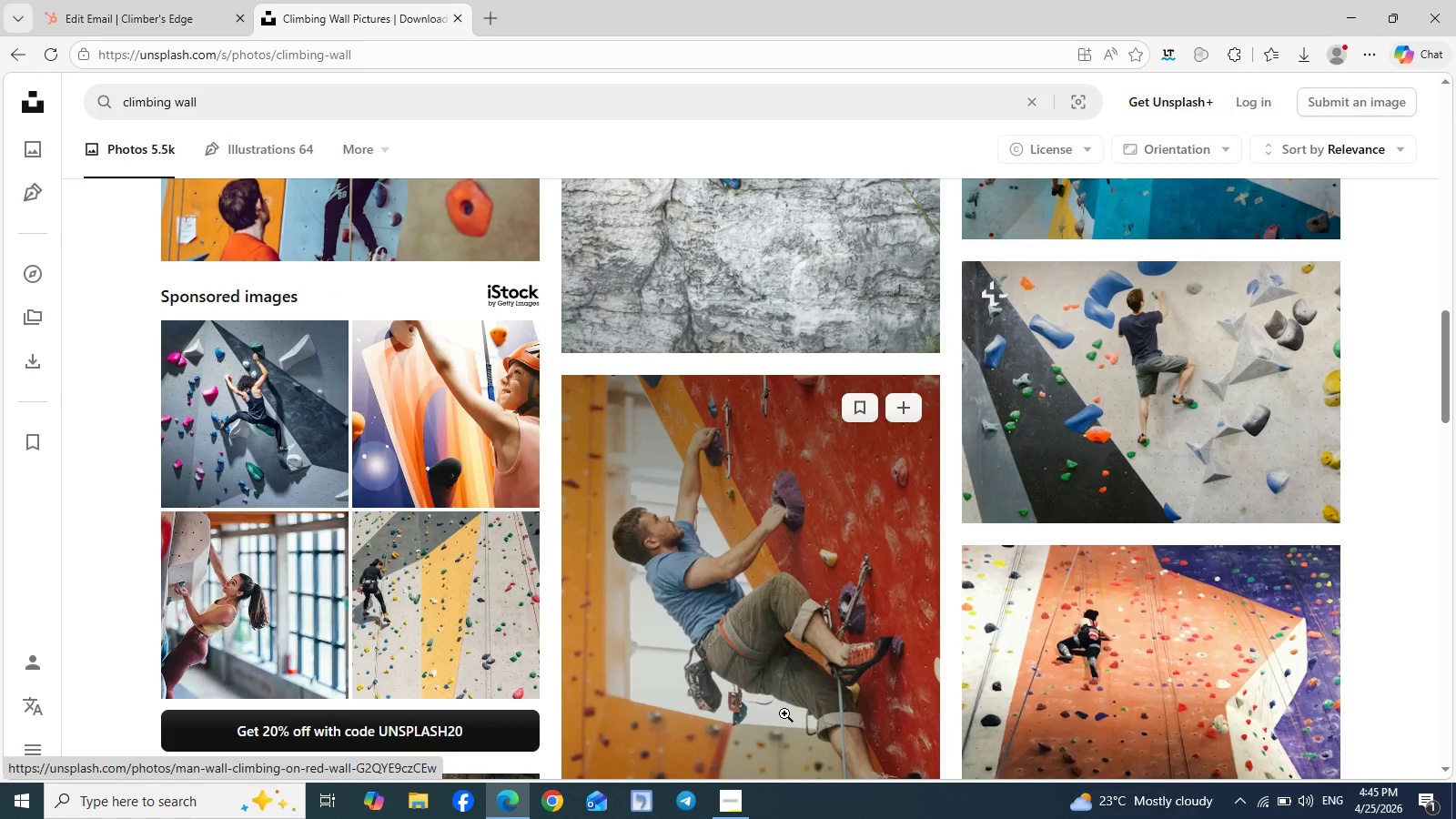 
scroll: coordinate [784, 713], scroll_direction: up, amount: 2.0
 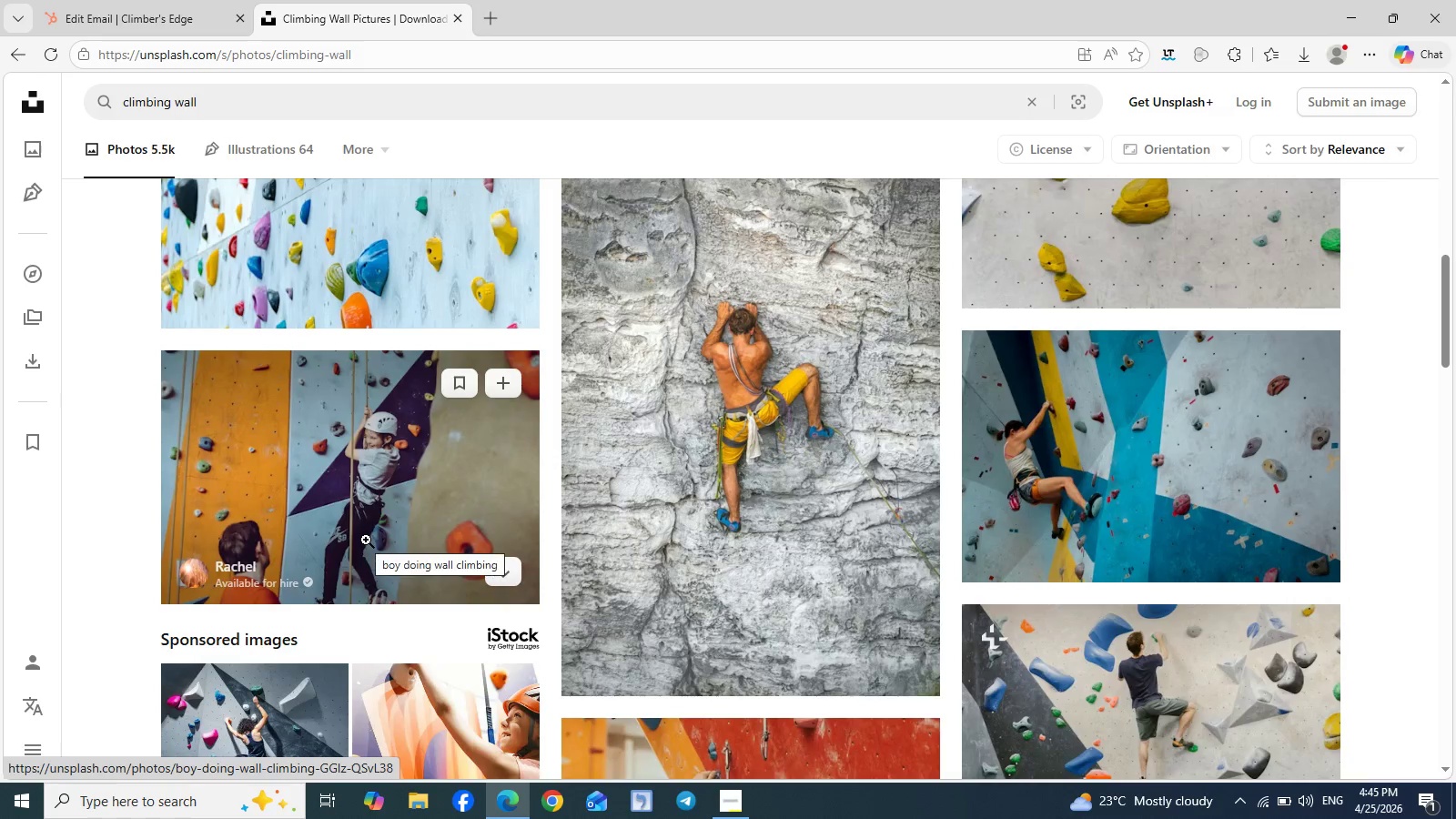 
wait(6.8)
 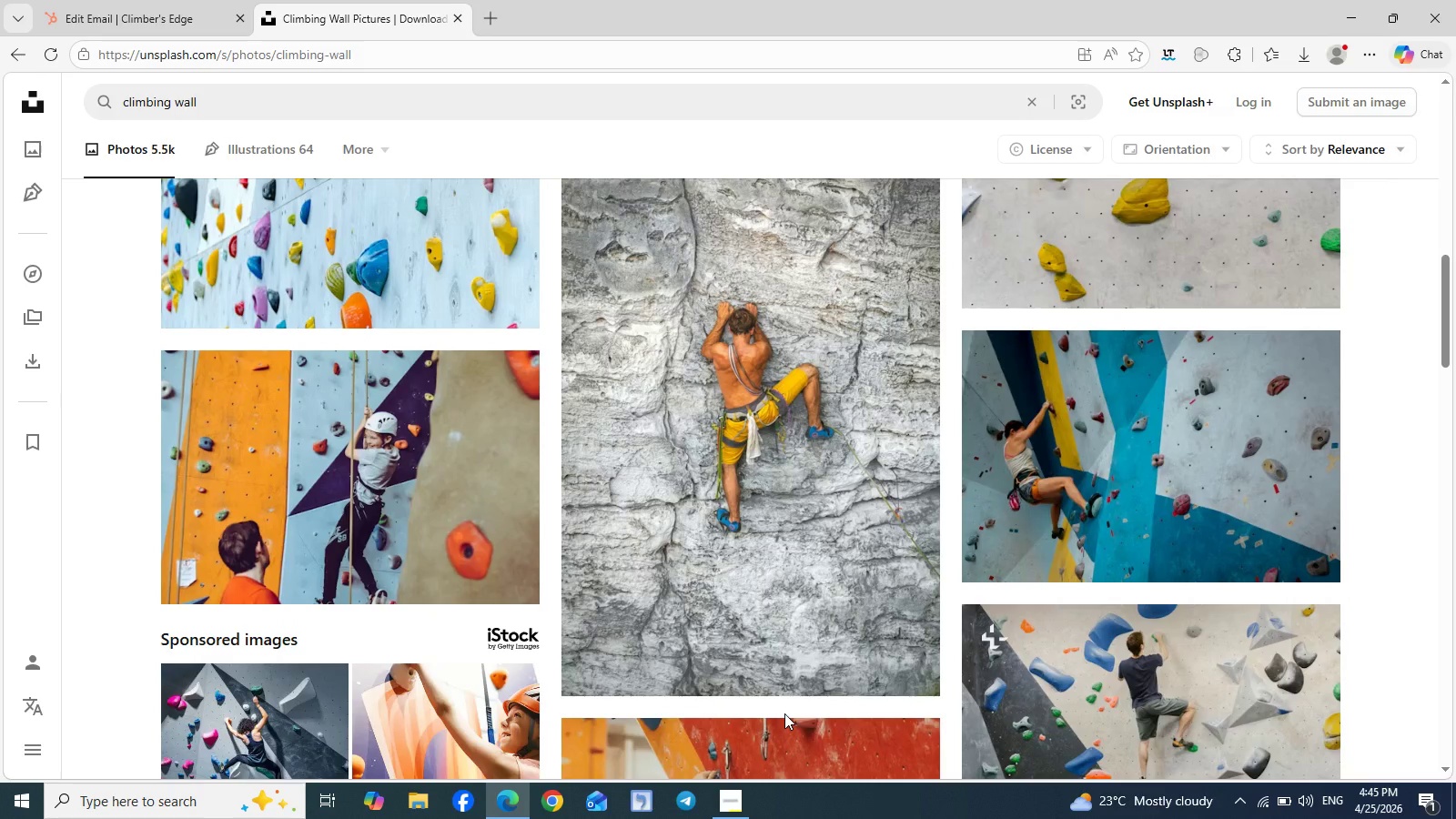 
left_click([508, 577])
 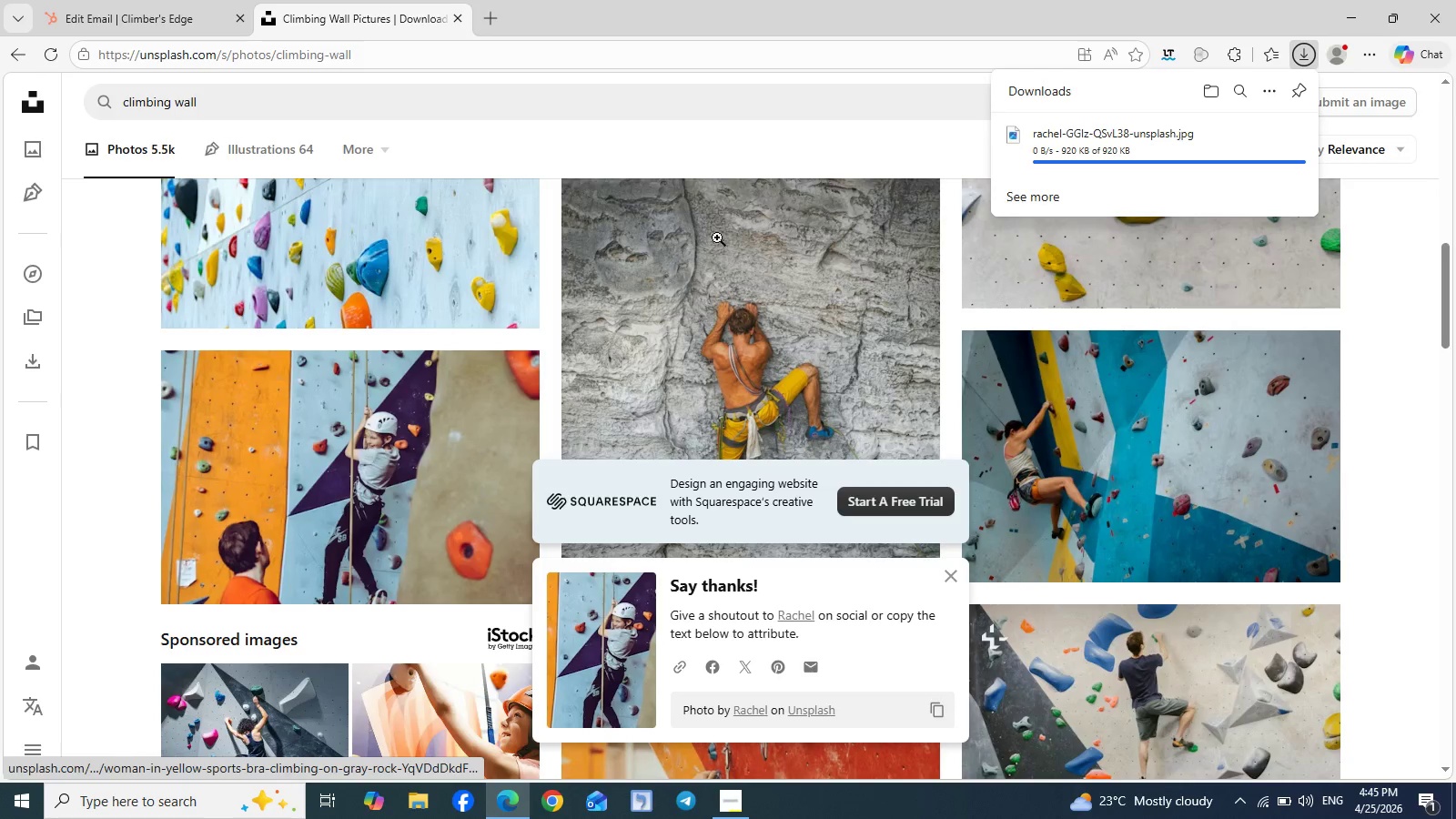 
wait(5.98)
 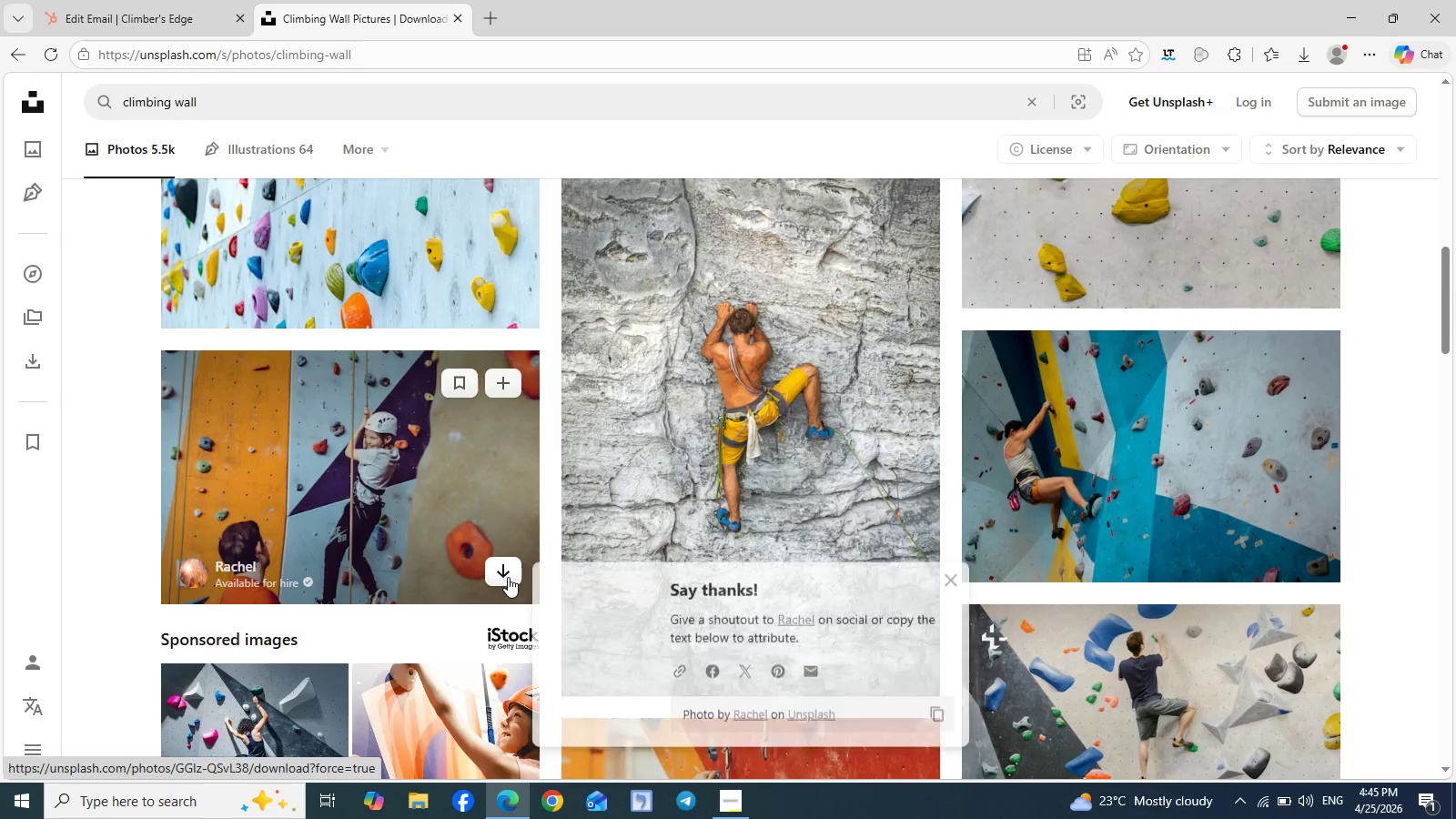 
left_click([145, 9])
 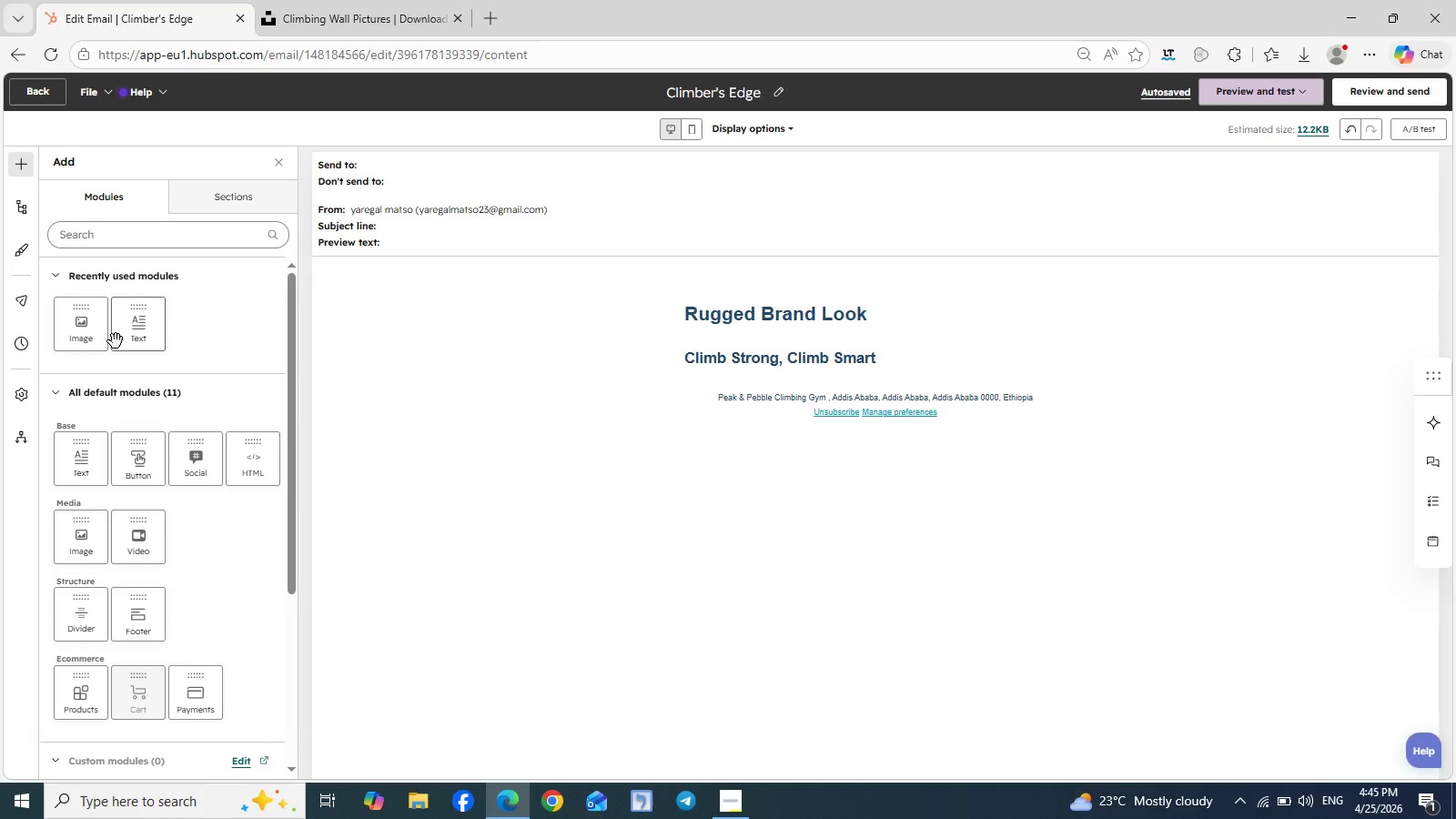 
left_click_drag(start_coordinate=[80, 331], to_coordinate=[780, 386])
 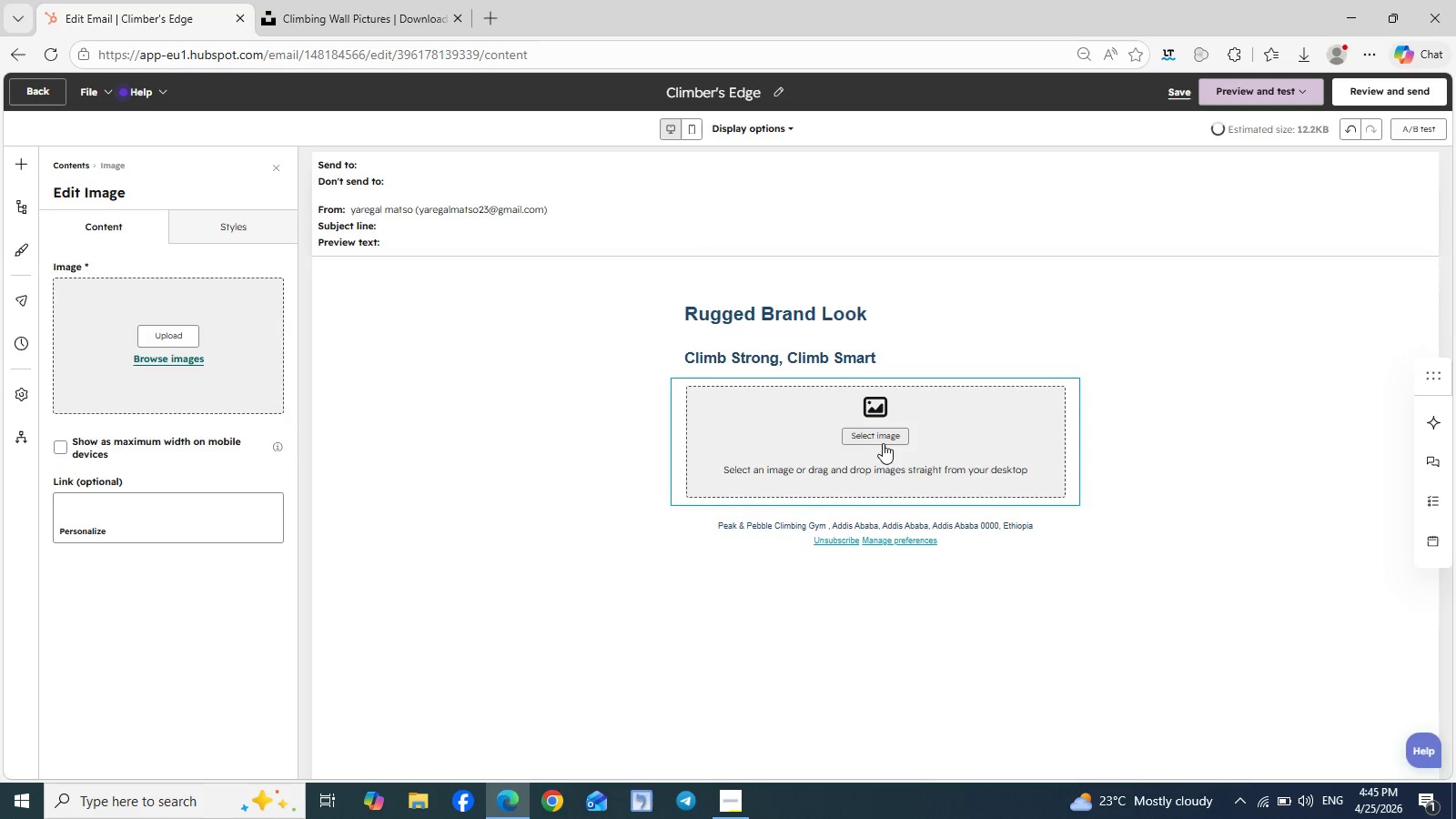 
left_click([874, 440])
 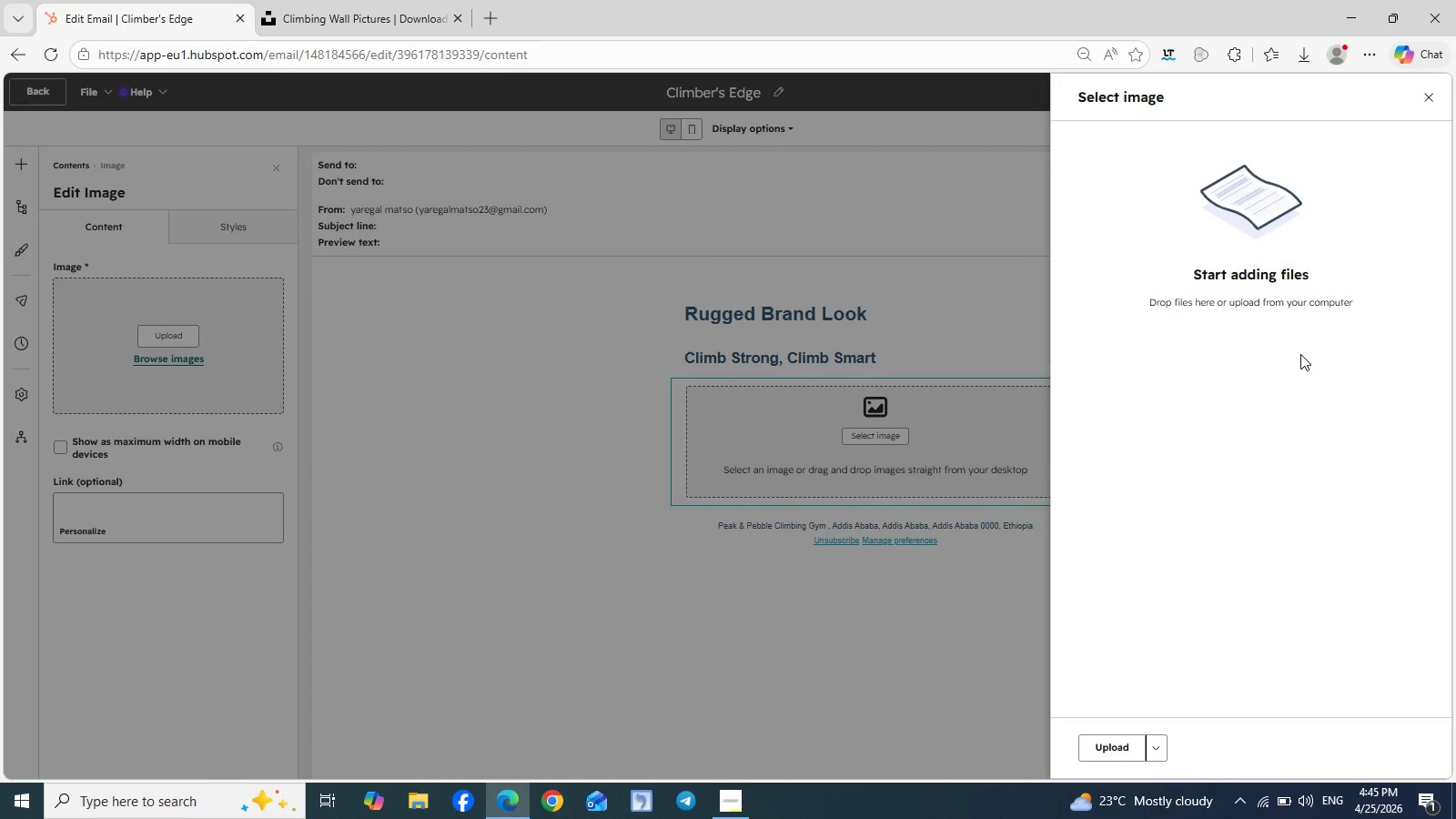 
wait(7.55)
 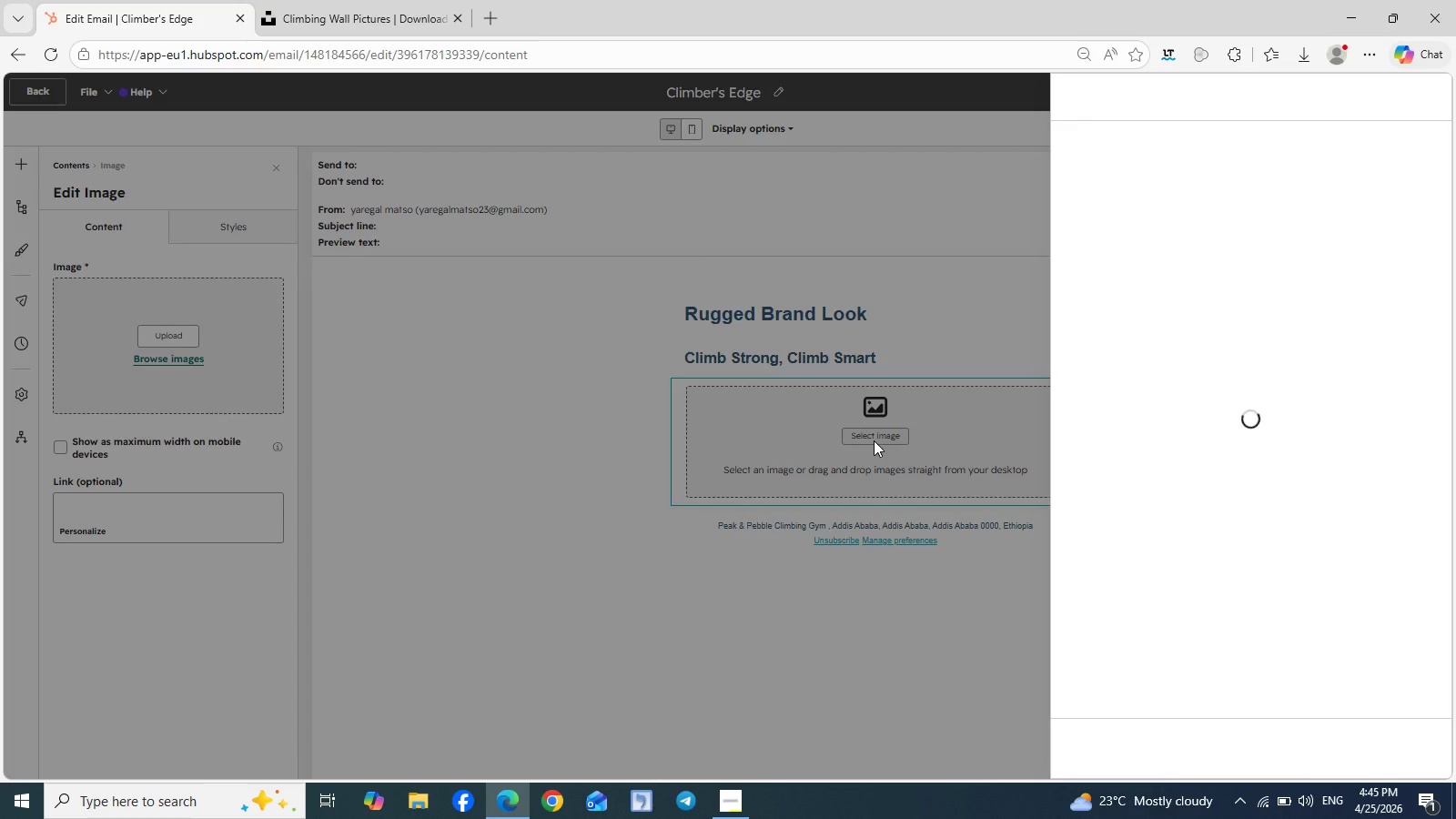 
left_click([1151, 753])
 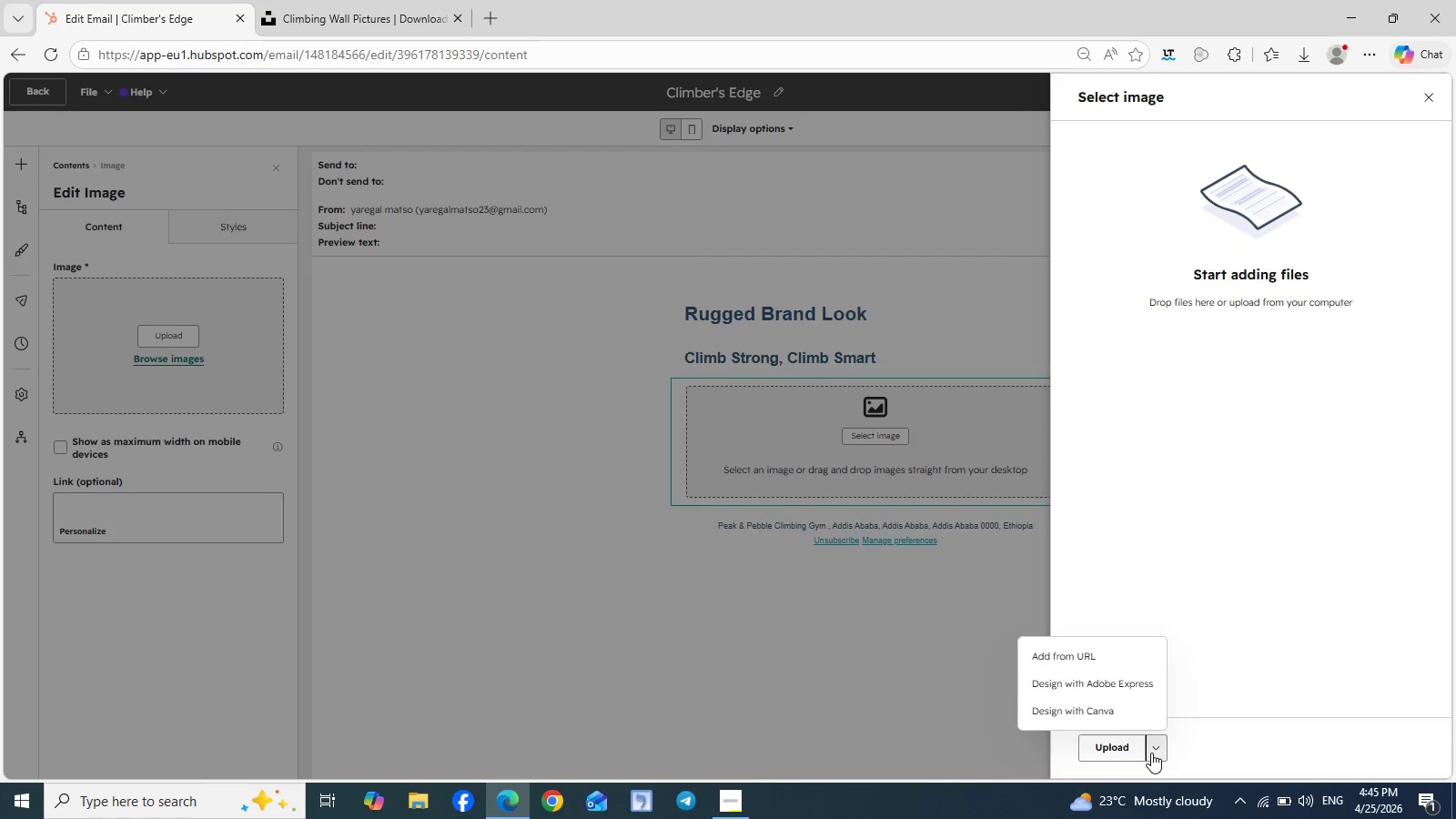 
left_click([1125, 752])
 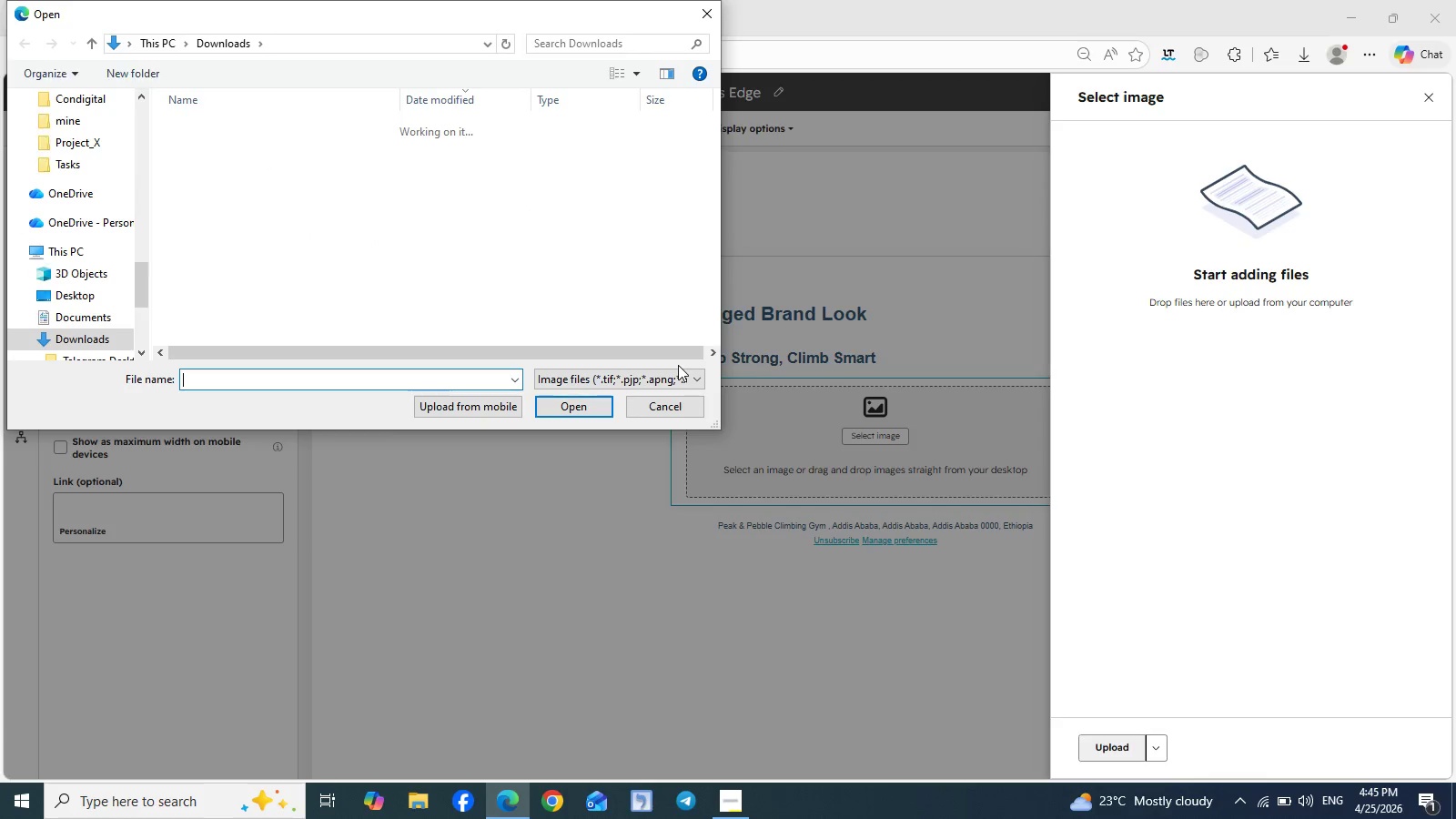 
wait(7.36)
 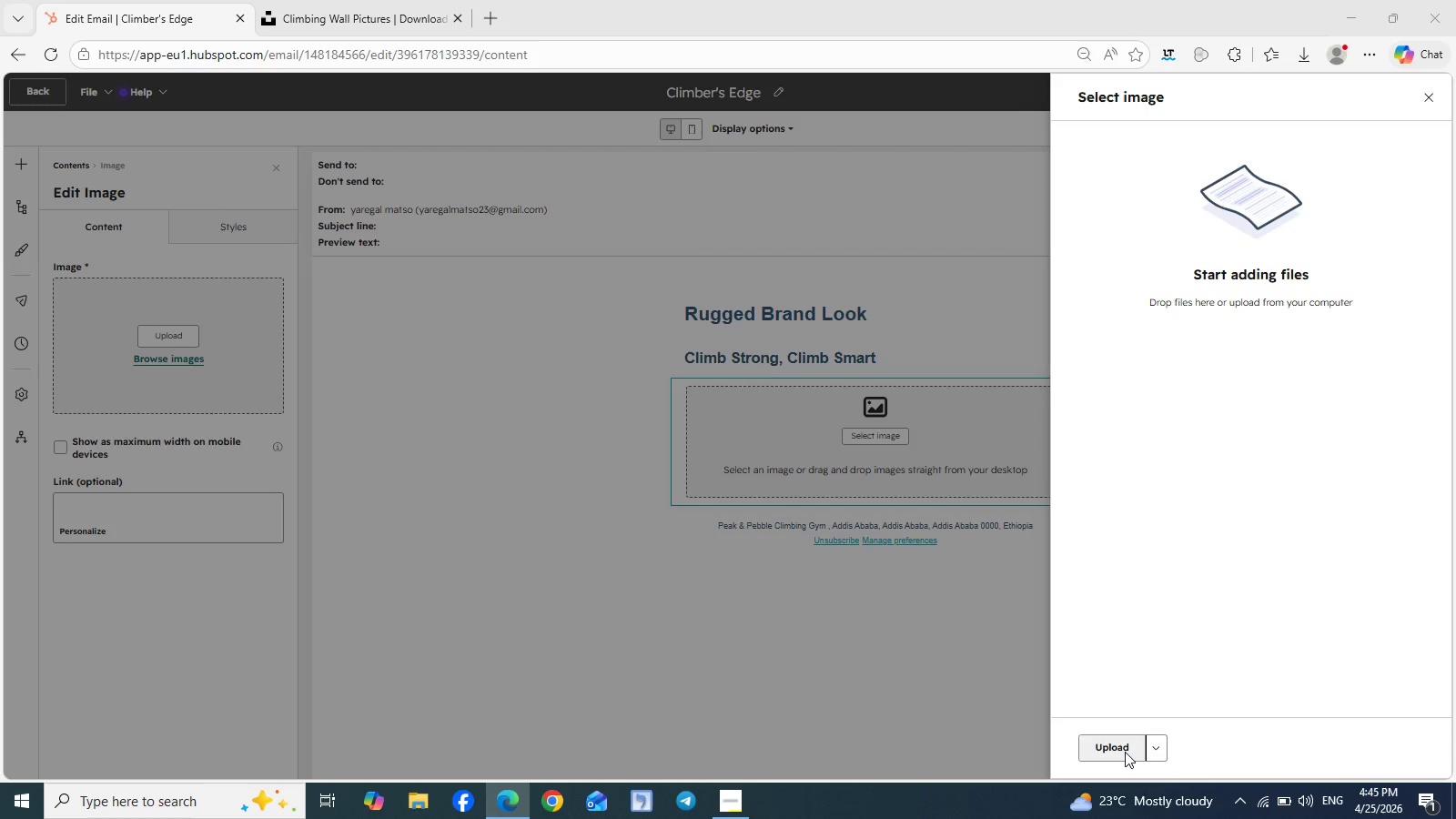 
left_click([316, 151])
 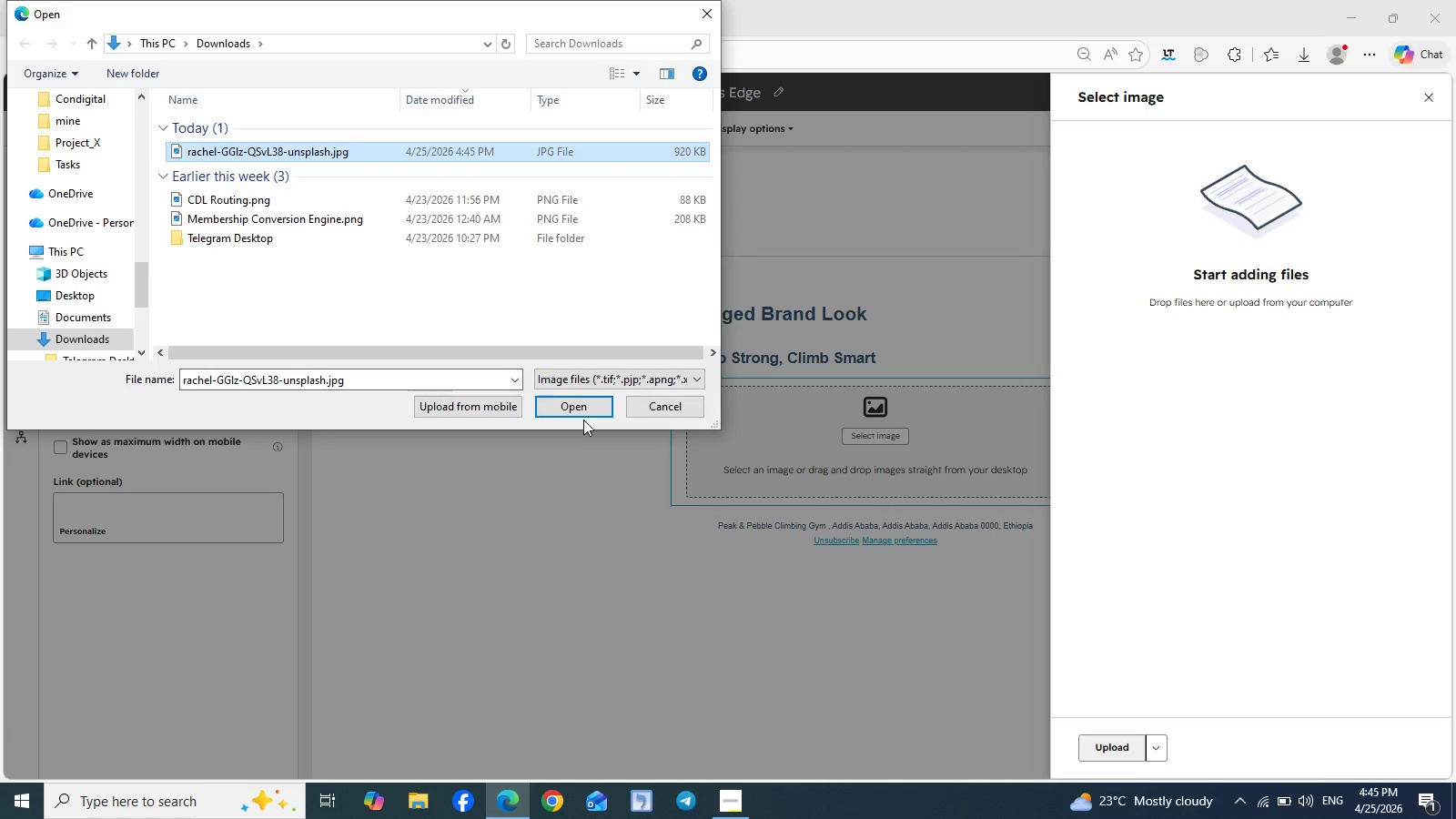 
left_click([568, 399])
 